 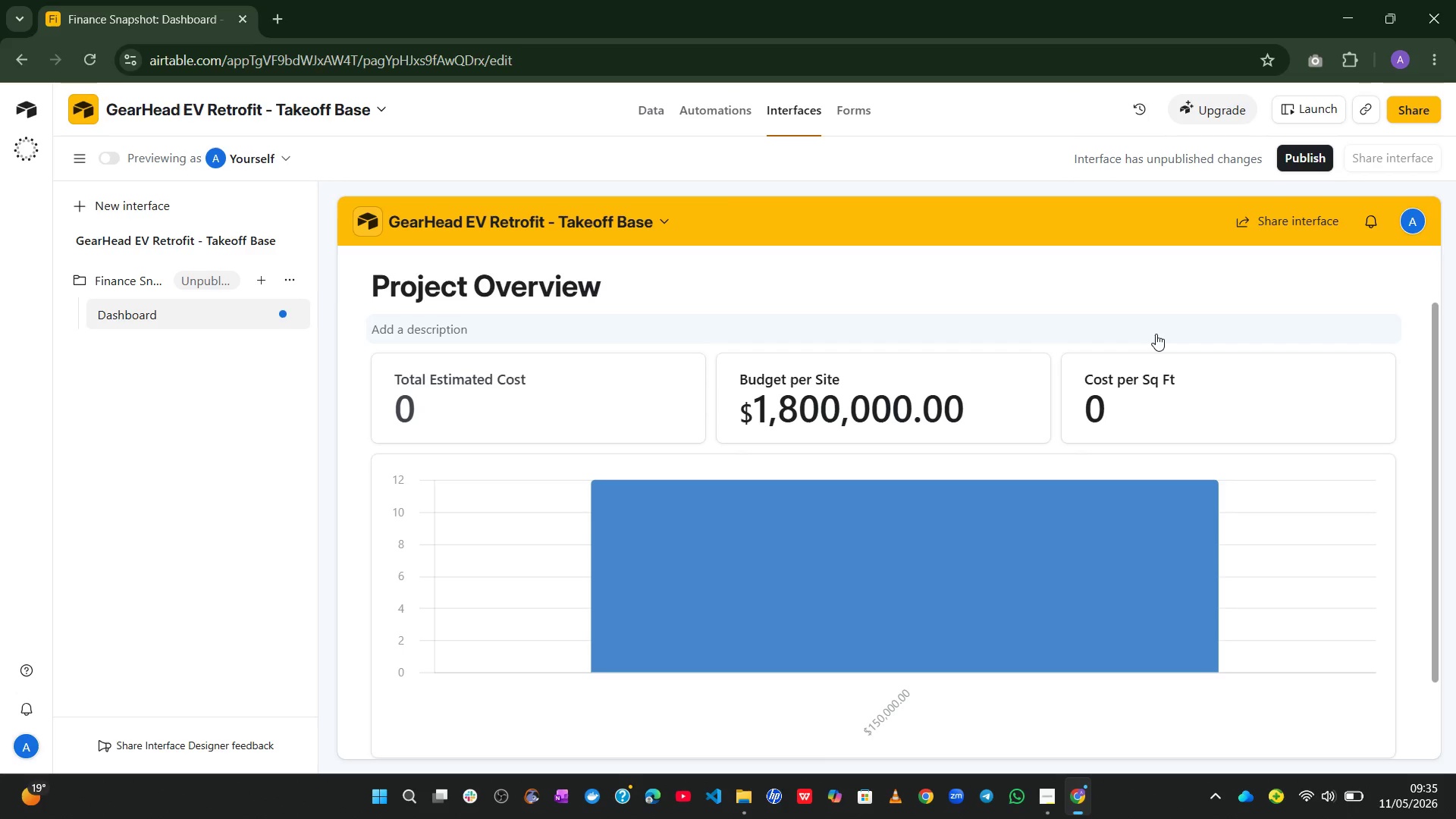 
left_click([657, 115])
 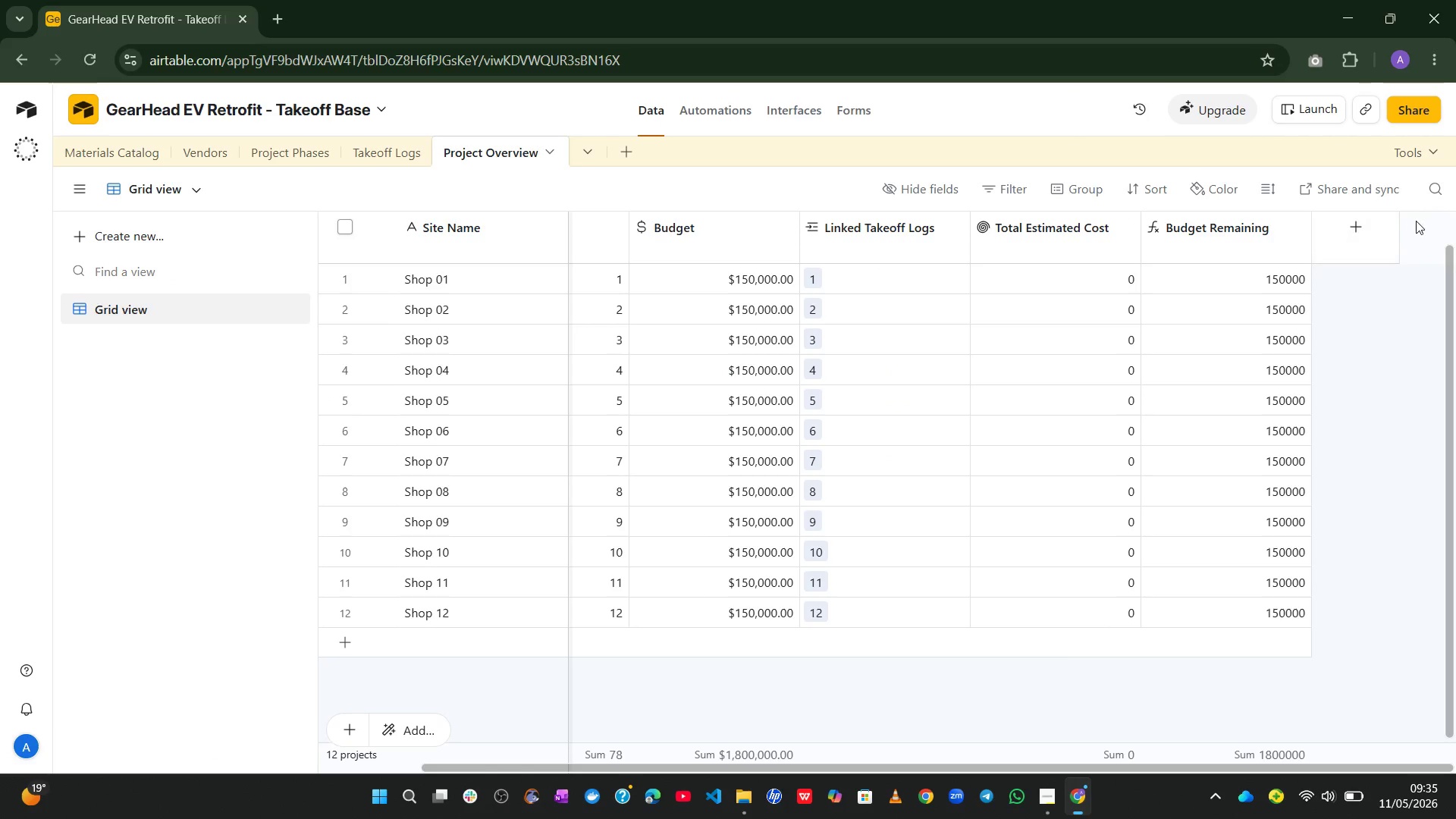 
left_click([1345, 229])
 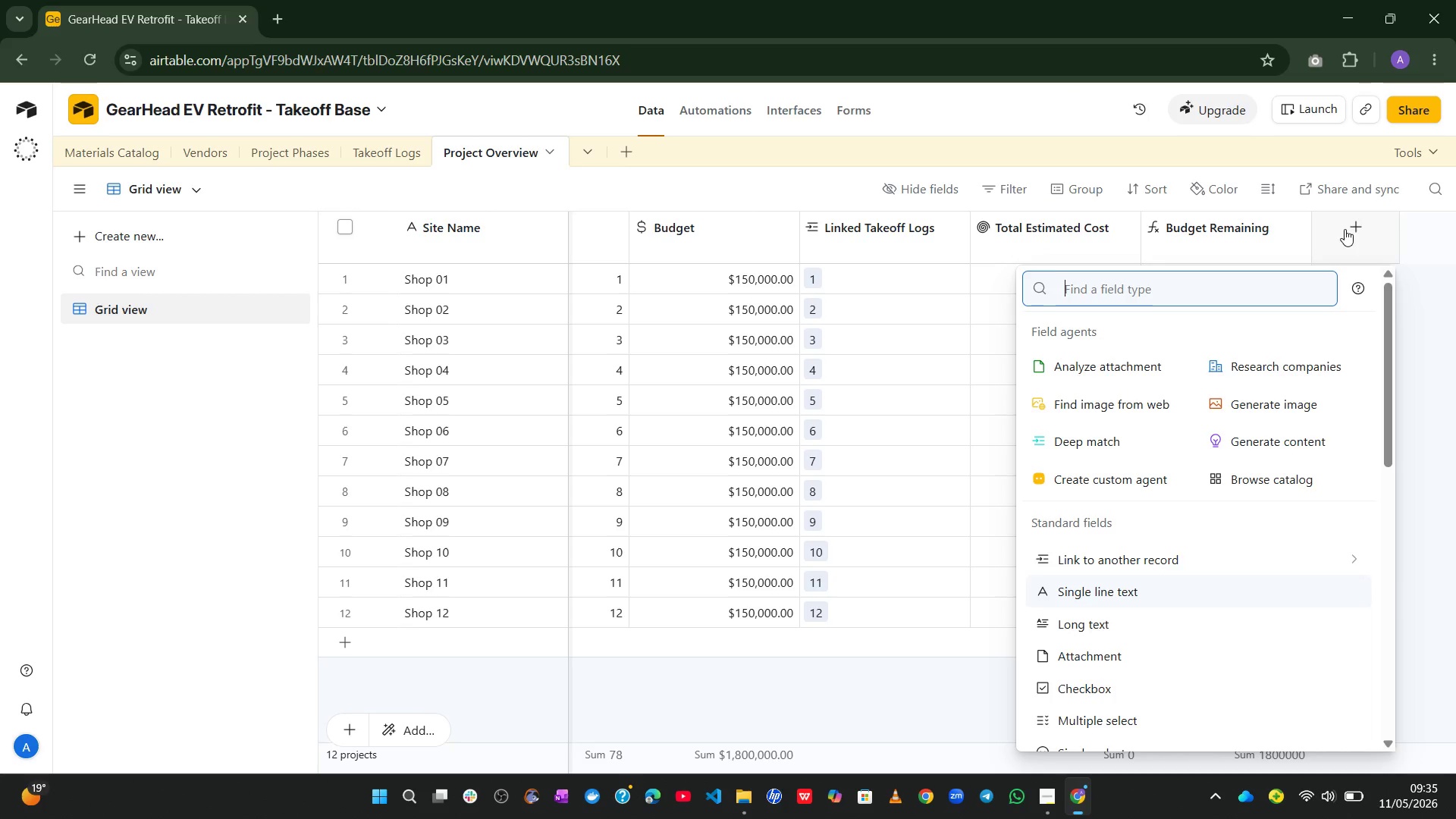 
type(fo)
 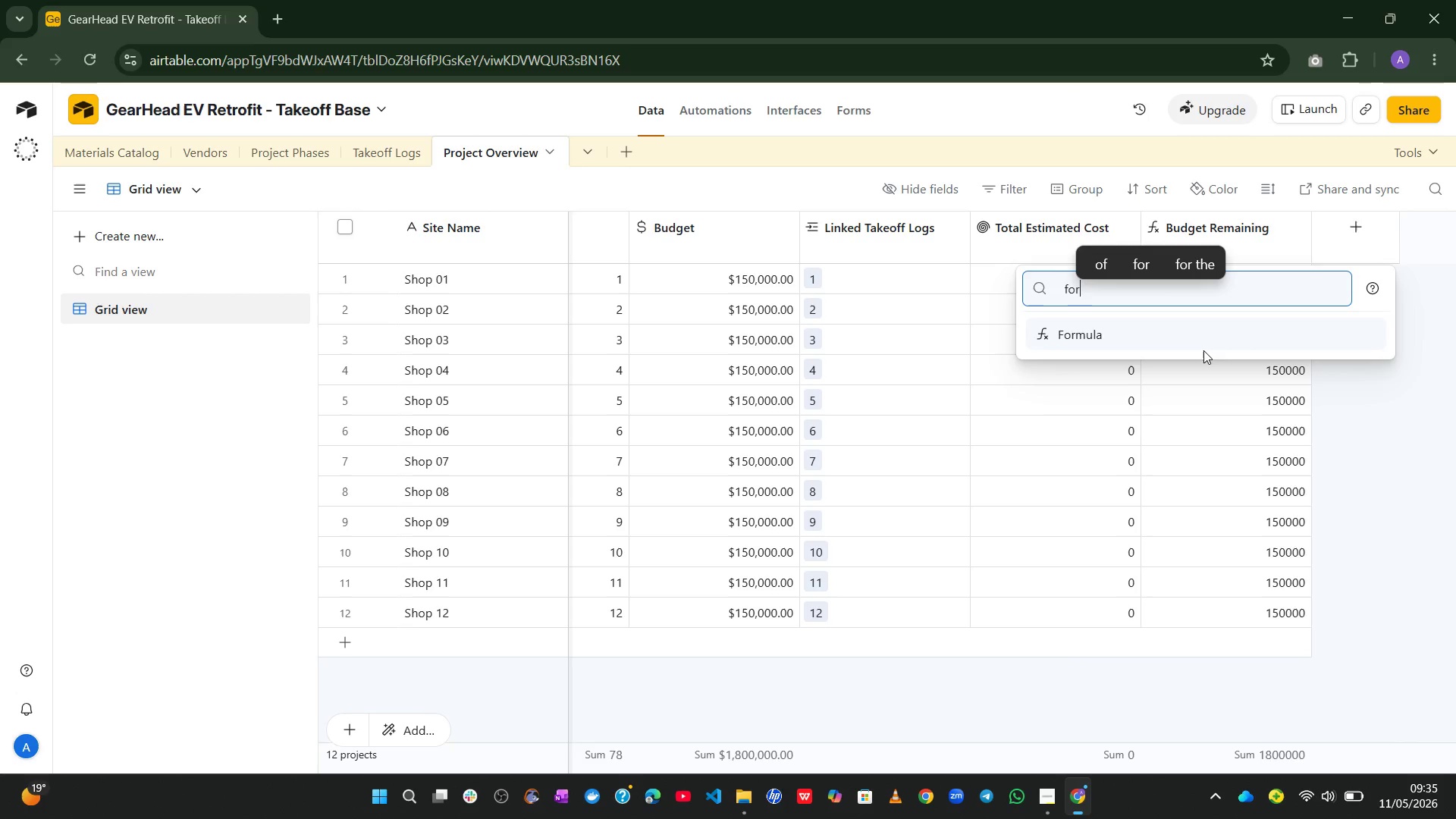 
key(R)
 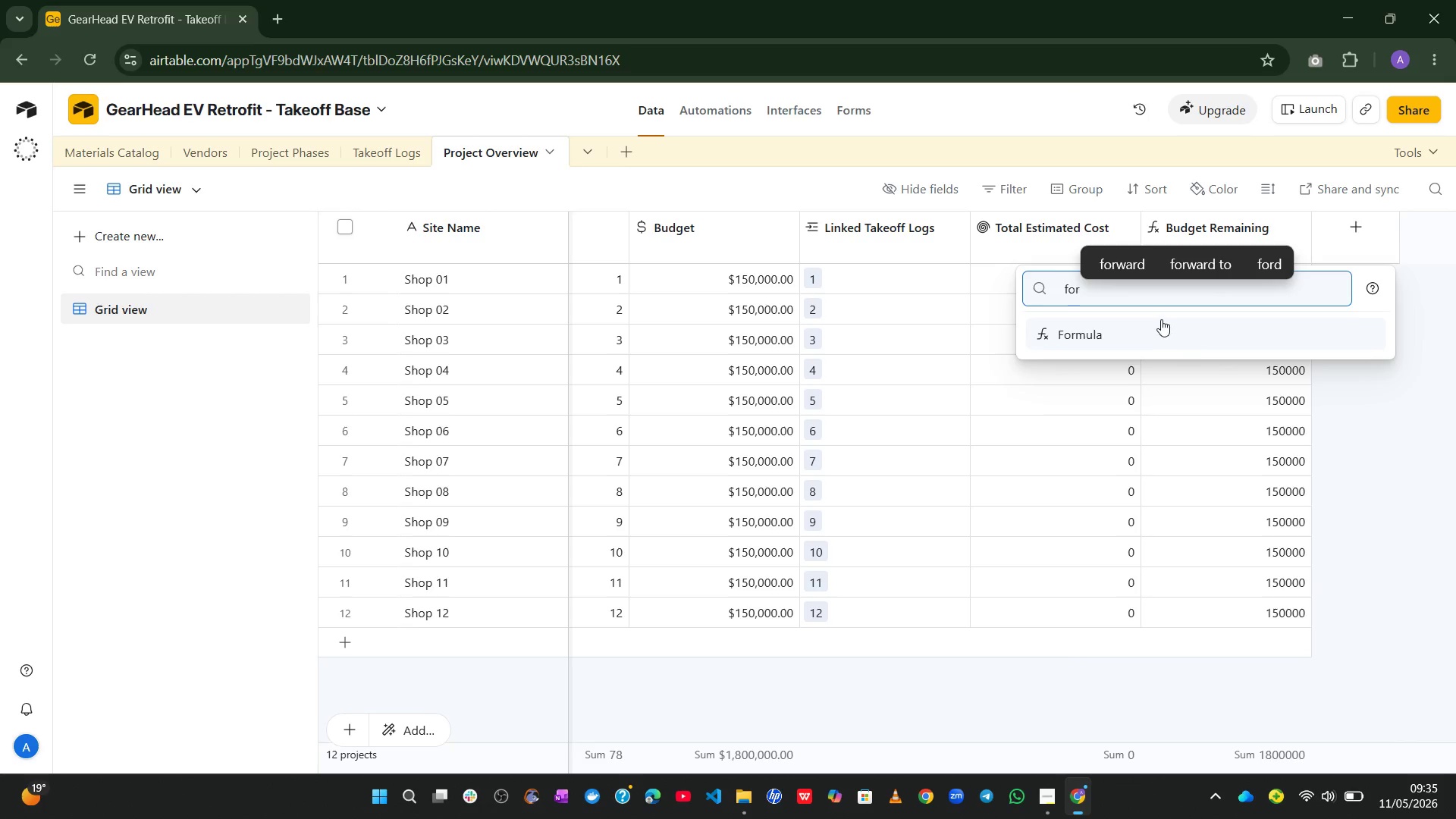 
left_click([1159, 317])
 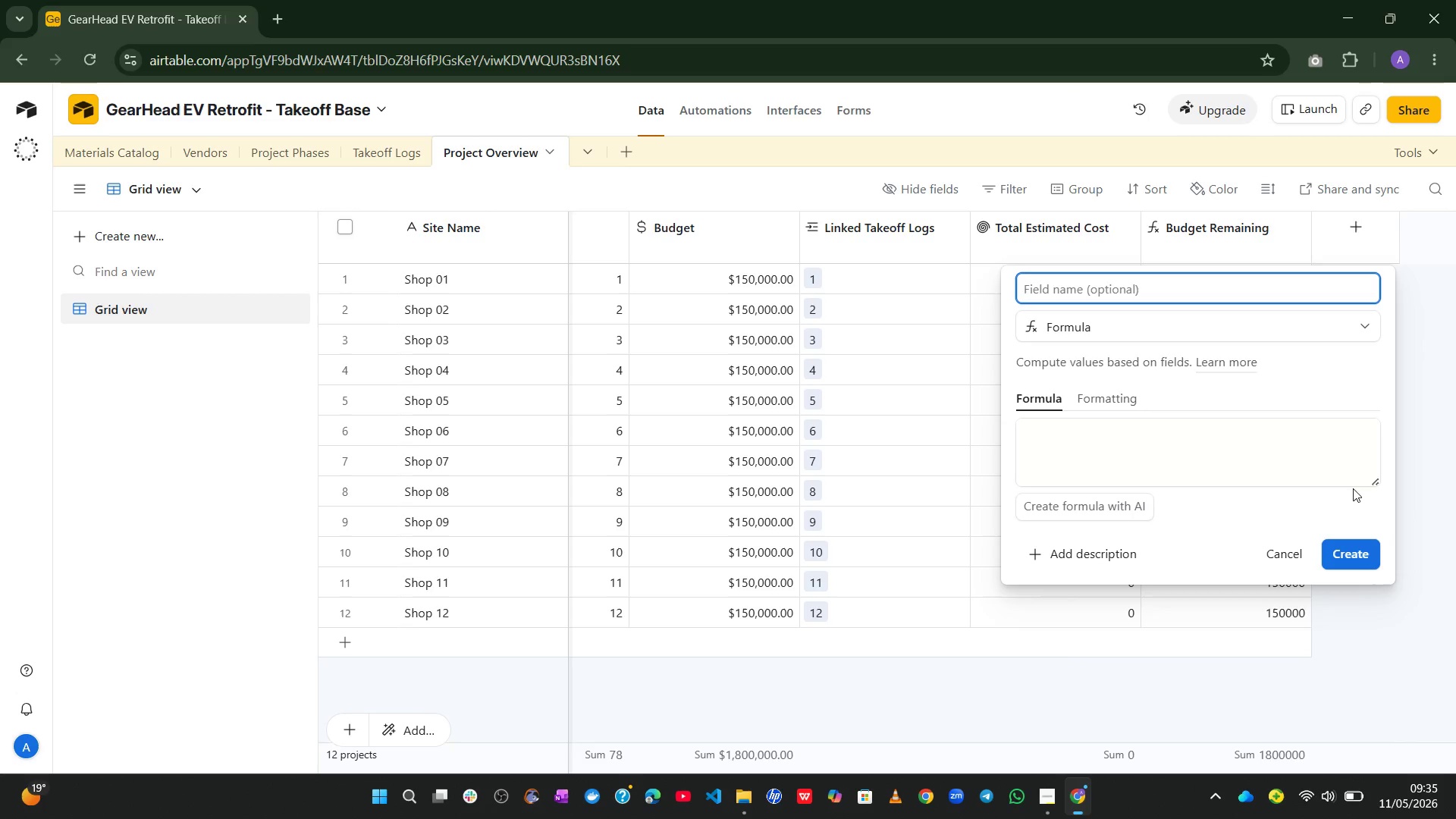 
left_click_drag(start_coordinate=[1374, 482], to_coordinate=[1436, 739])
 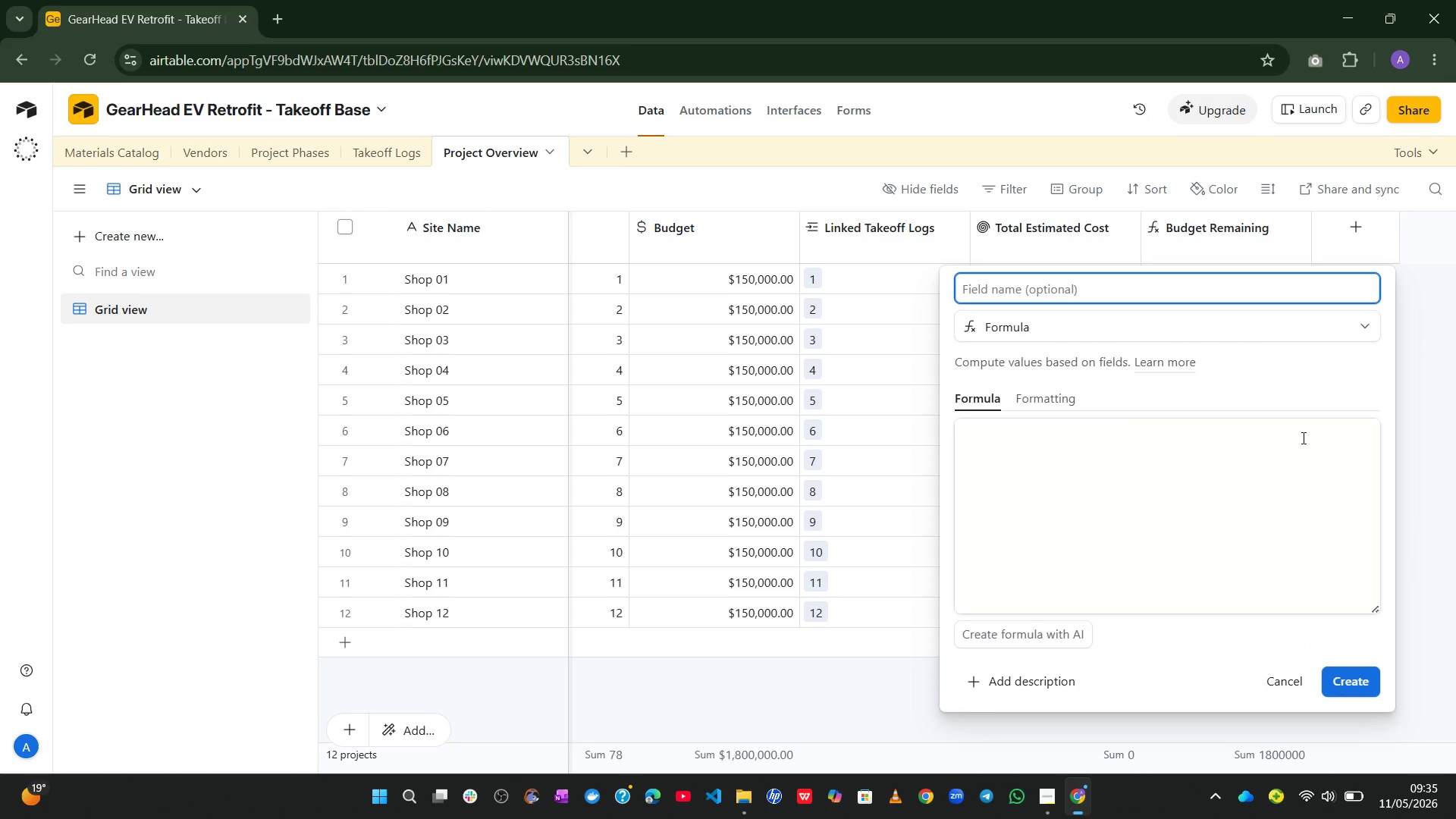 
wait(8.84)
 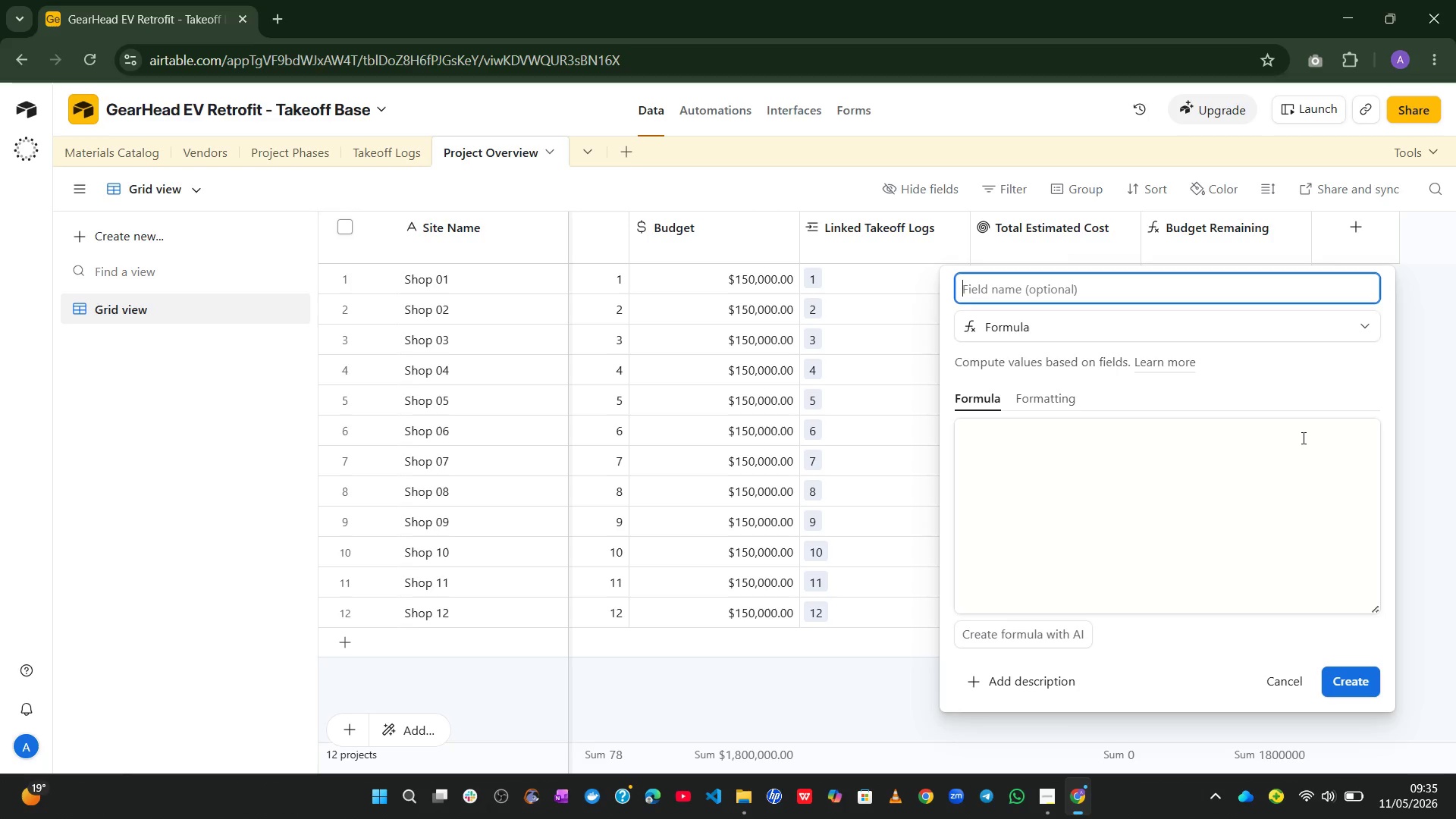 
type(Cost per SQ)
key(Backspace)
type(q D)
key(Backspace)
type(Ft)
 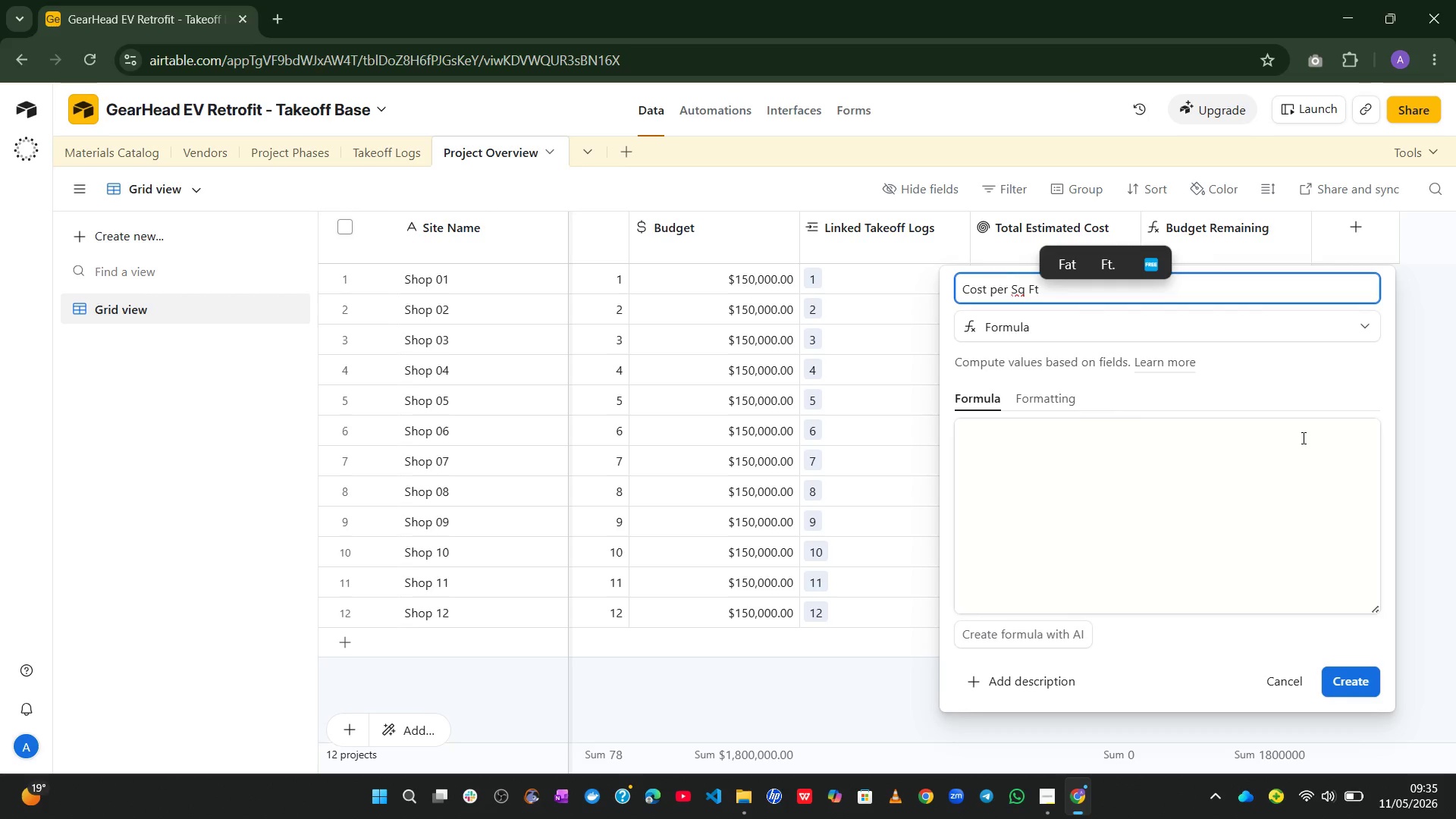 
left_click([1230, 472])
 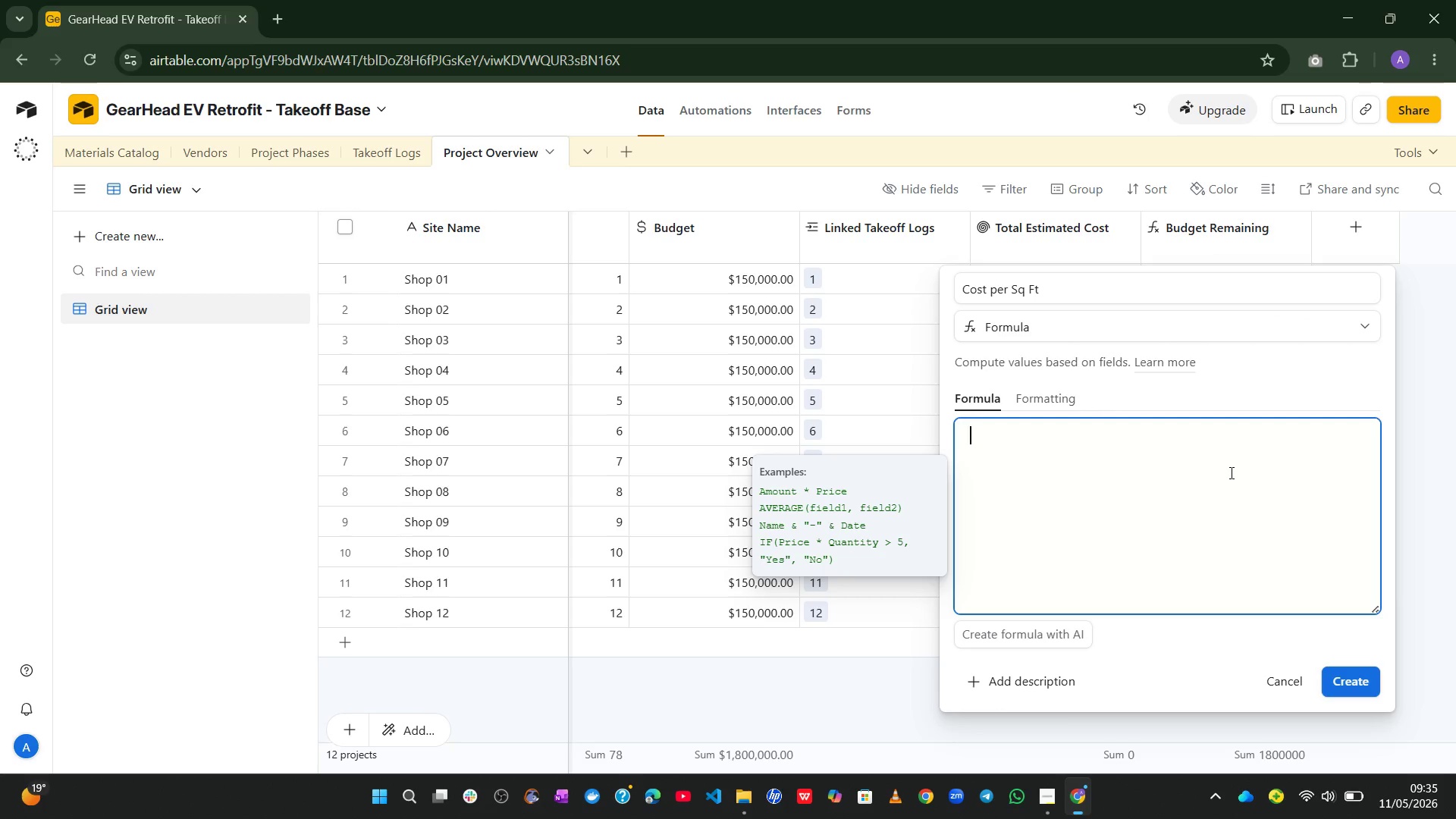 
type(tot)
key(Tab)
type(/1200)
 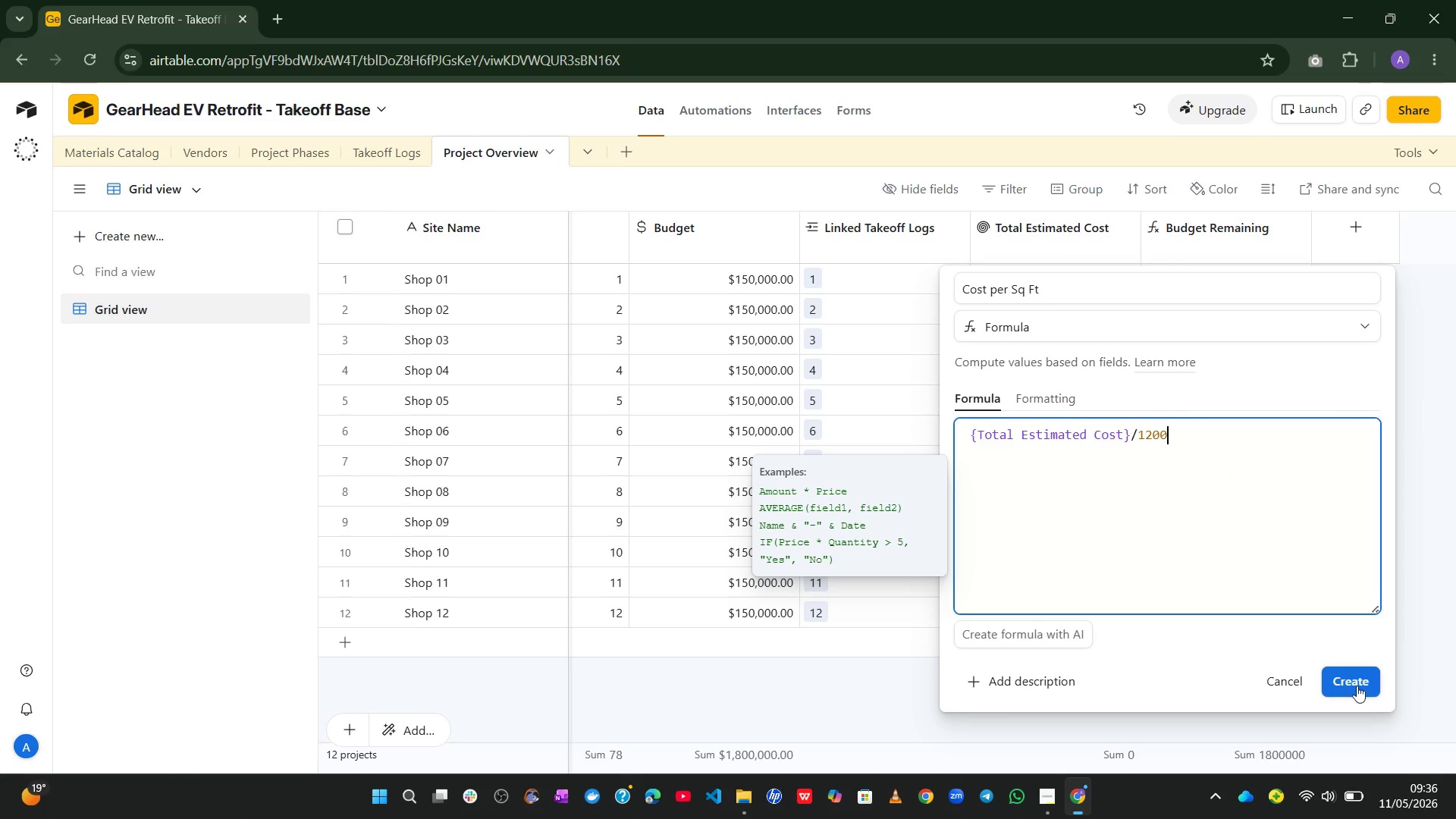 
left_click([1355, 679])
 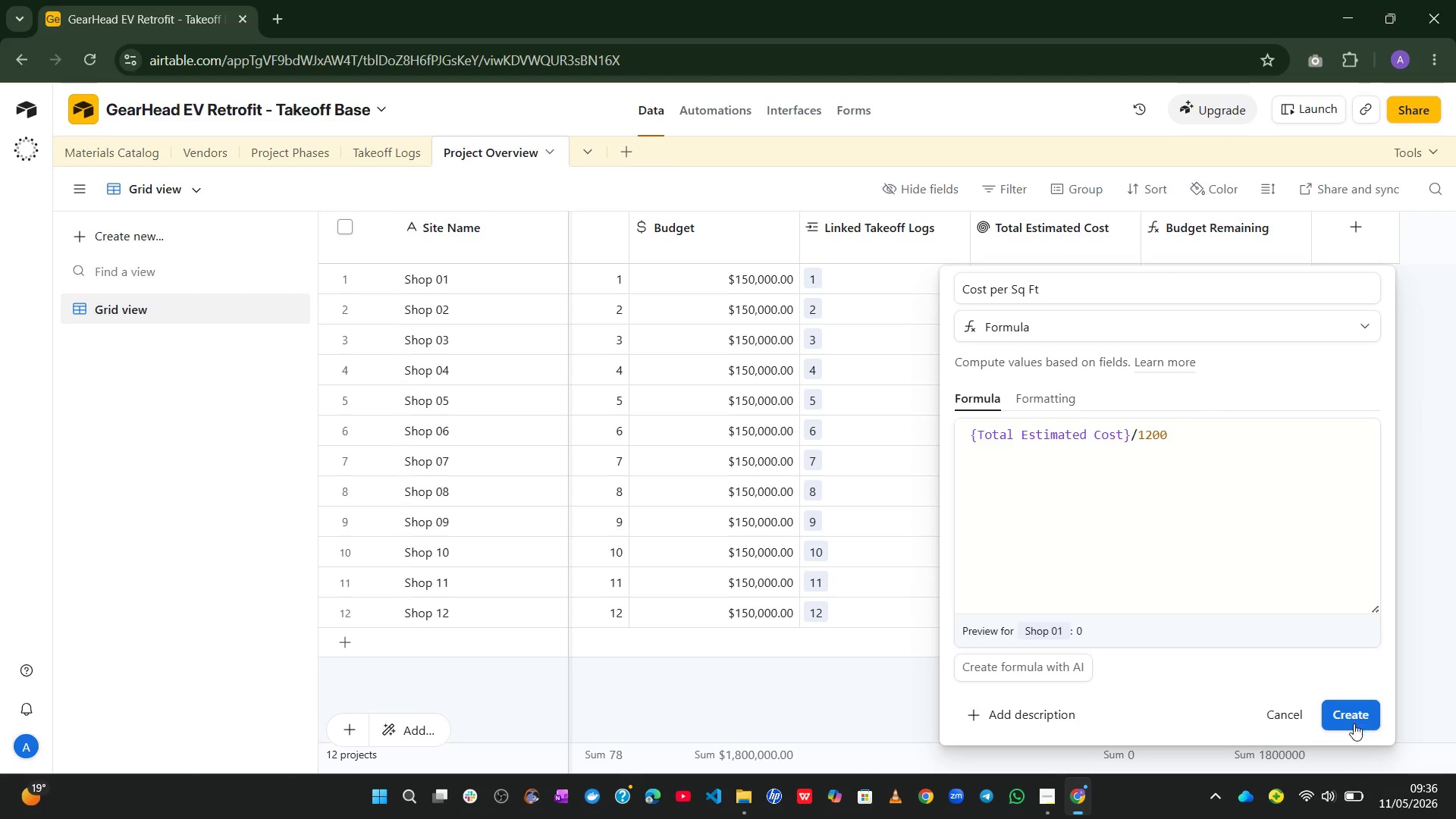 
left_click([1353, 726])
 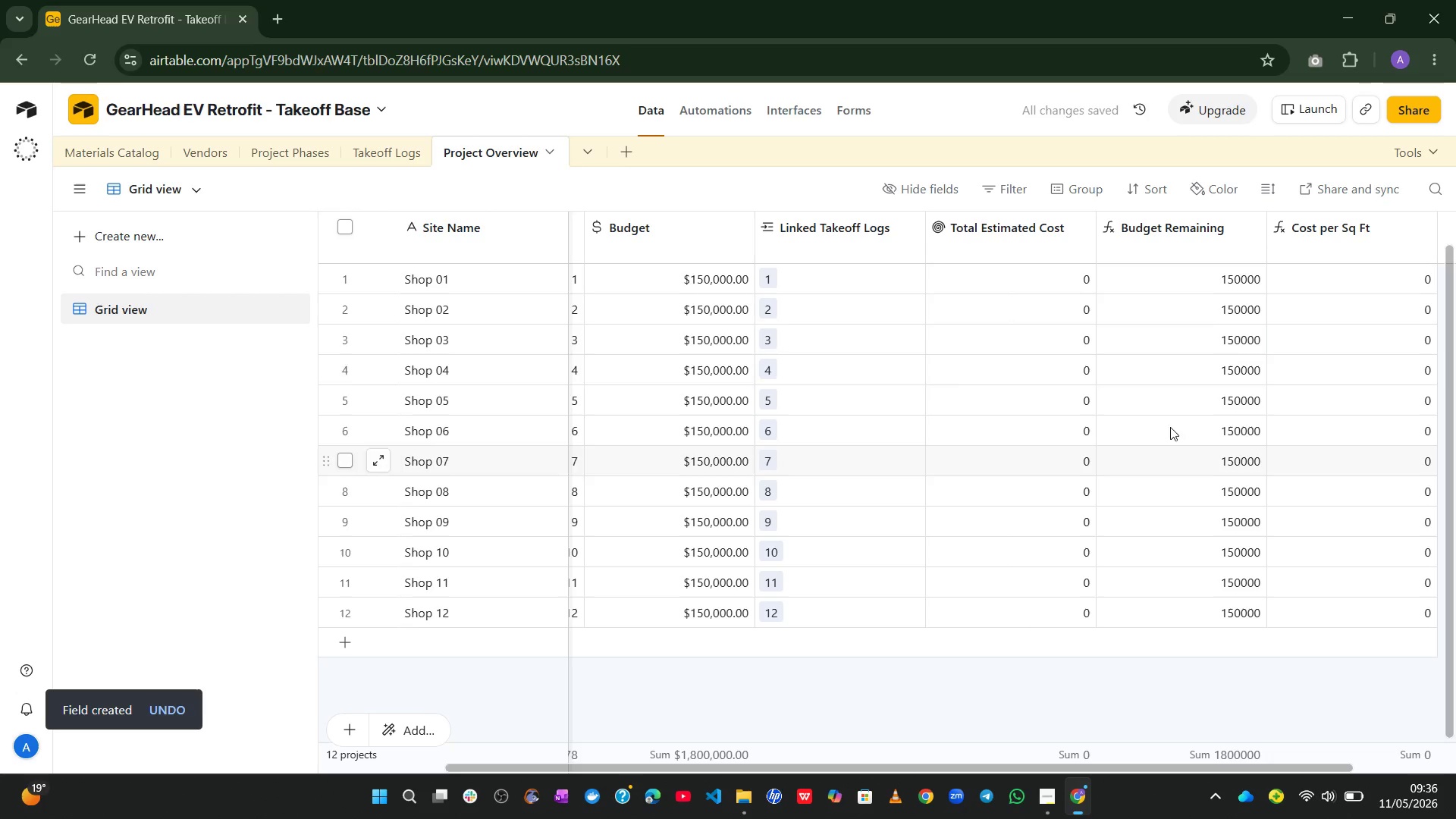 
wait(5.89)
 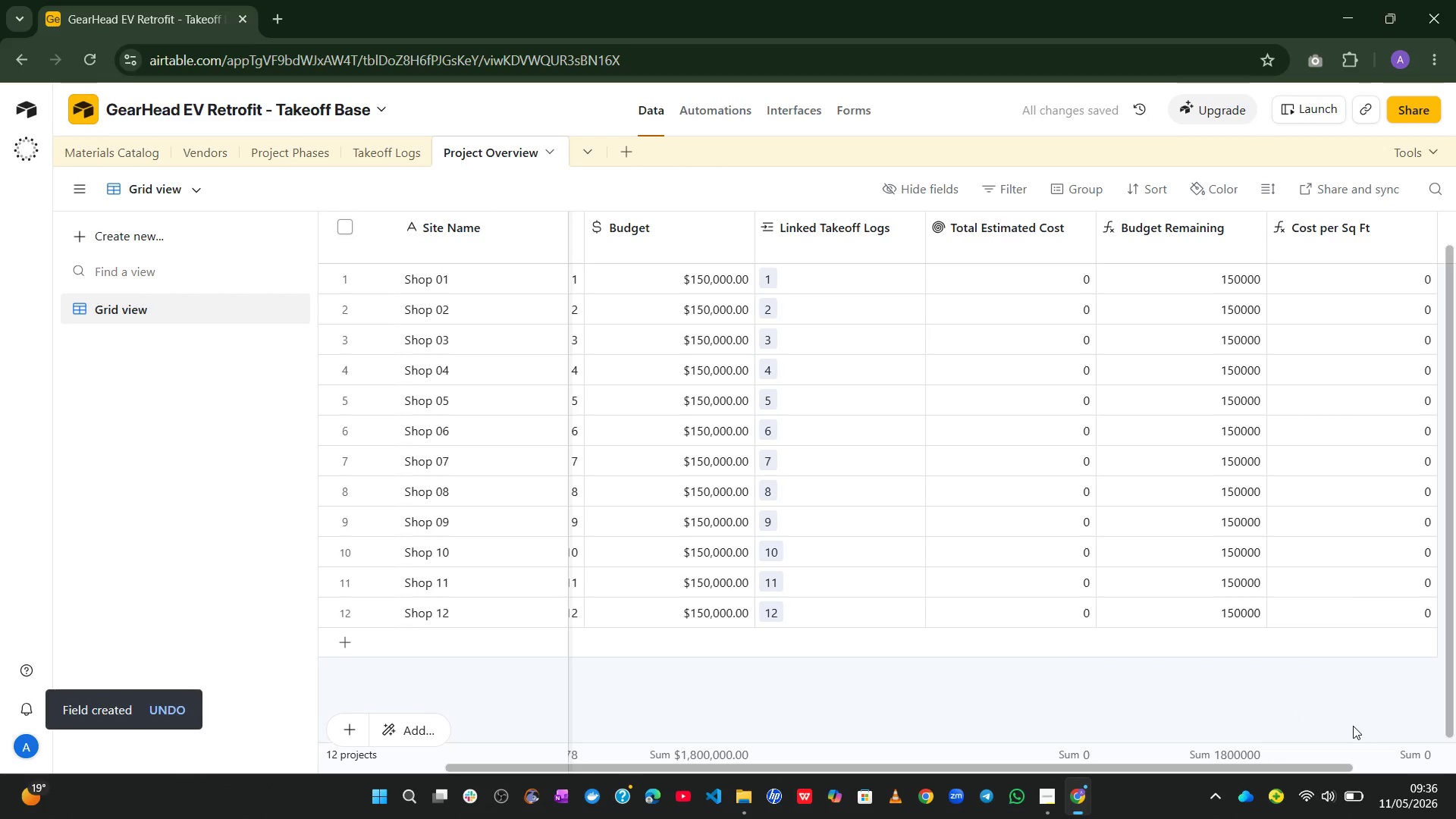 
left_click([800, 117])
 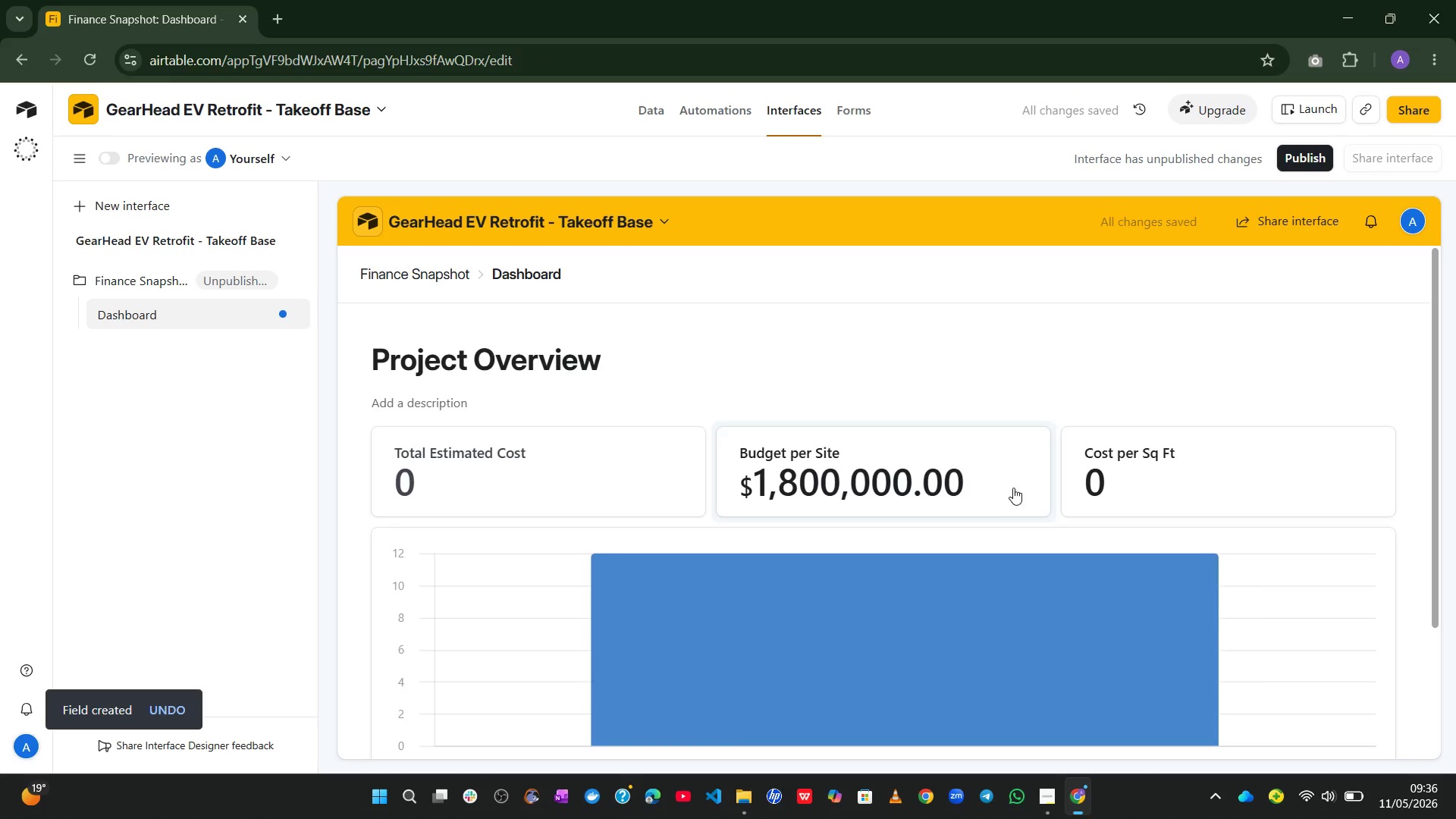 
left_click([1219, 480])
 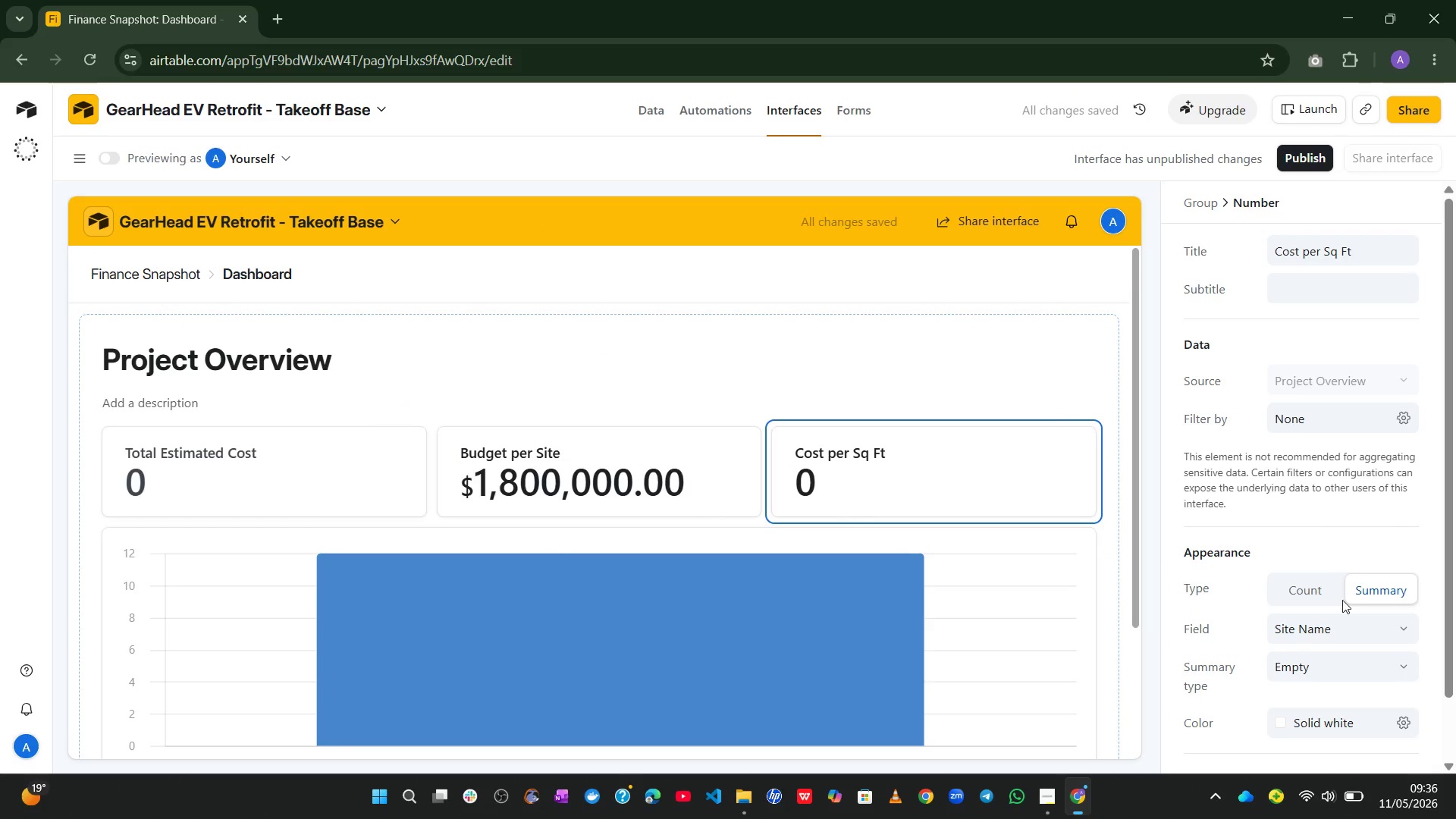 
left_click([1342, 620])
 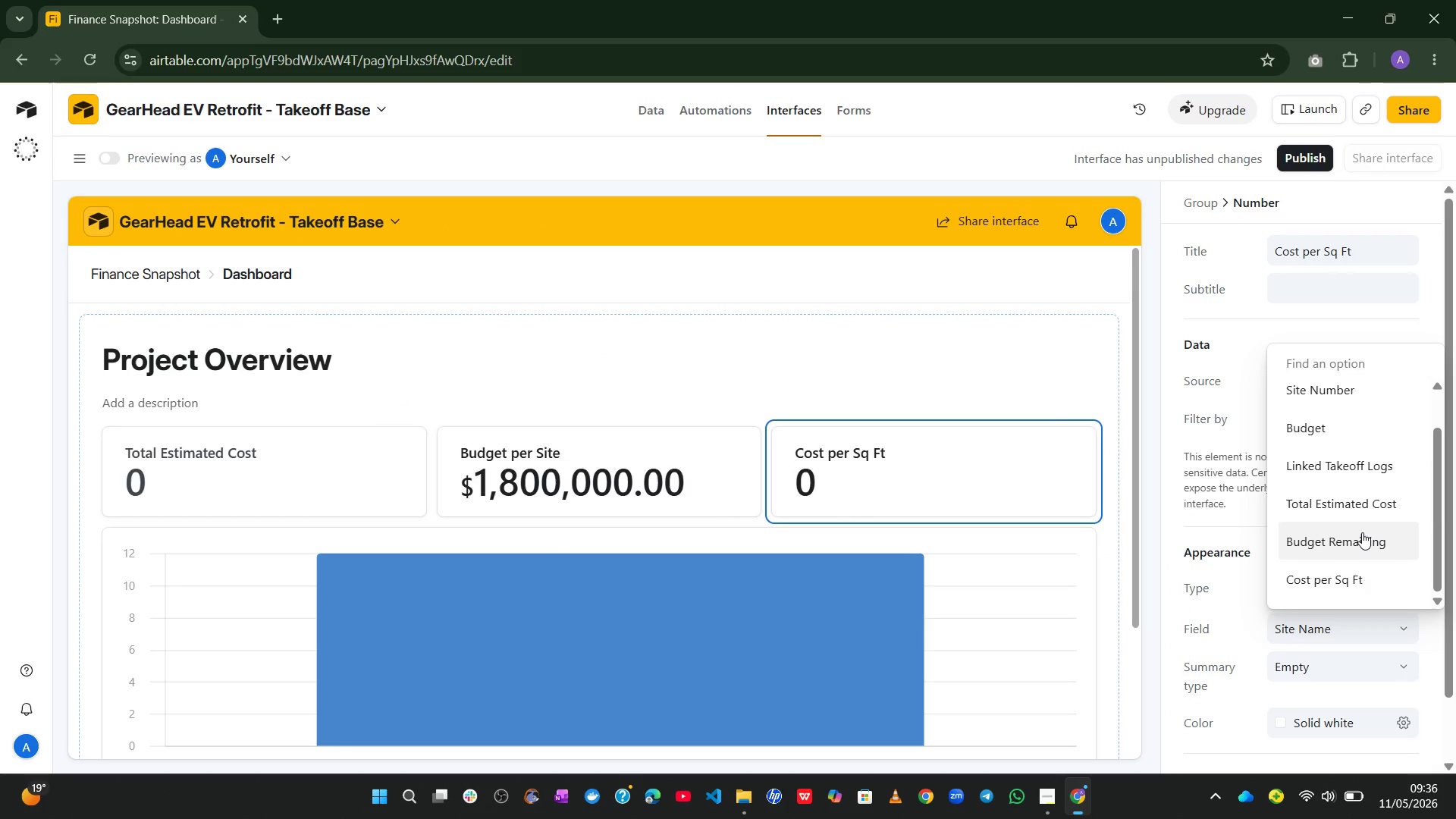 
left_click([1339, 582])
 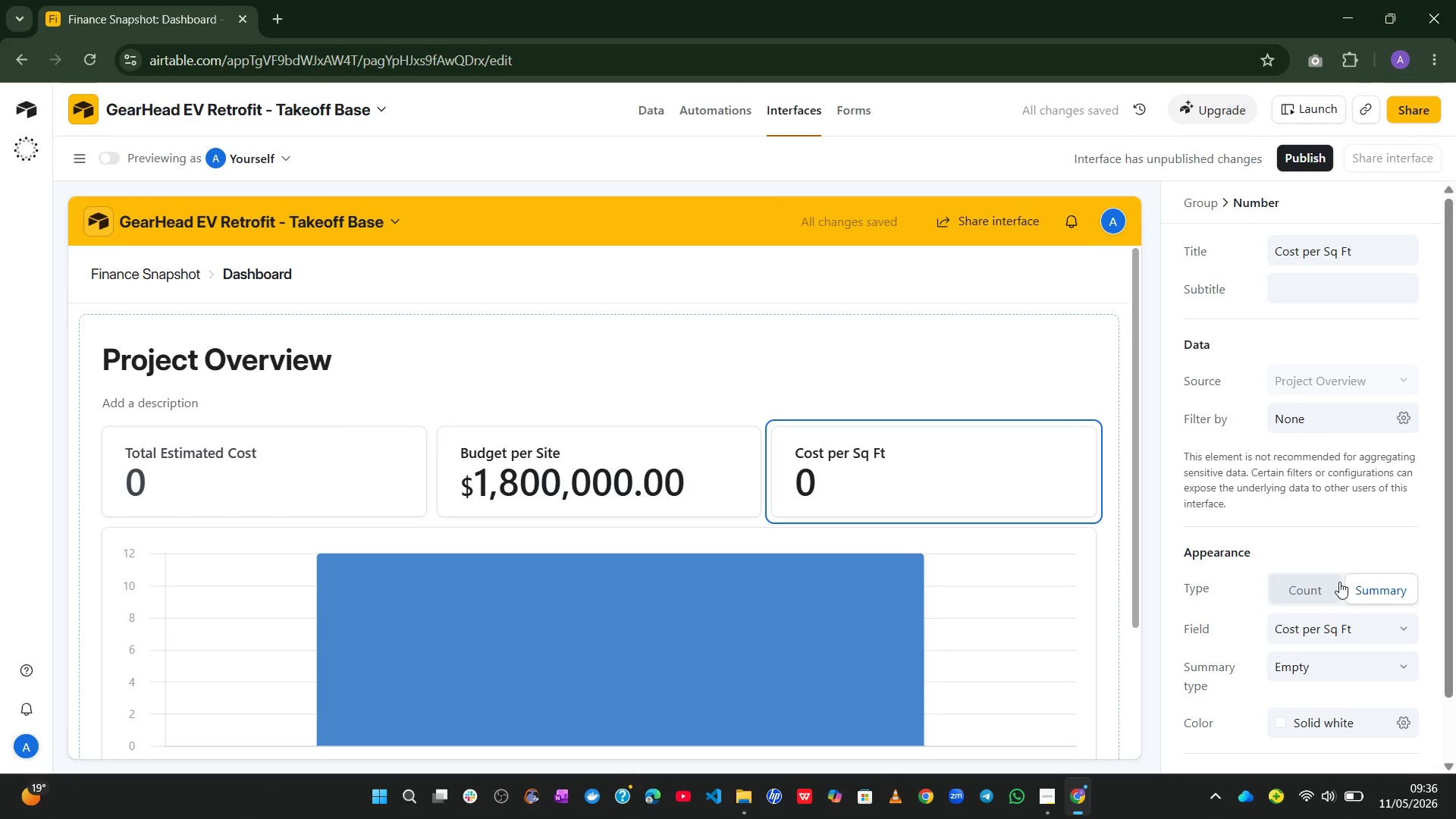 
left_click([1382, 652])
 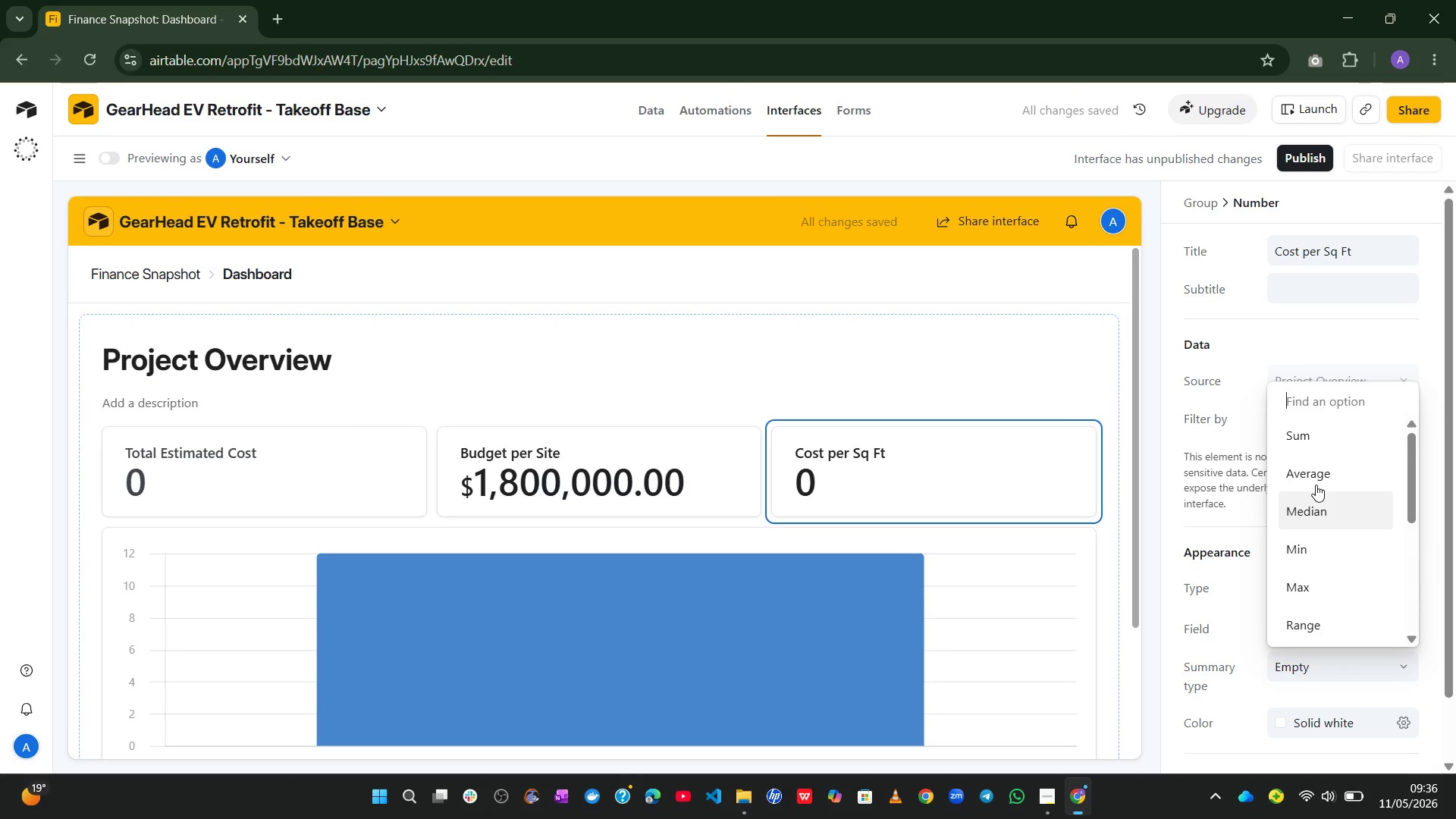 
left_click([1325, 451])
 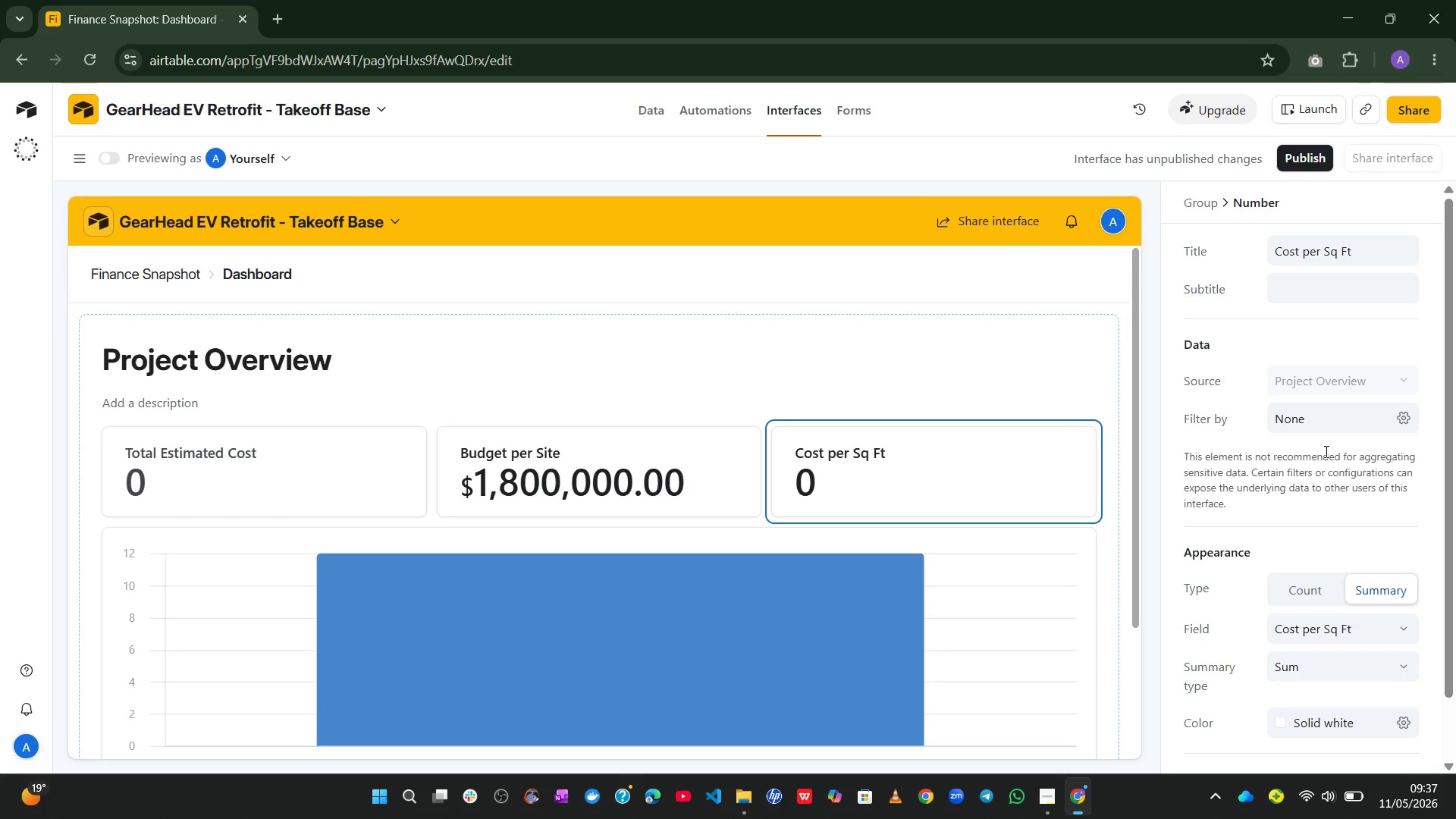 
wait(53.23)
 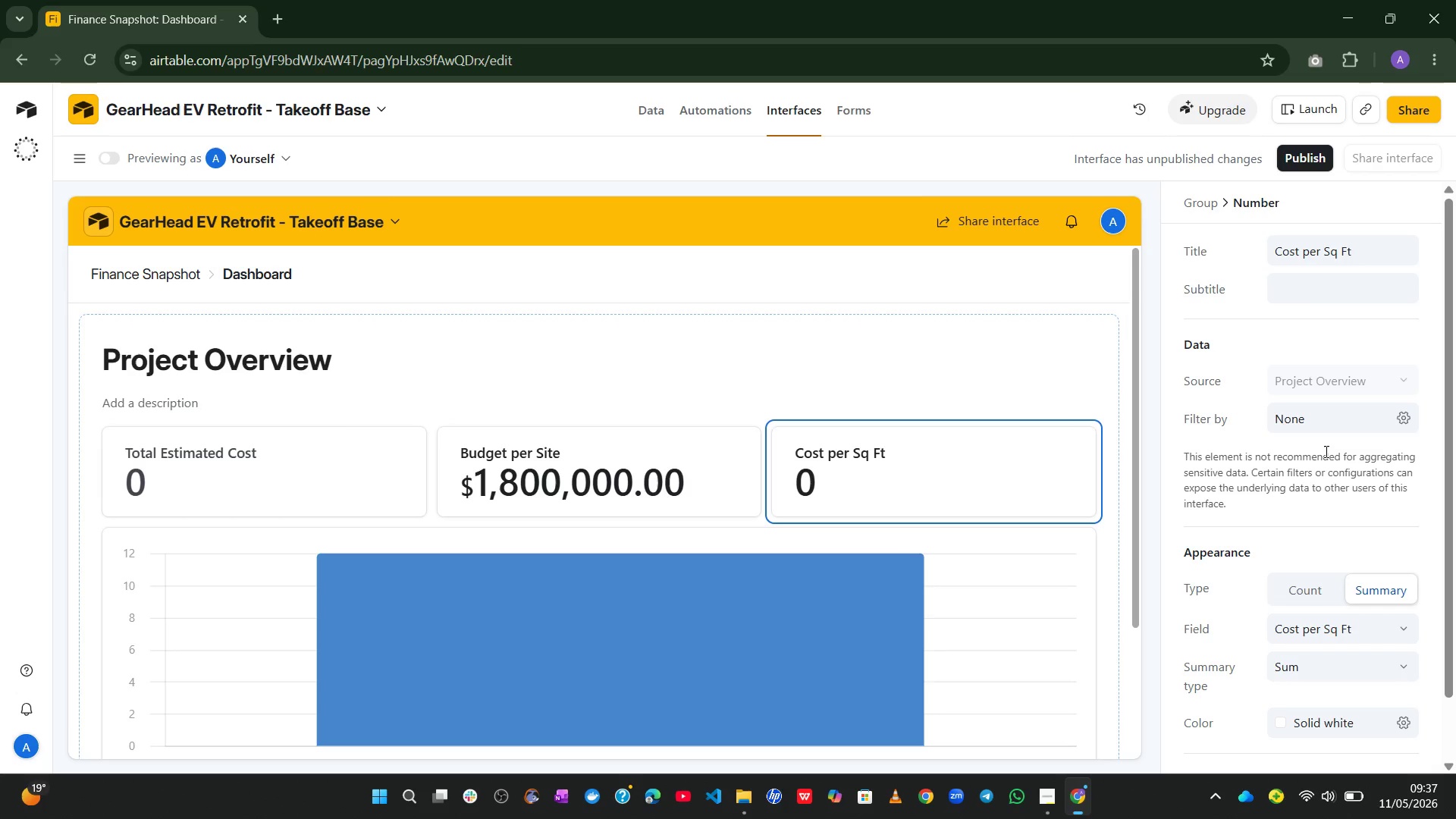 
left_click([777, 444])
 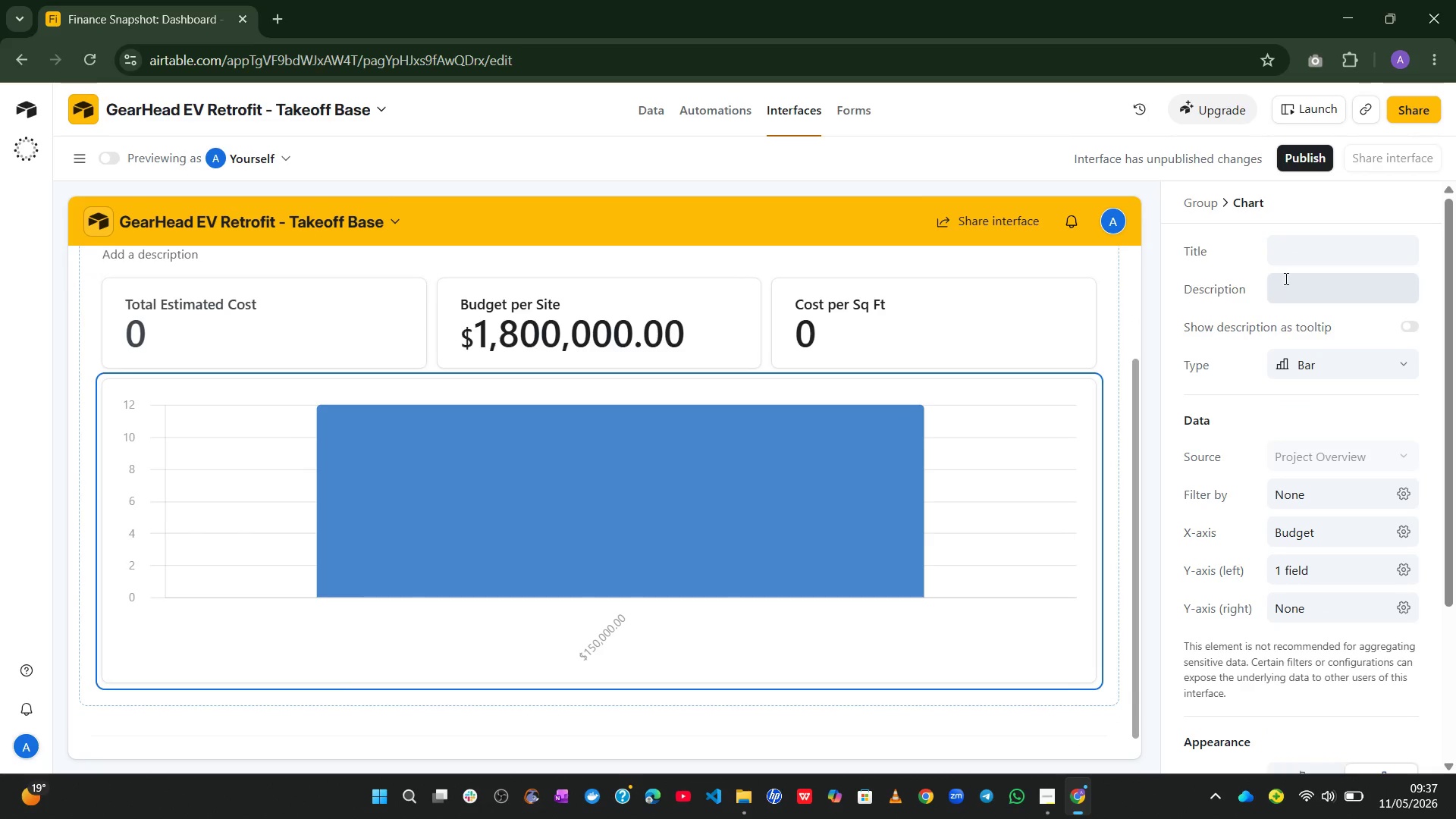 
left_click([1313, 252])
 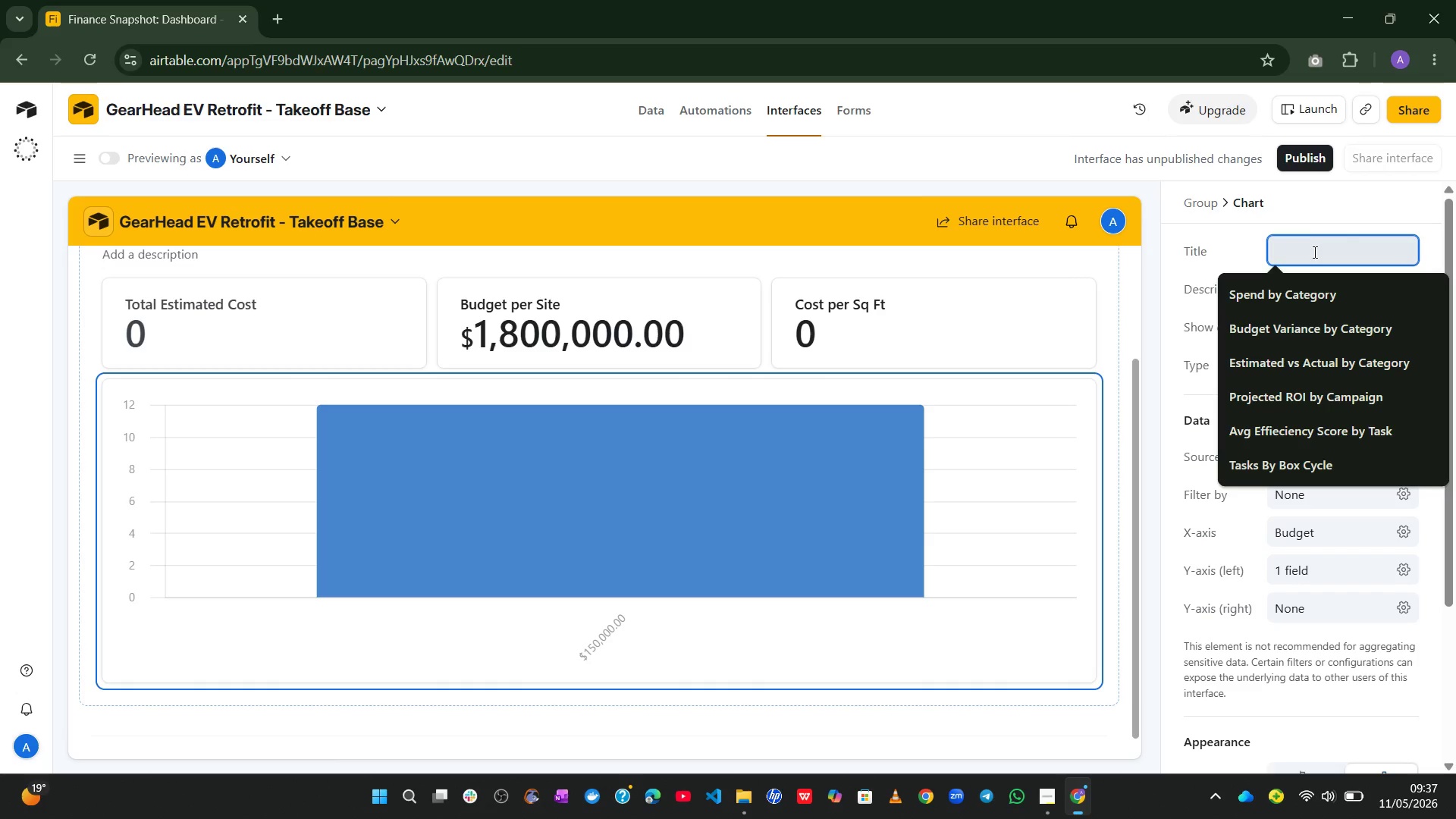 
wait(12.28)
 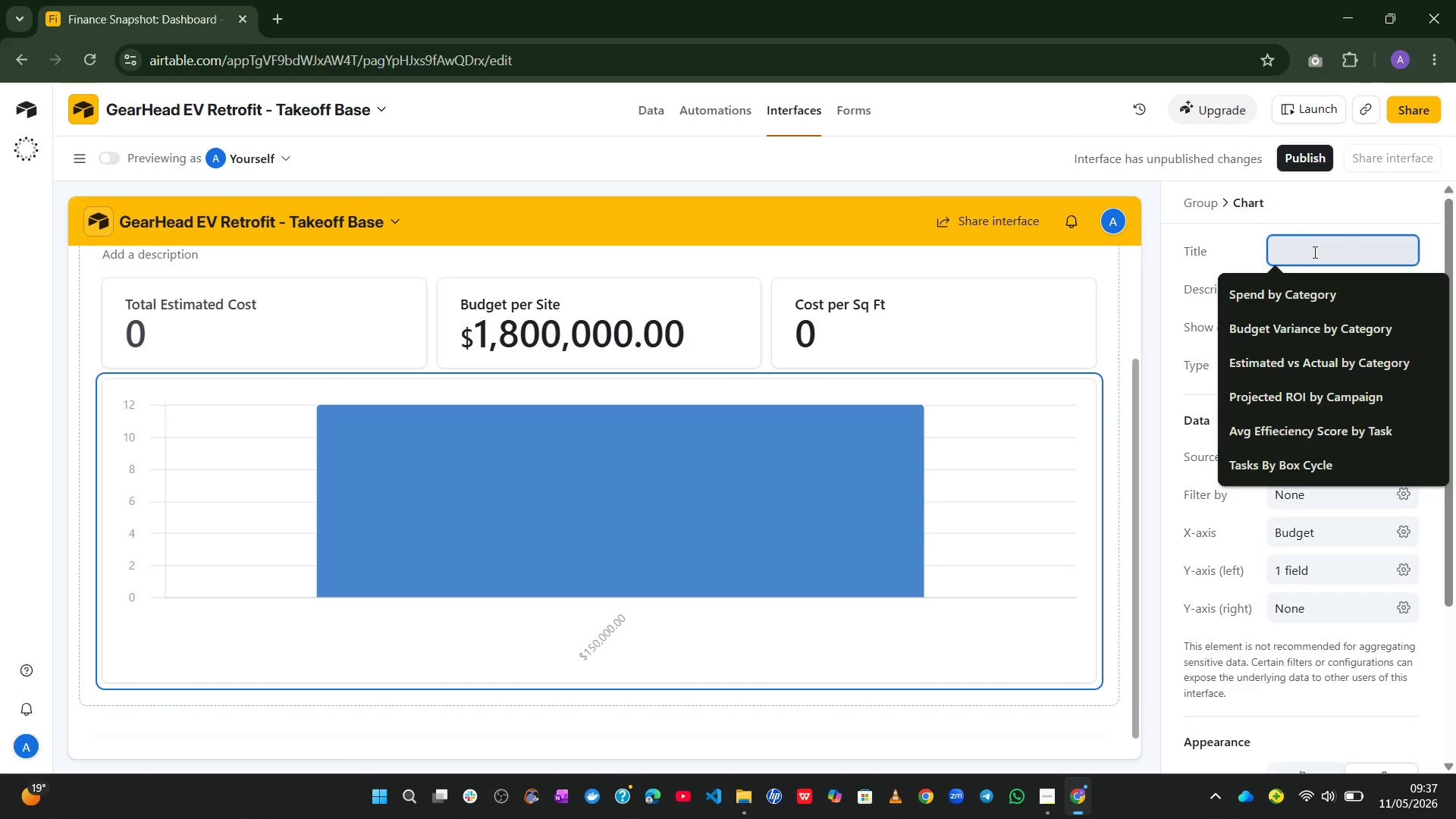 
type(CapEx by Phase)
 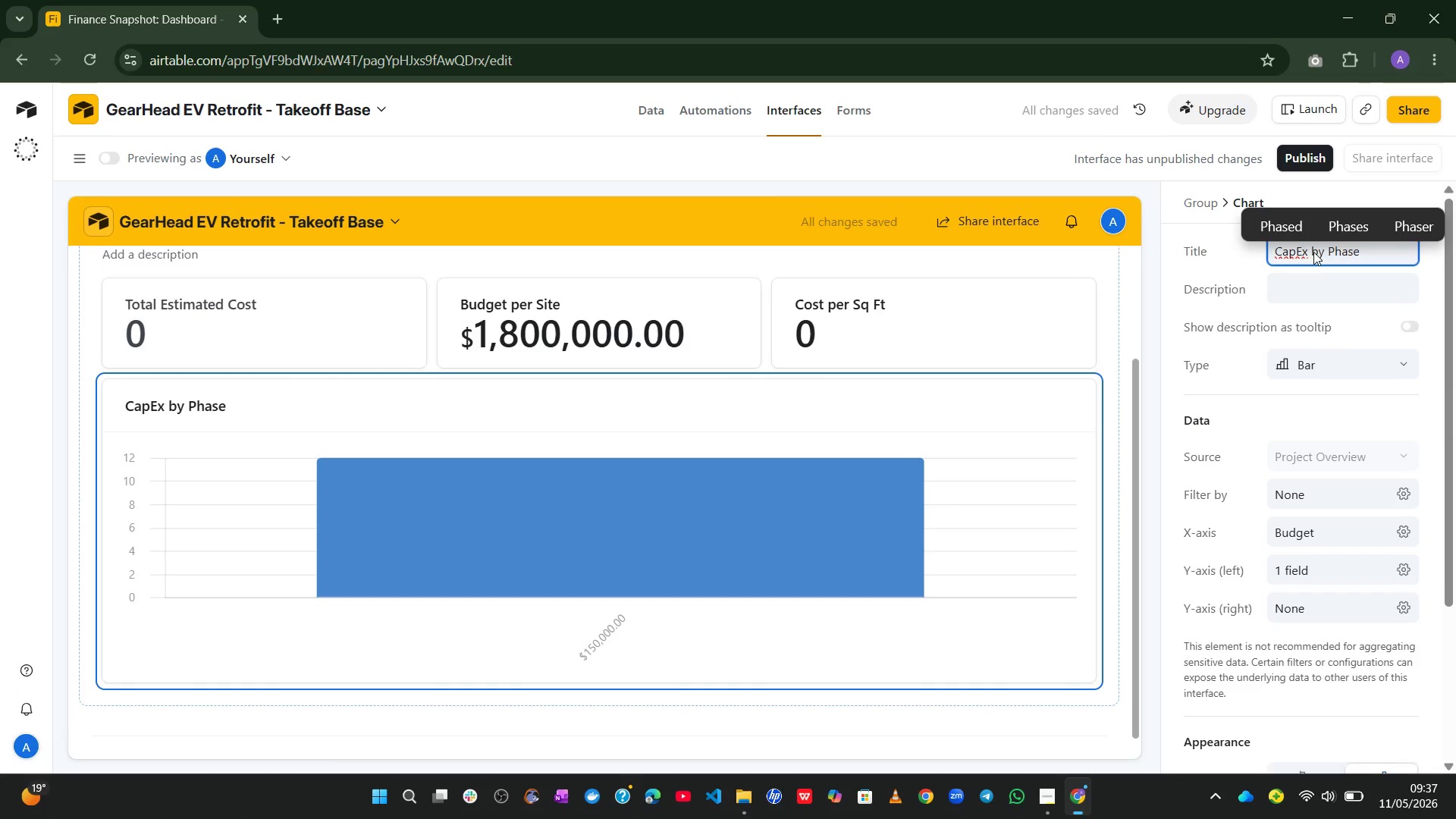 
left_click([1239, 305])
 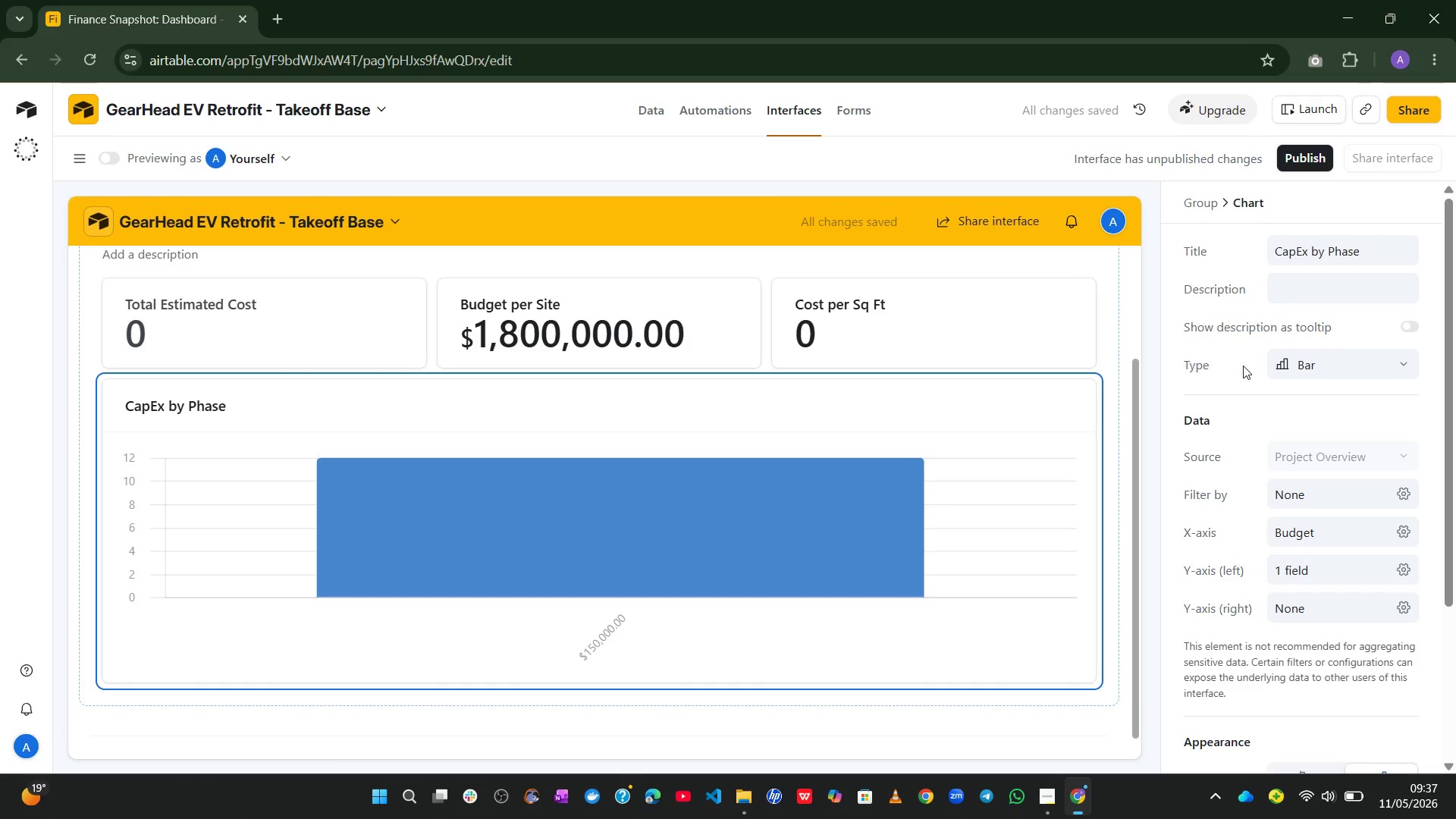 
wait(8.02)
 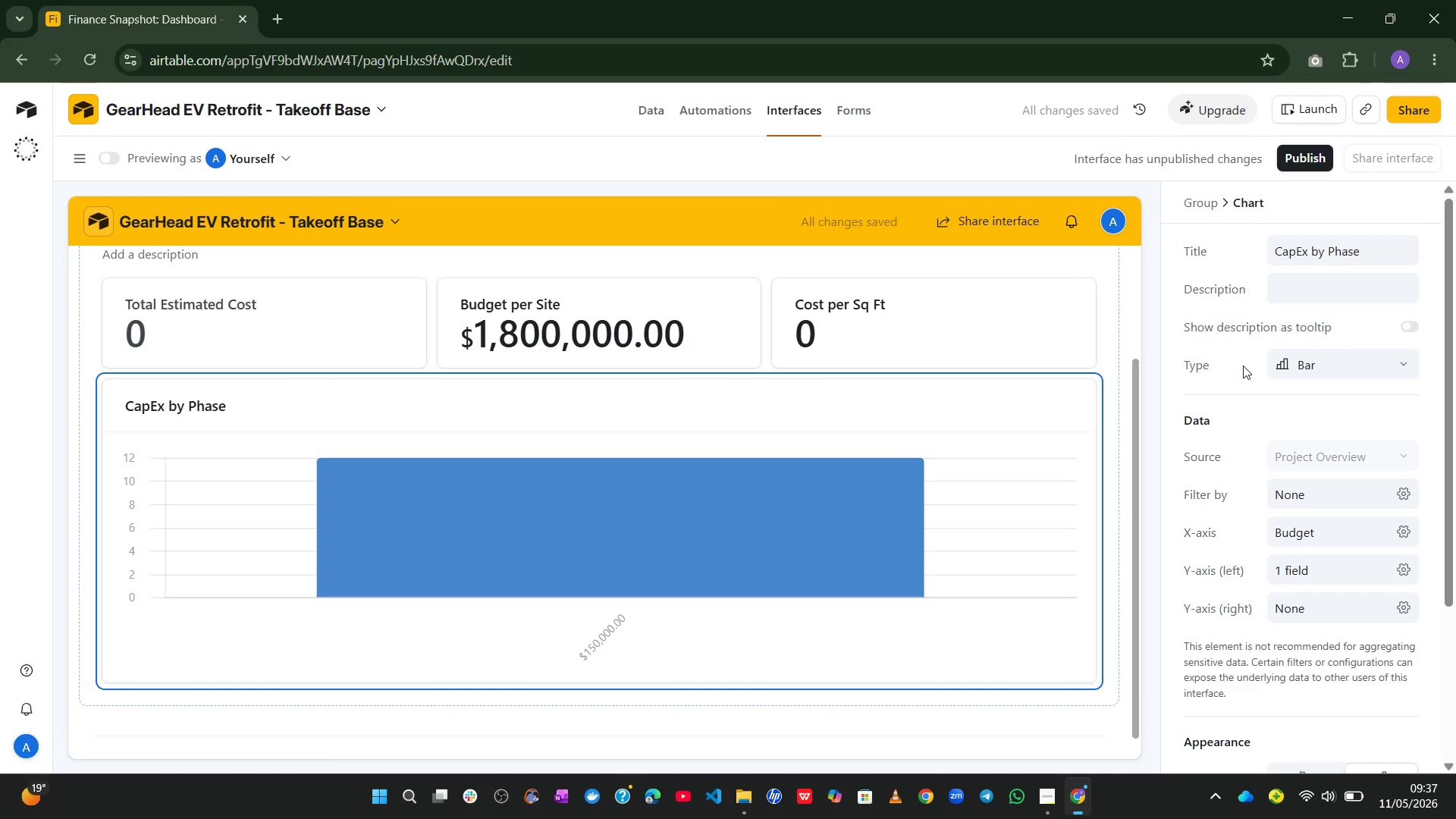 
left_click([1368, 240])
 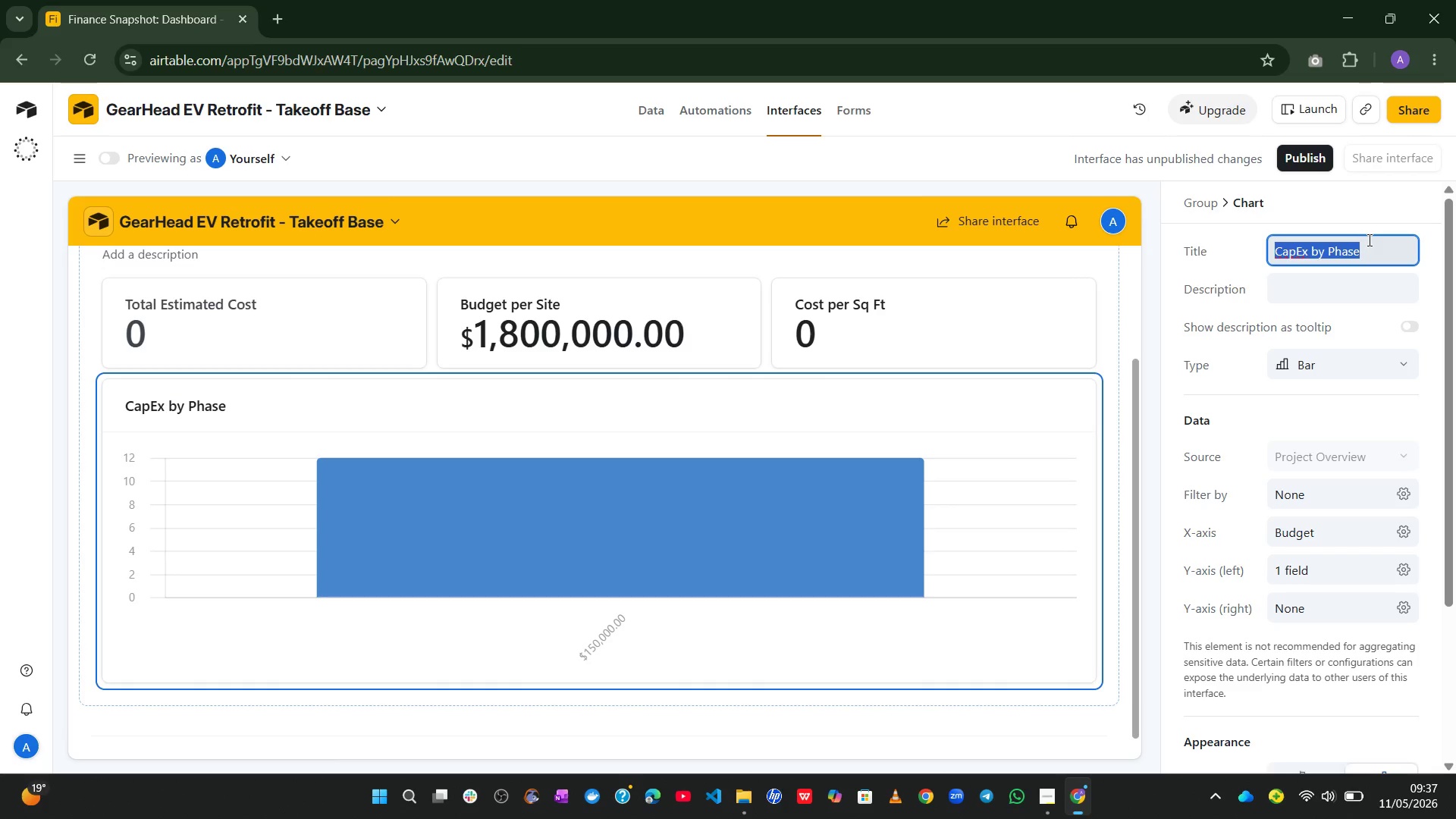 
key(Control+X)
 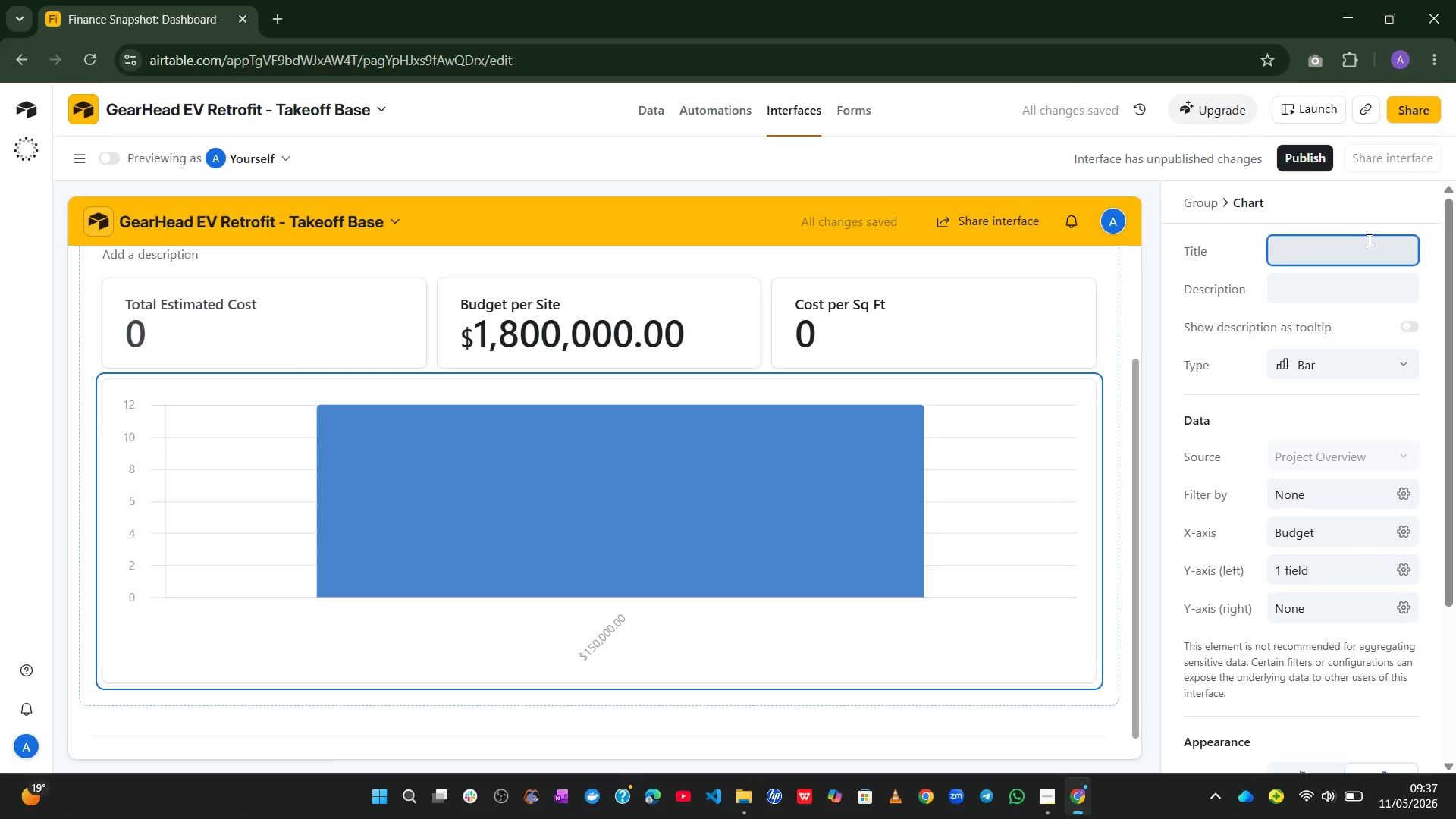 
wait(6.31)
 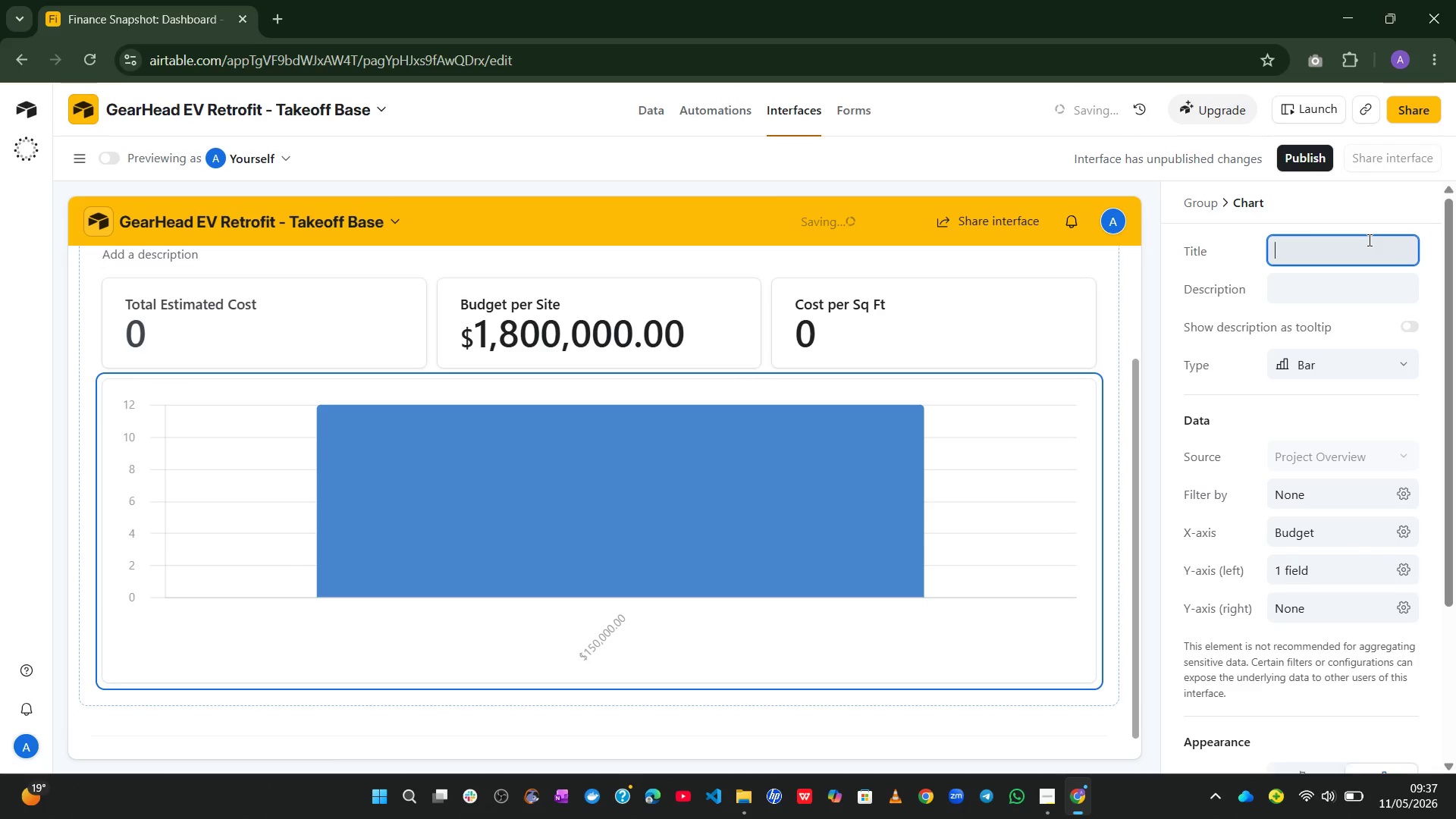 
left_click([71, 166])
 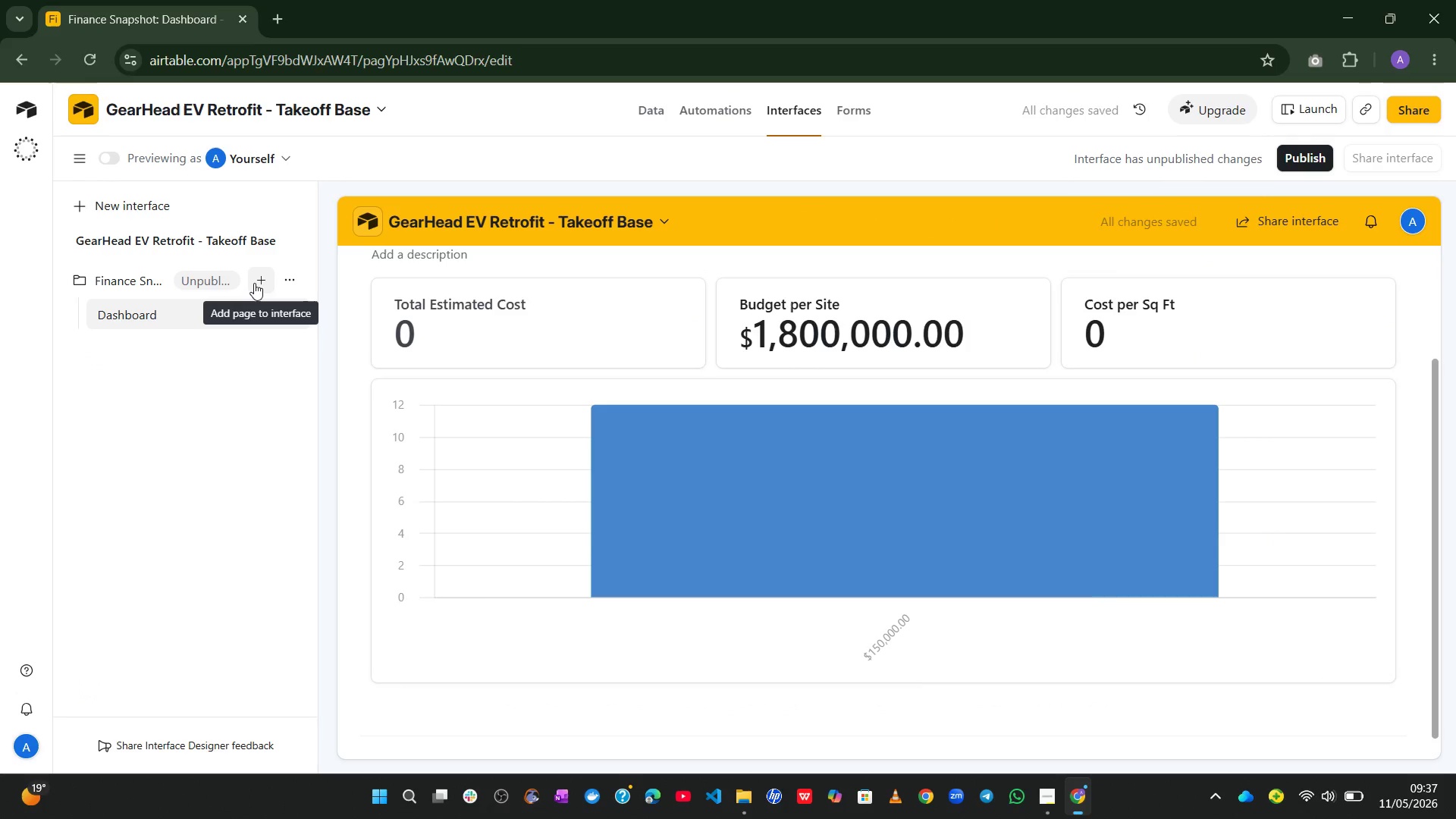 
left_click([254, 283])
 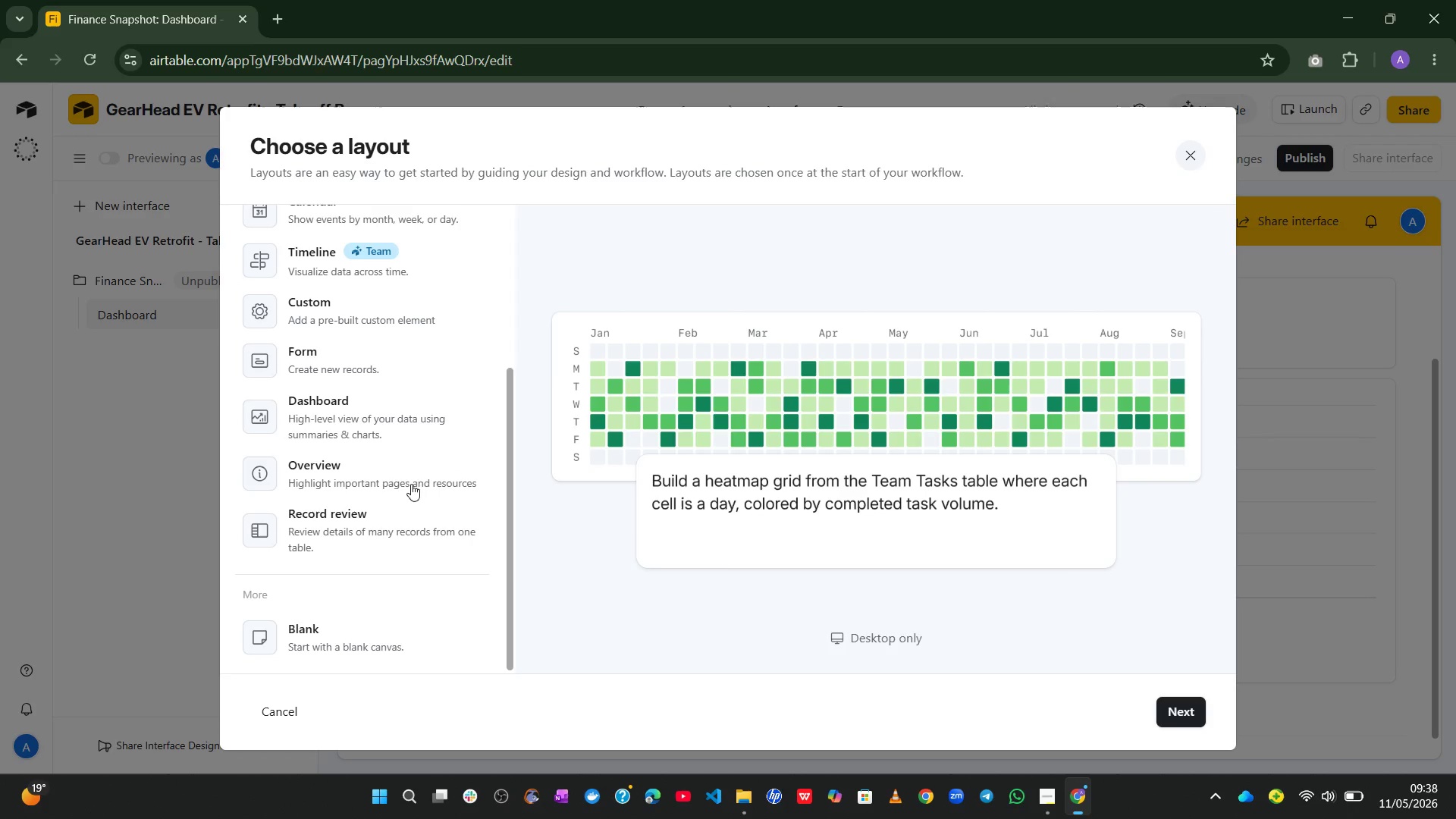 
left_click([358, 413])
 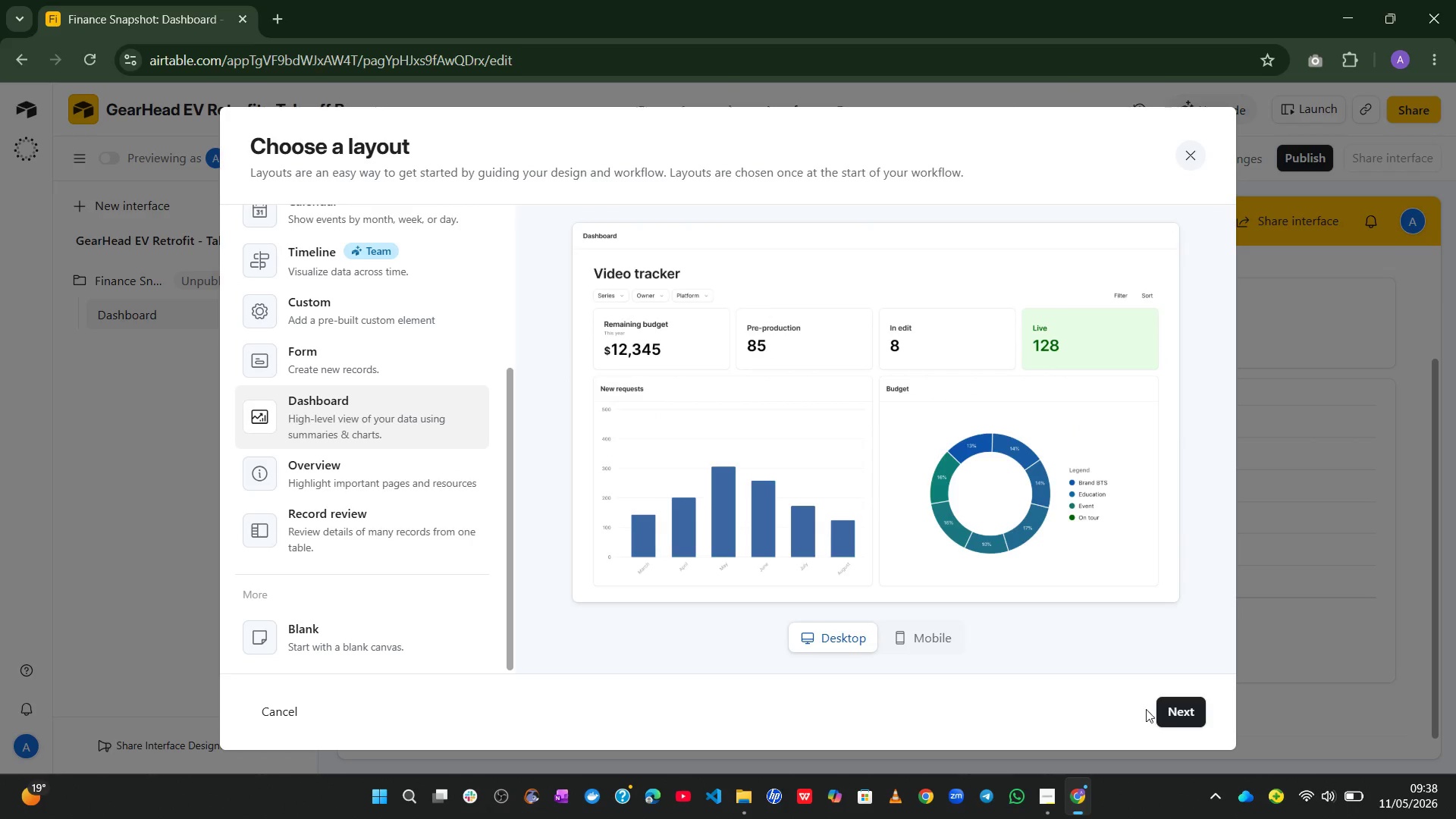 
left_click([1176, 711])
 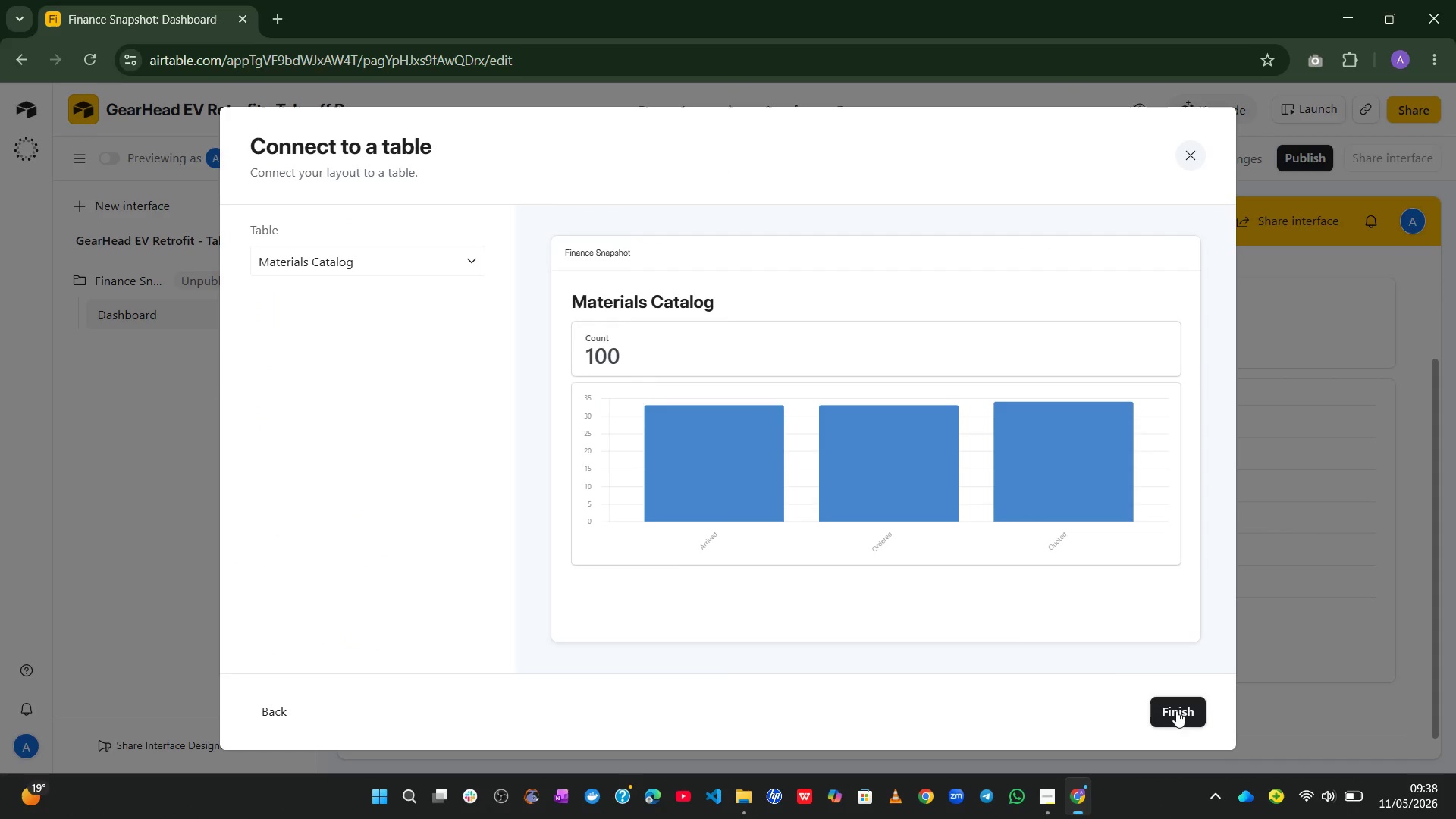 
left_click([462, 254])
 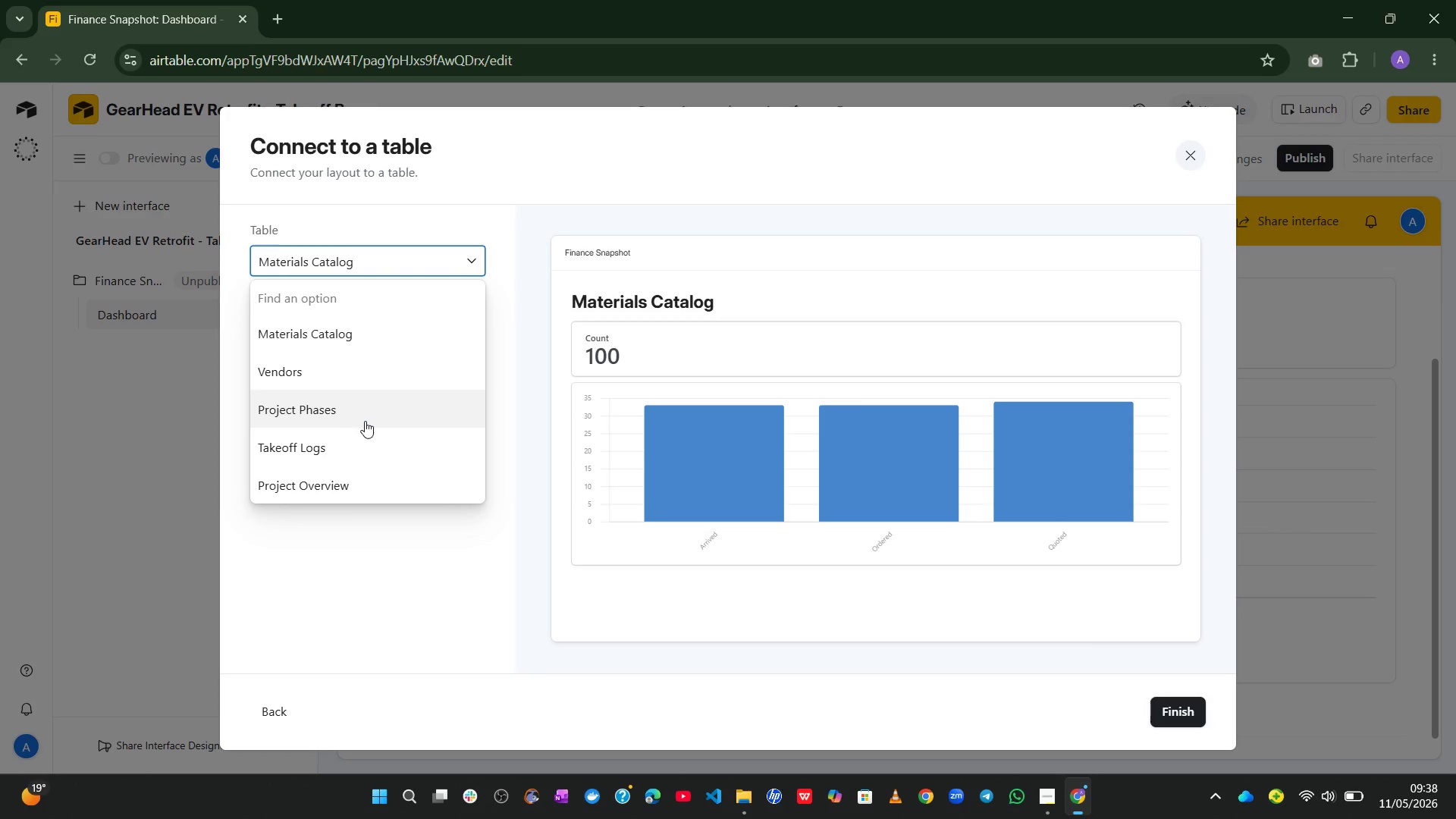 
left_click([365, 421])
 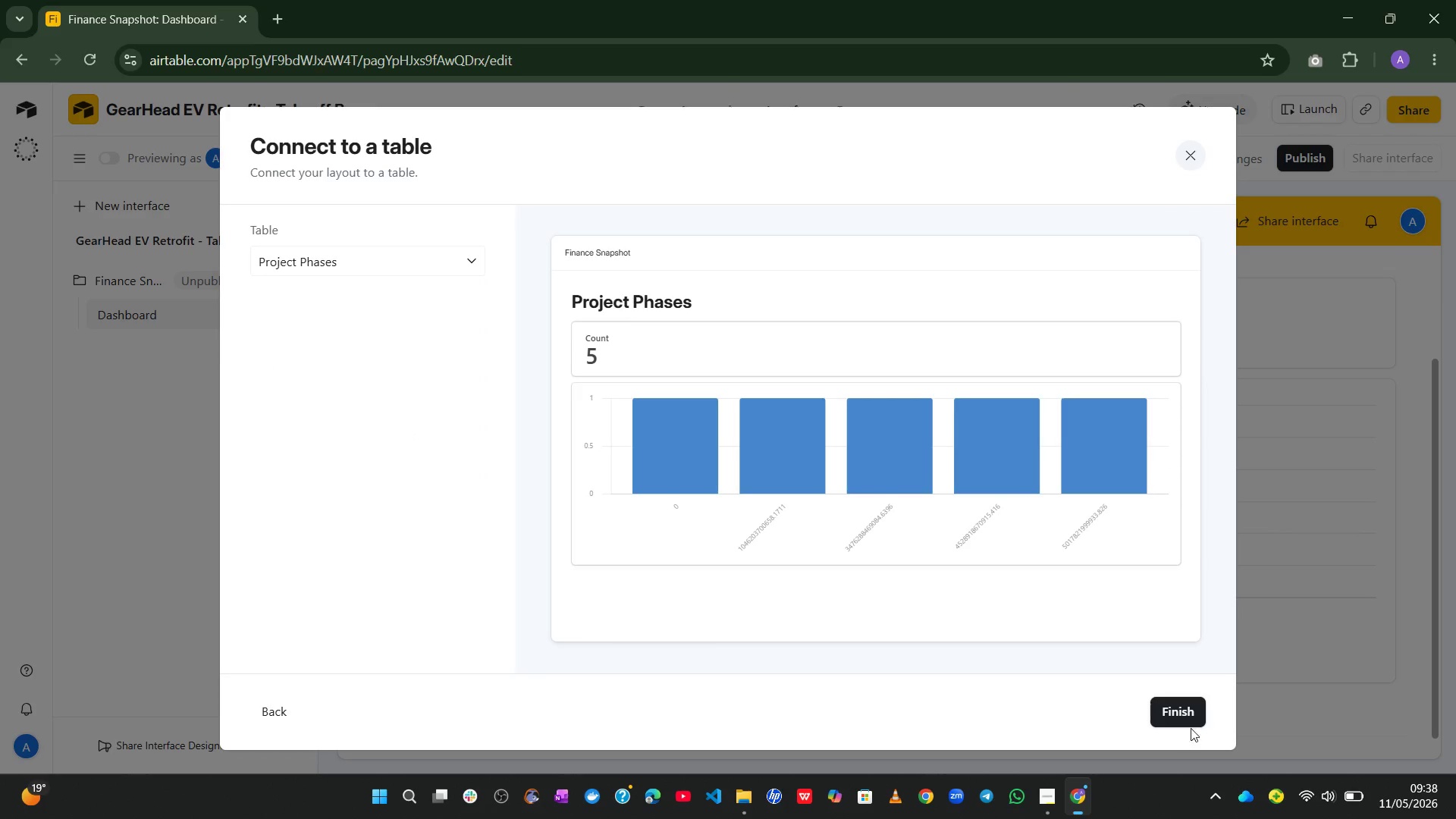 
left_click([1178, 711])
 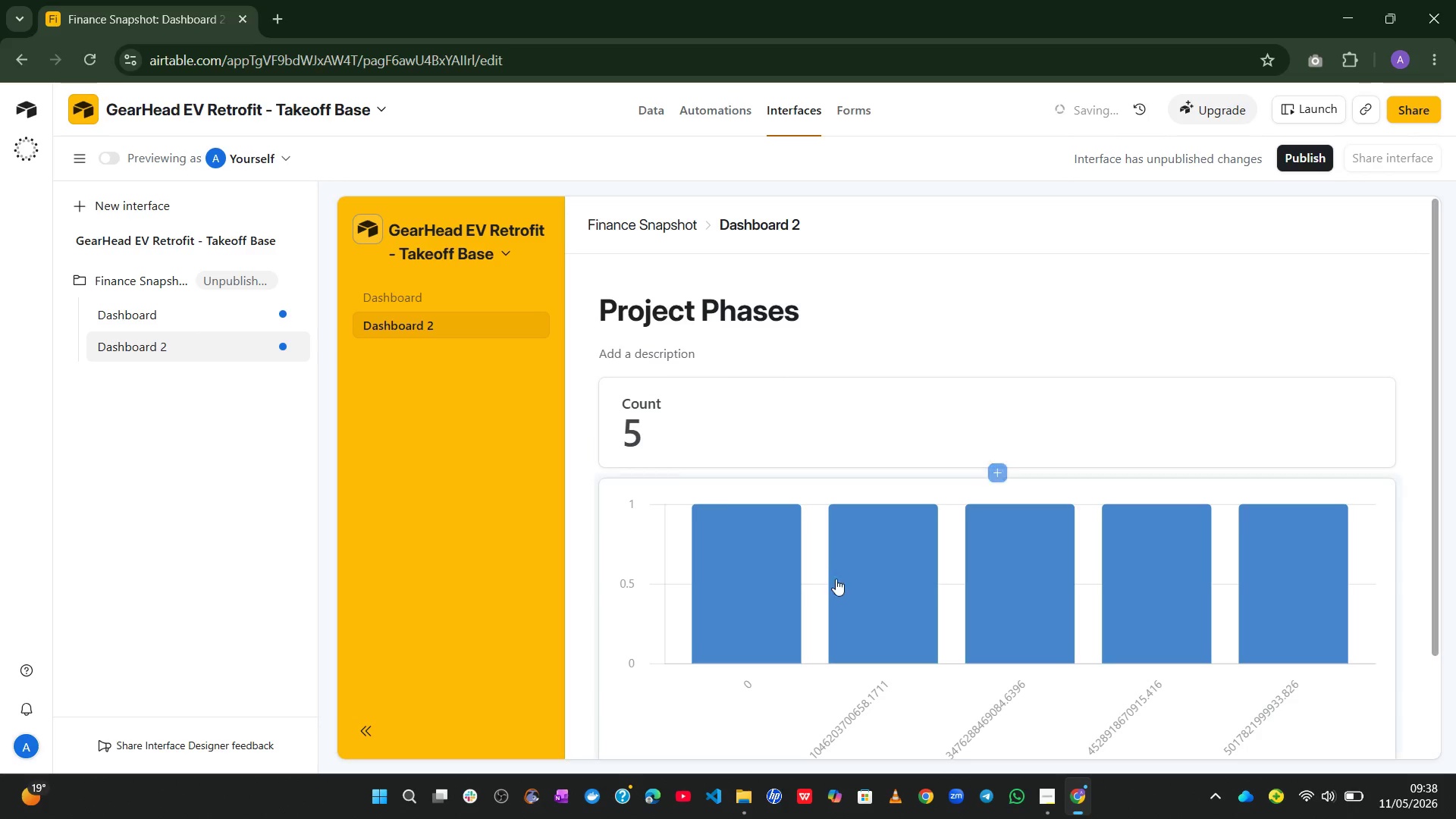 
left_click([897, 612])
 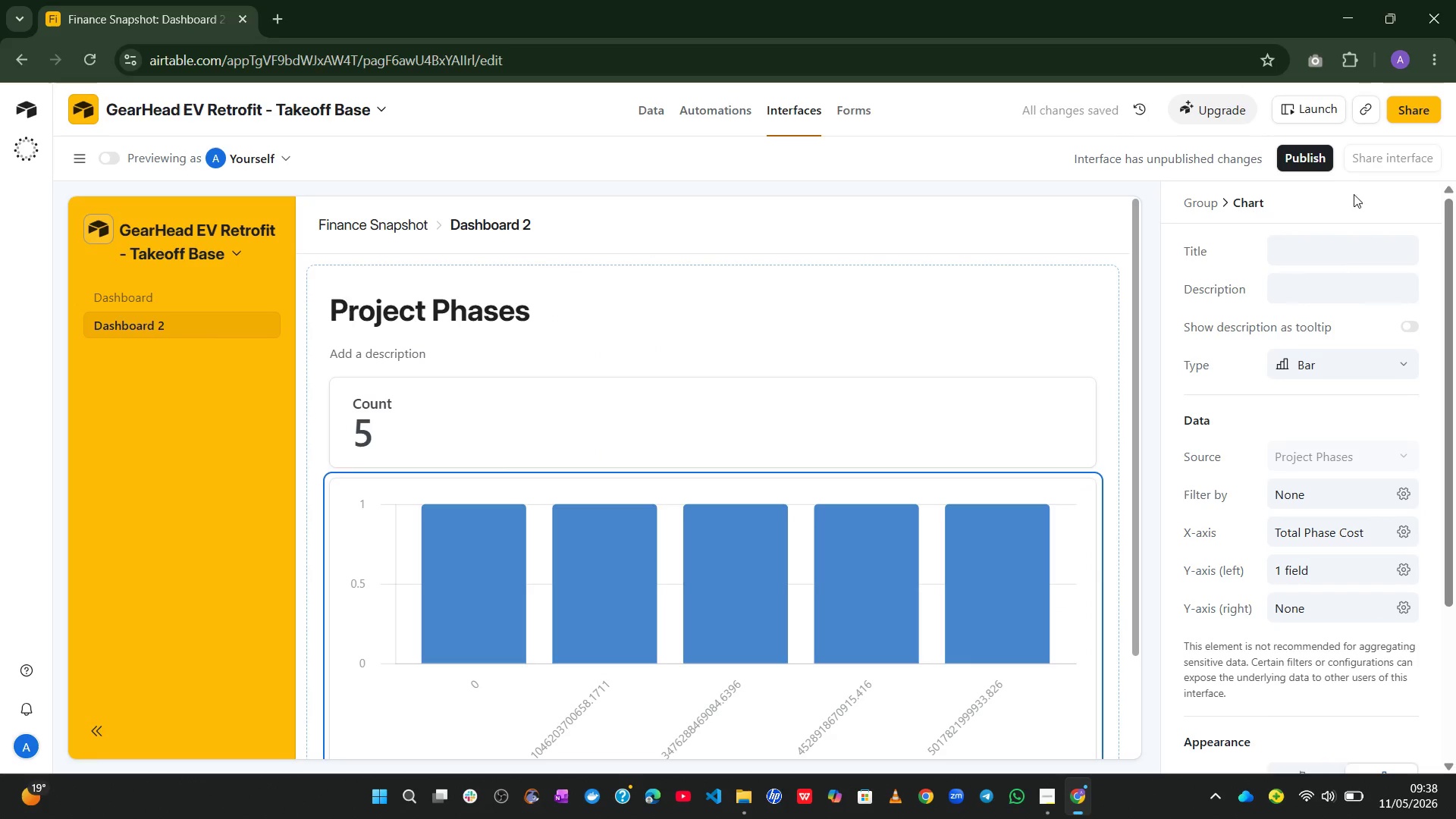 
left_click([1288, 249])
 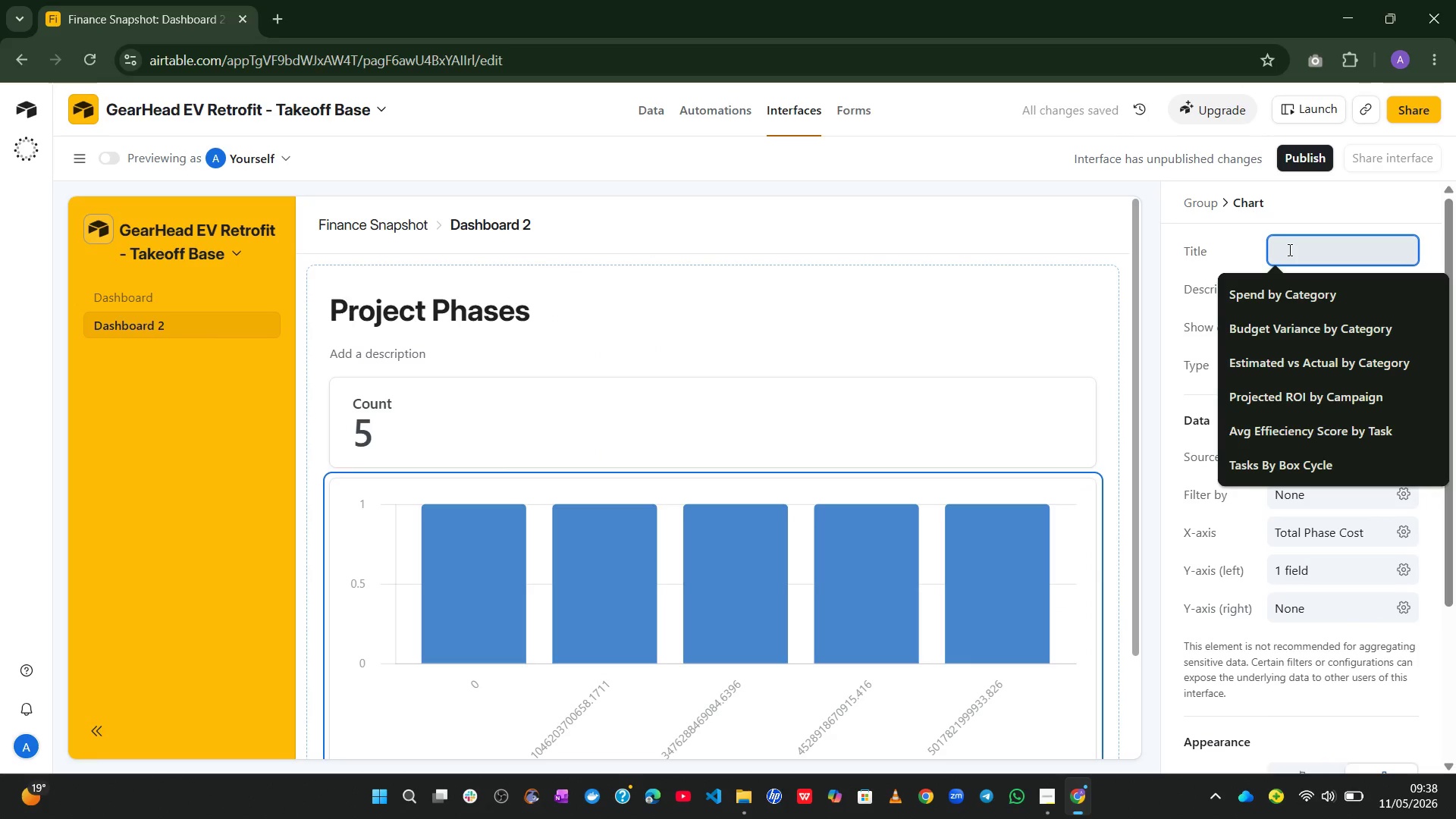 
key(Control+ControlLeft)
 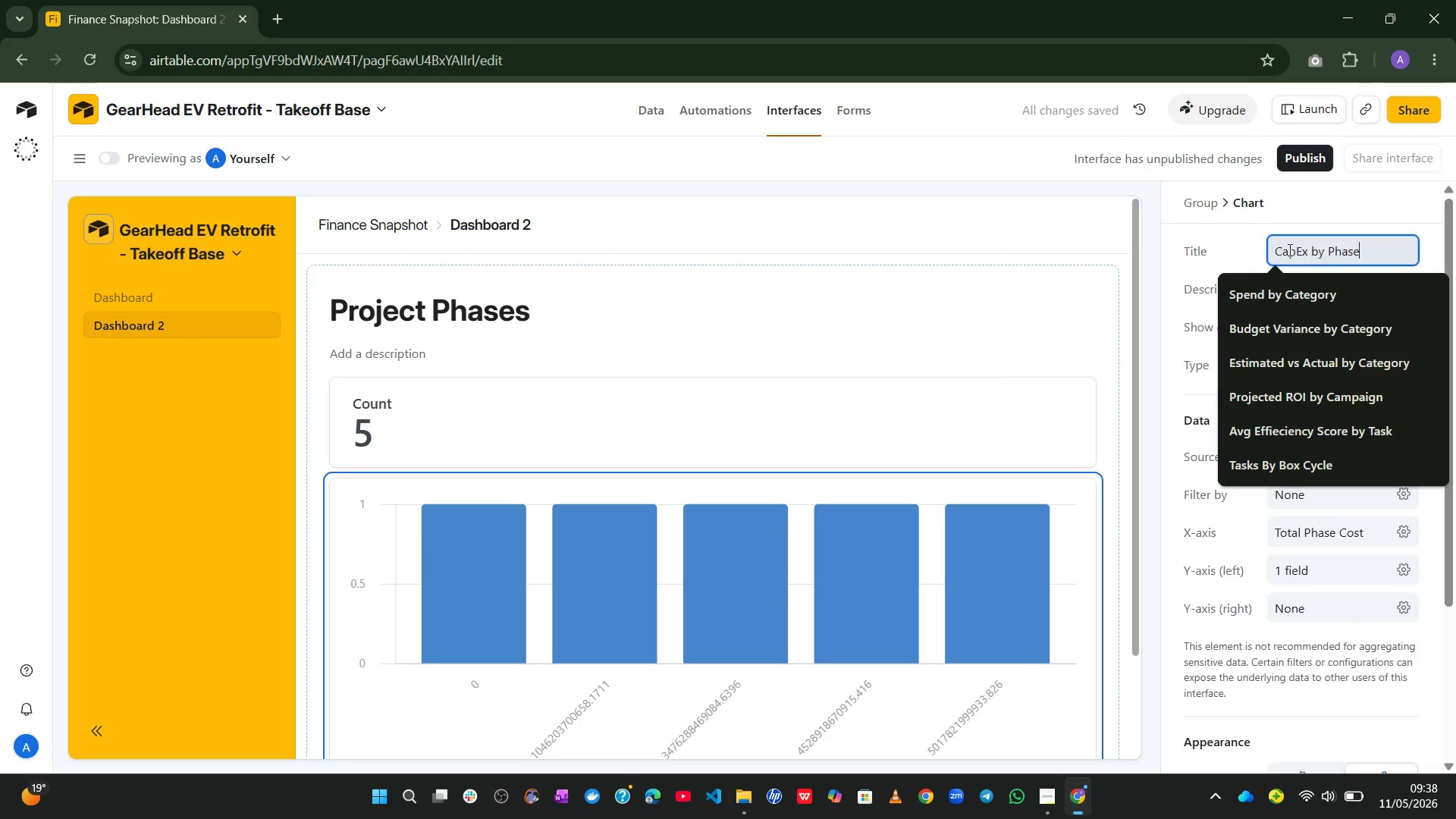 
key(Control+V)
 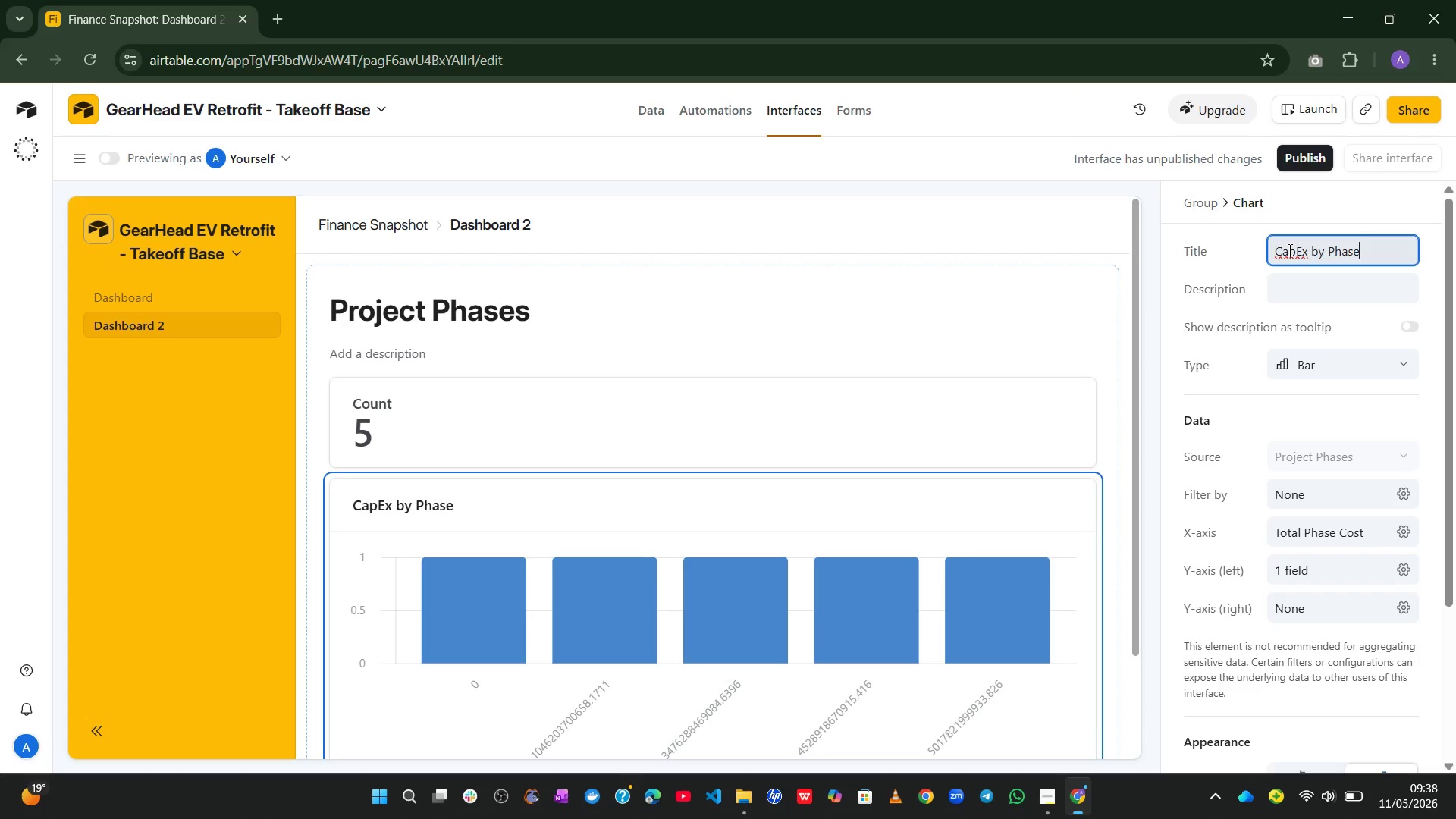 
wait(24.16)
 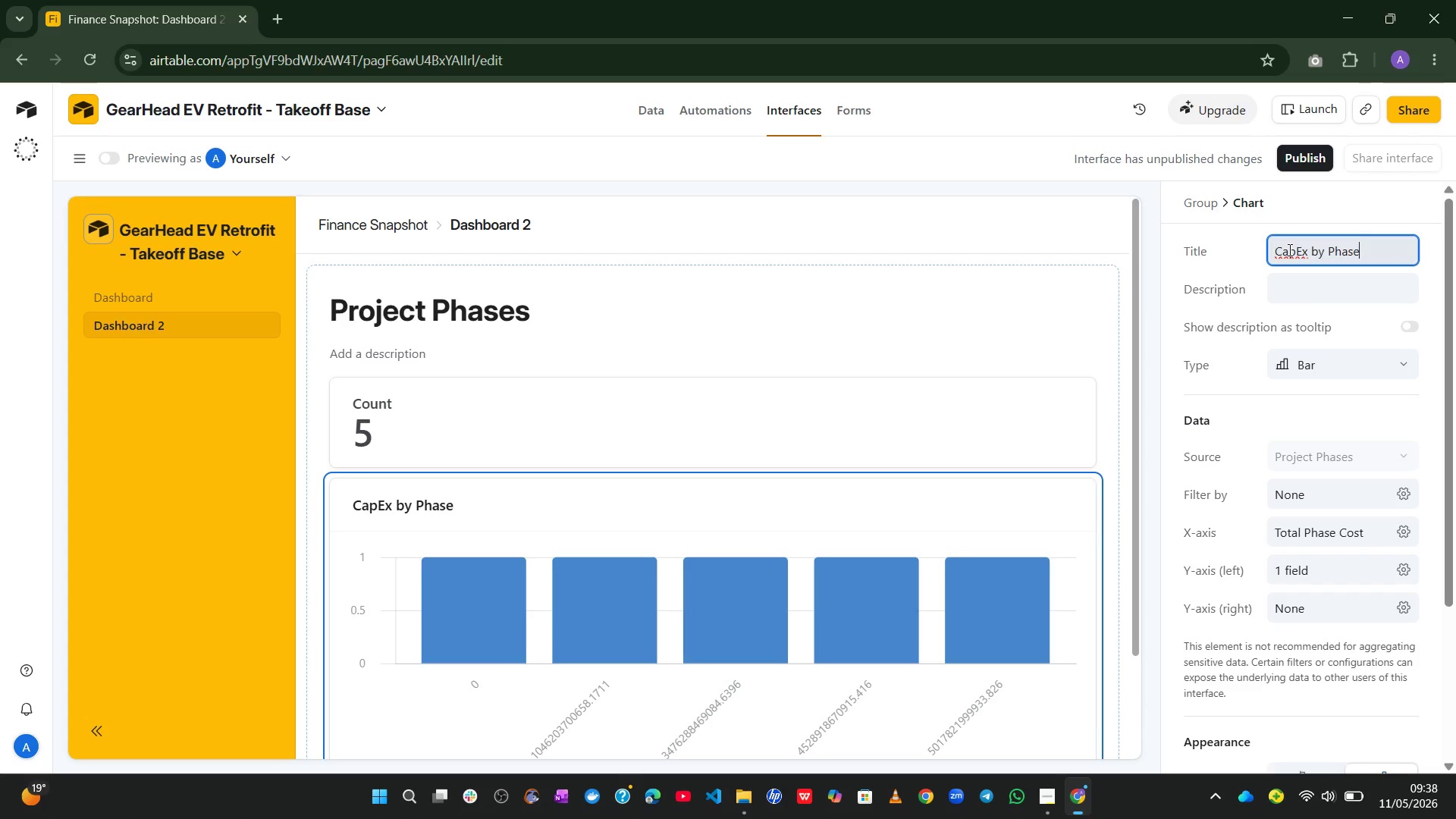 
left_click([1401, 499])
 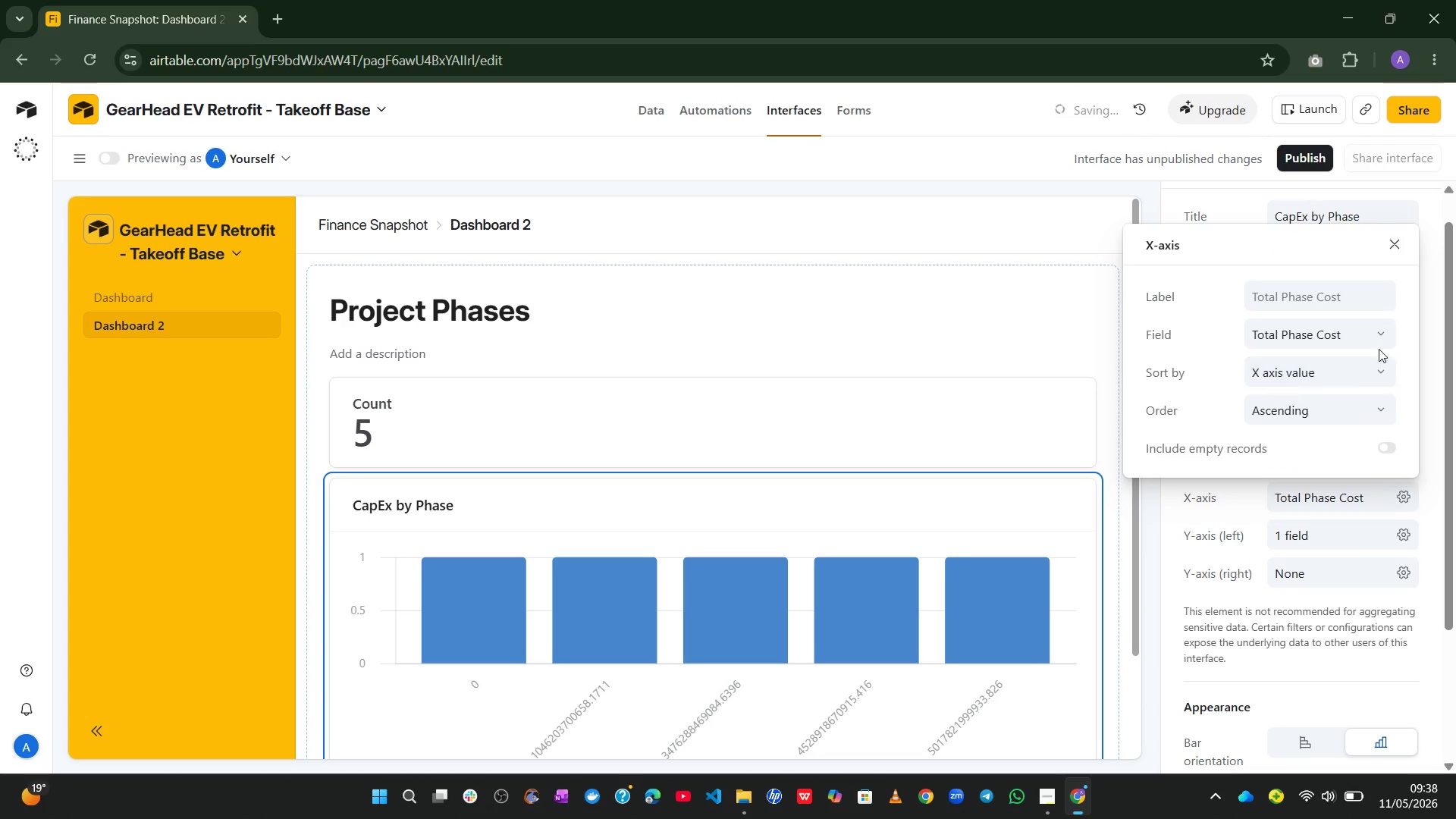 
left_click([1381, 345])
 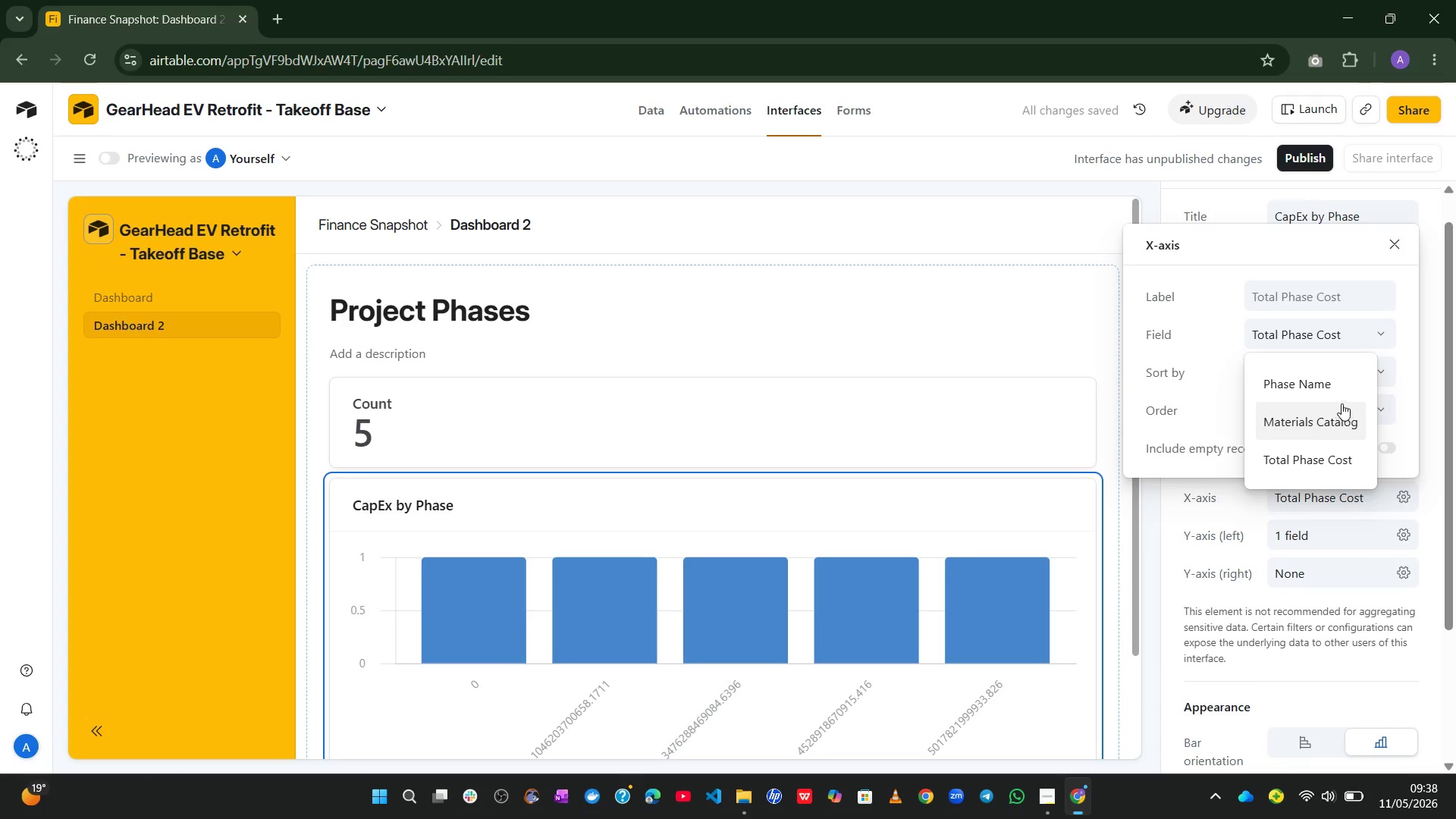 
left_click([1355, 382])
 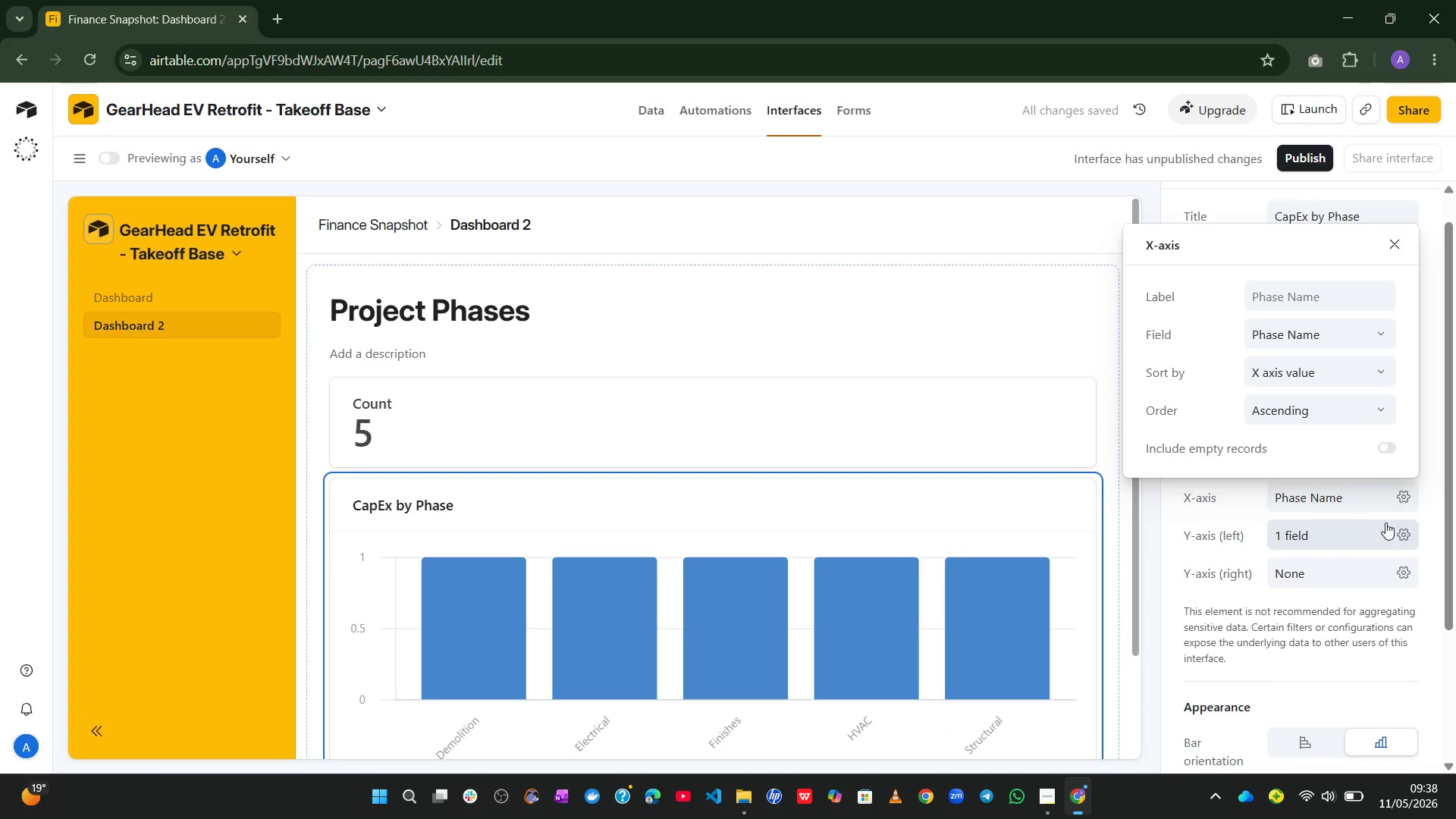 
left_click([1393, 531])
 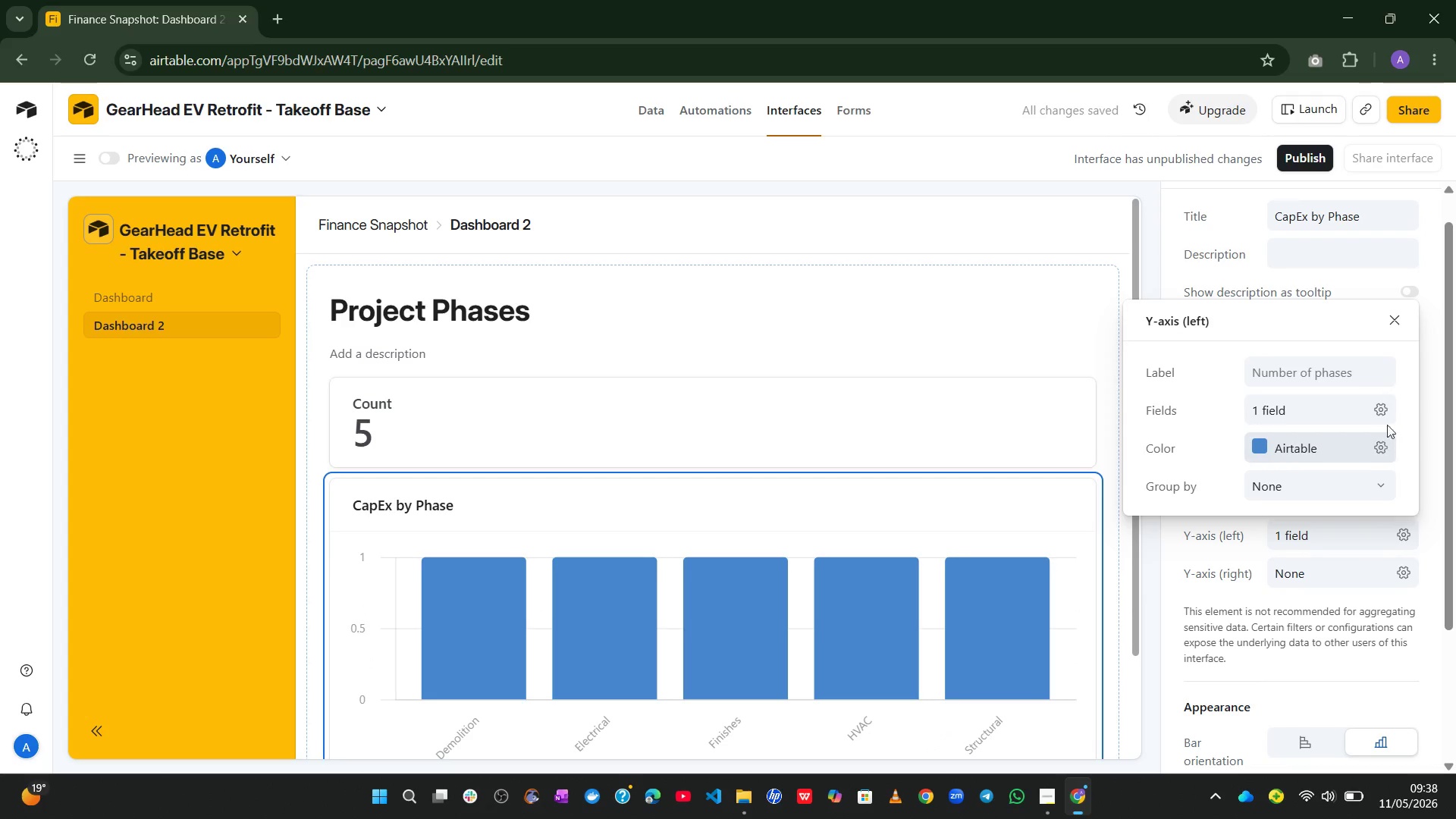 
left_click([1386, 411])
 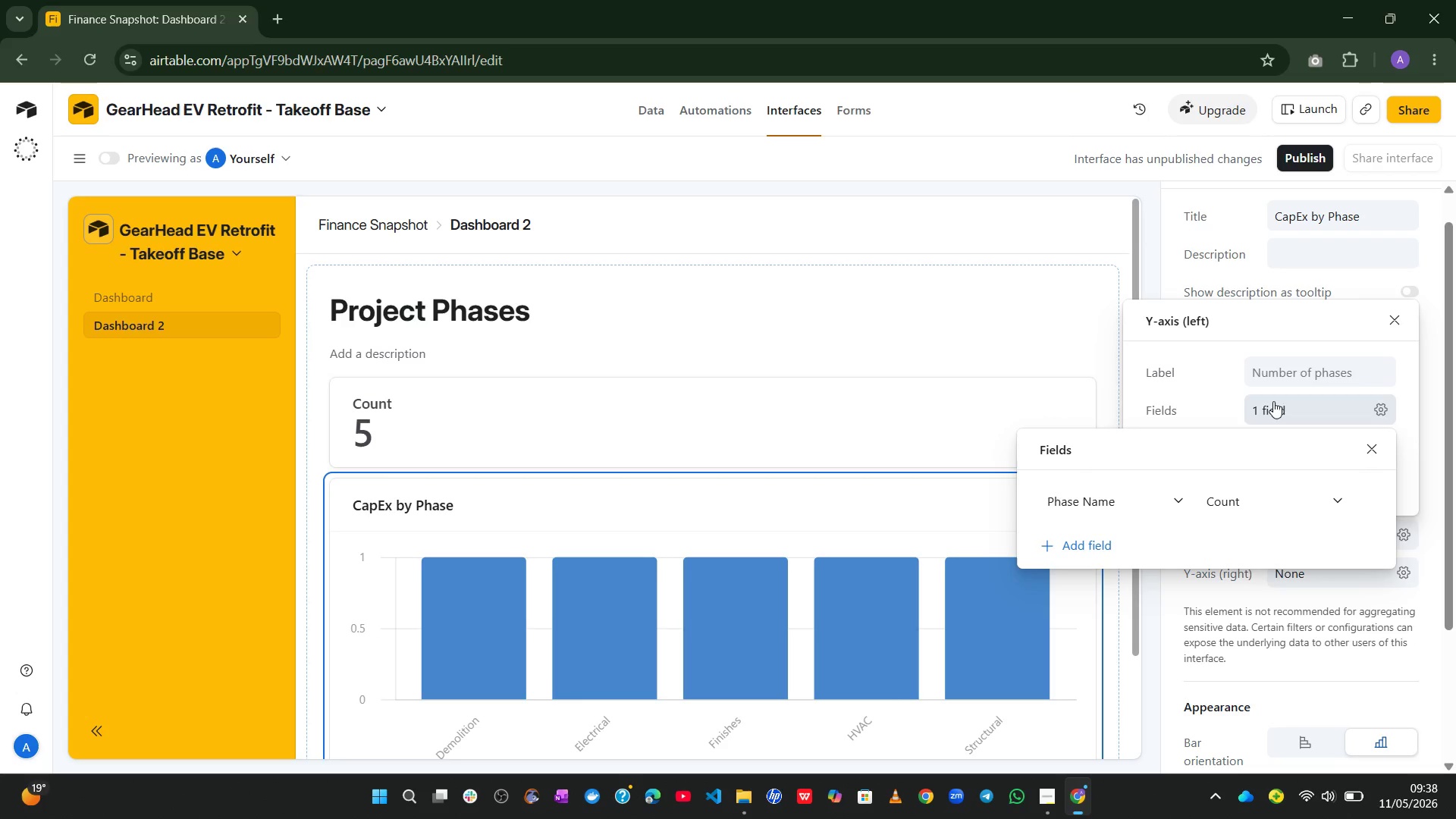 
wait(5.59)
 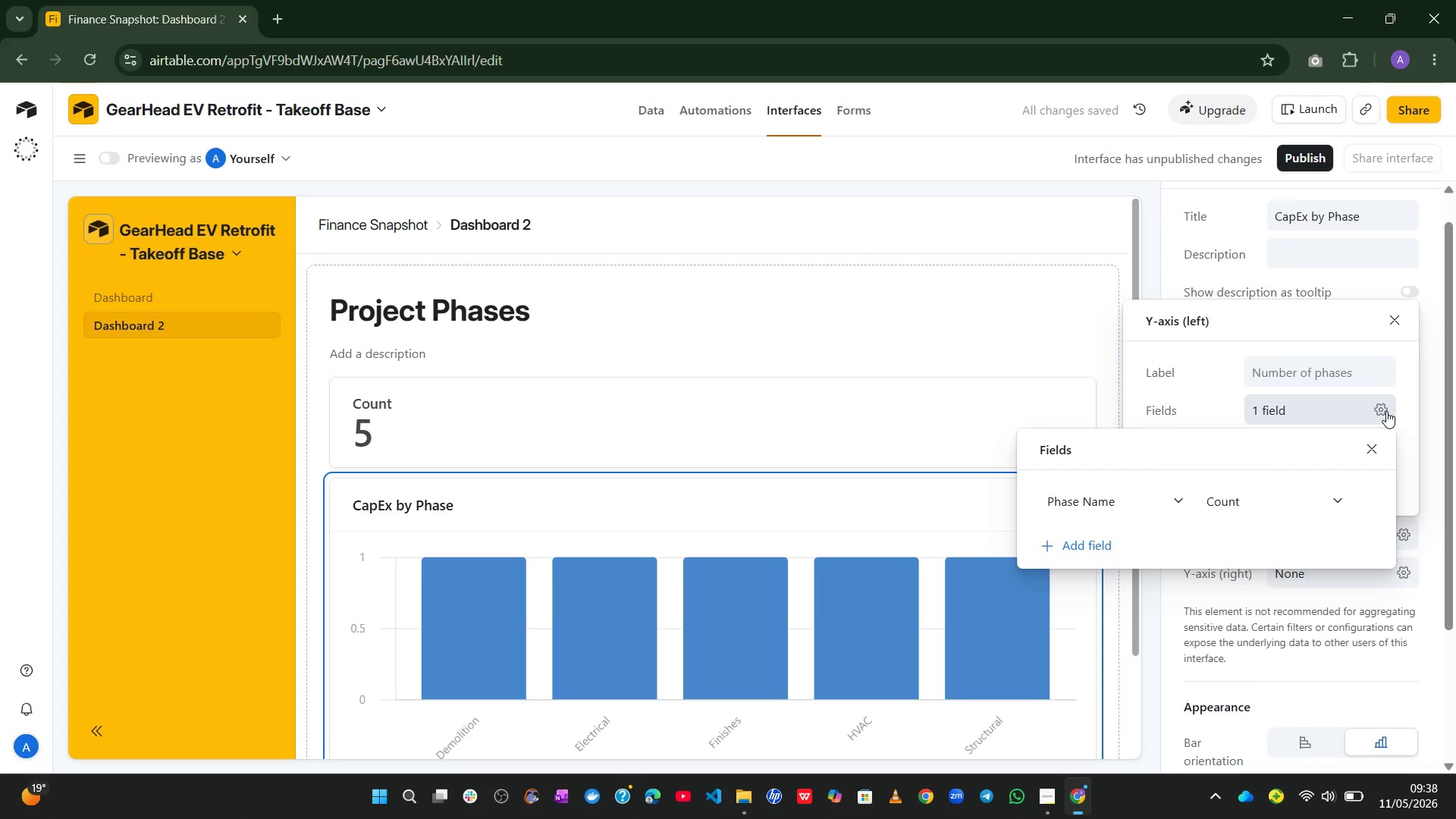 
left_click([1161, 491])
 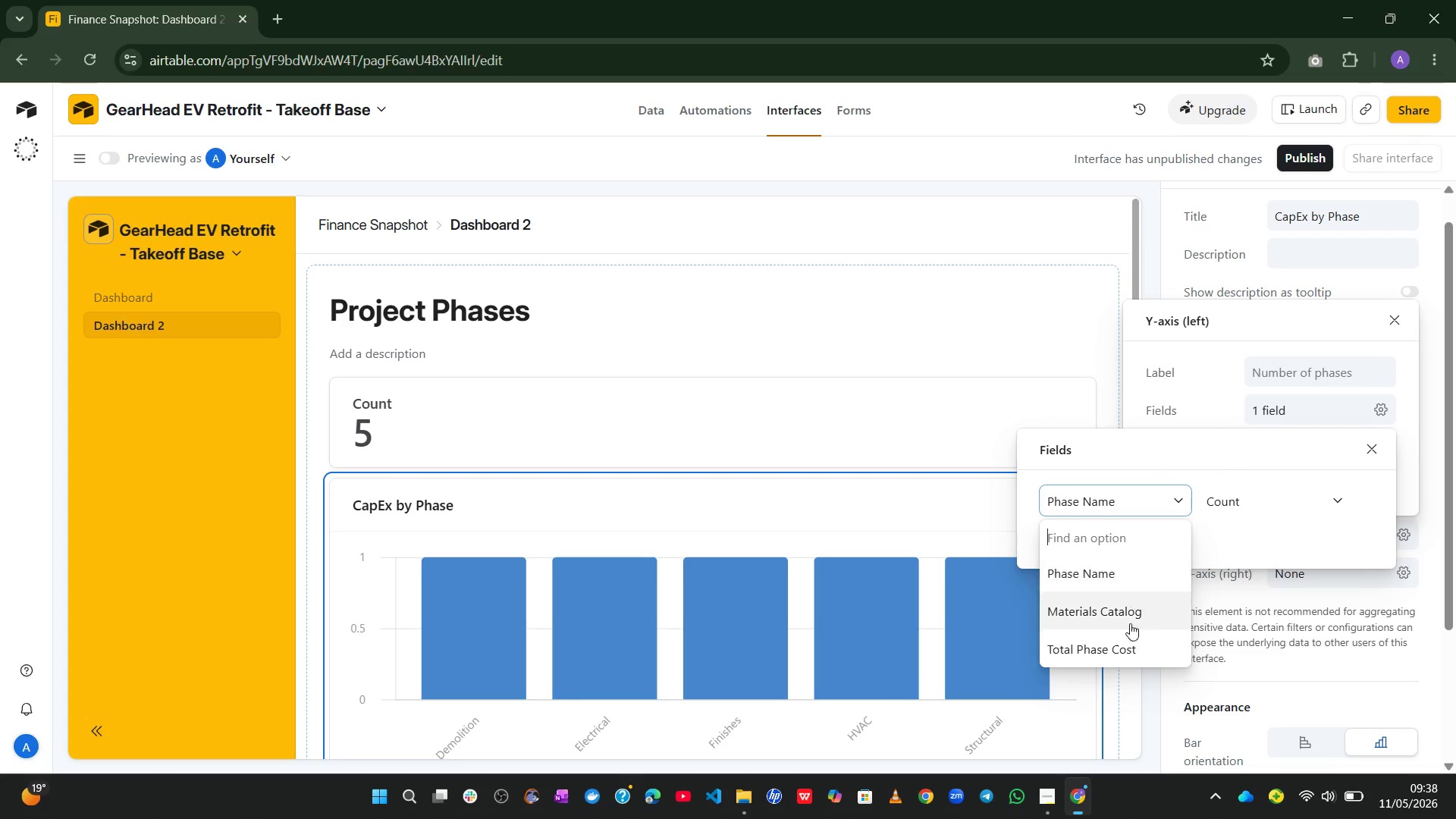 
left_click([1121, 658])
 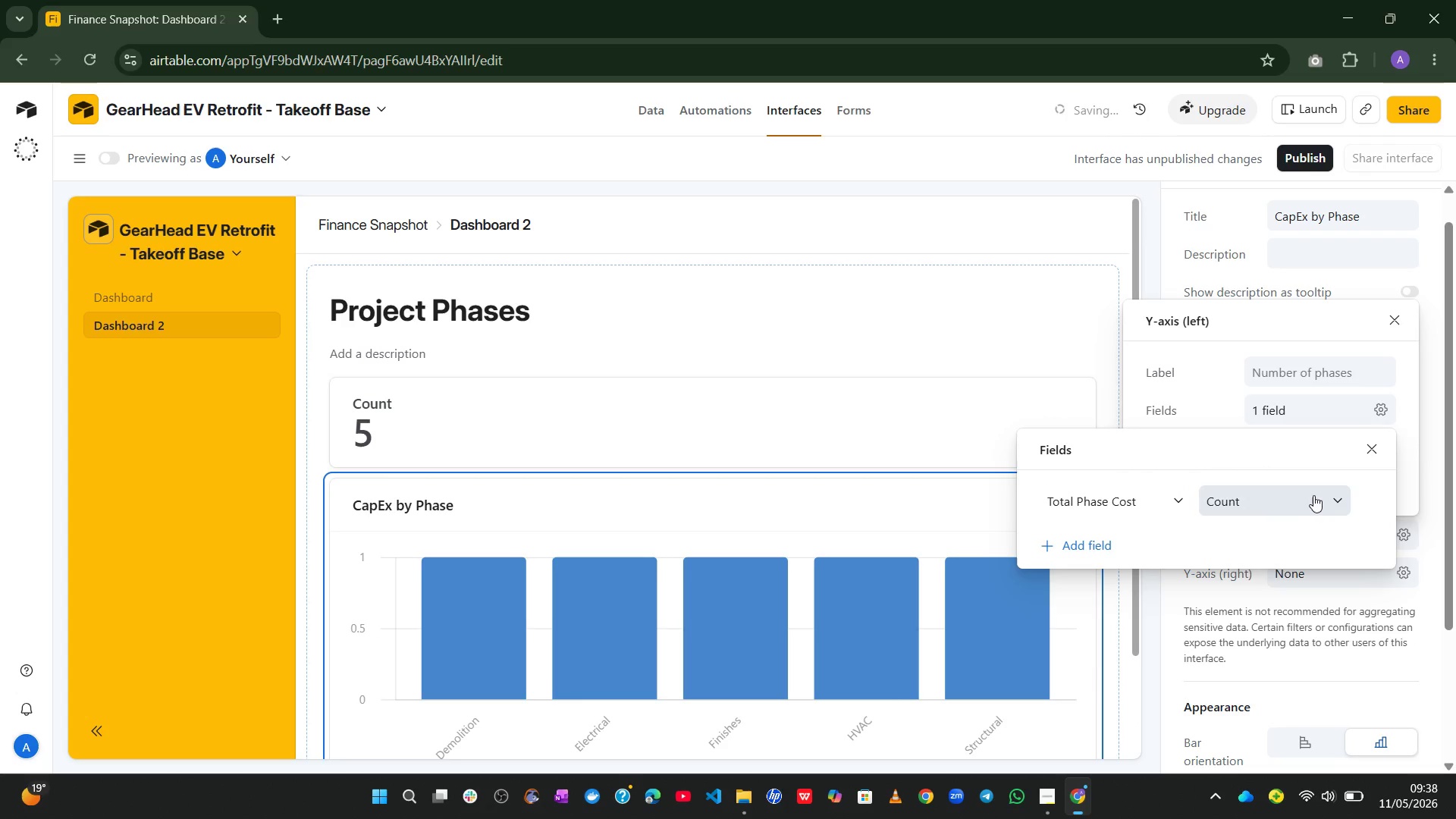 
left_click([1315, 495])
 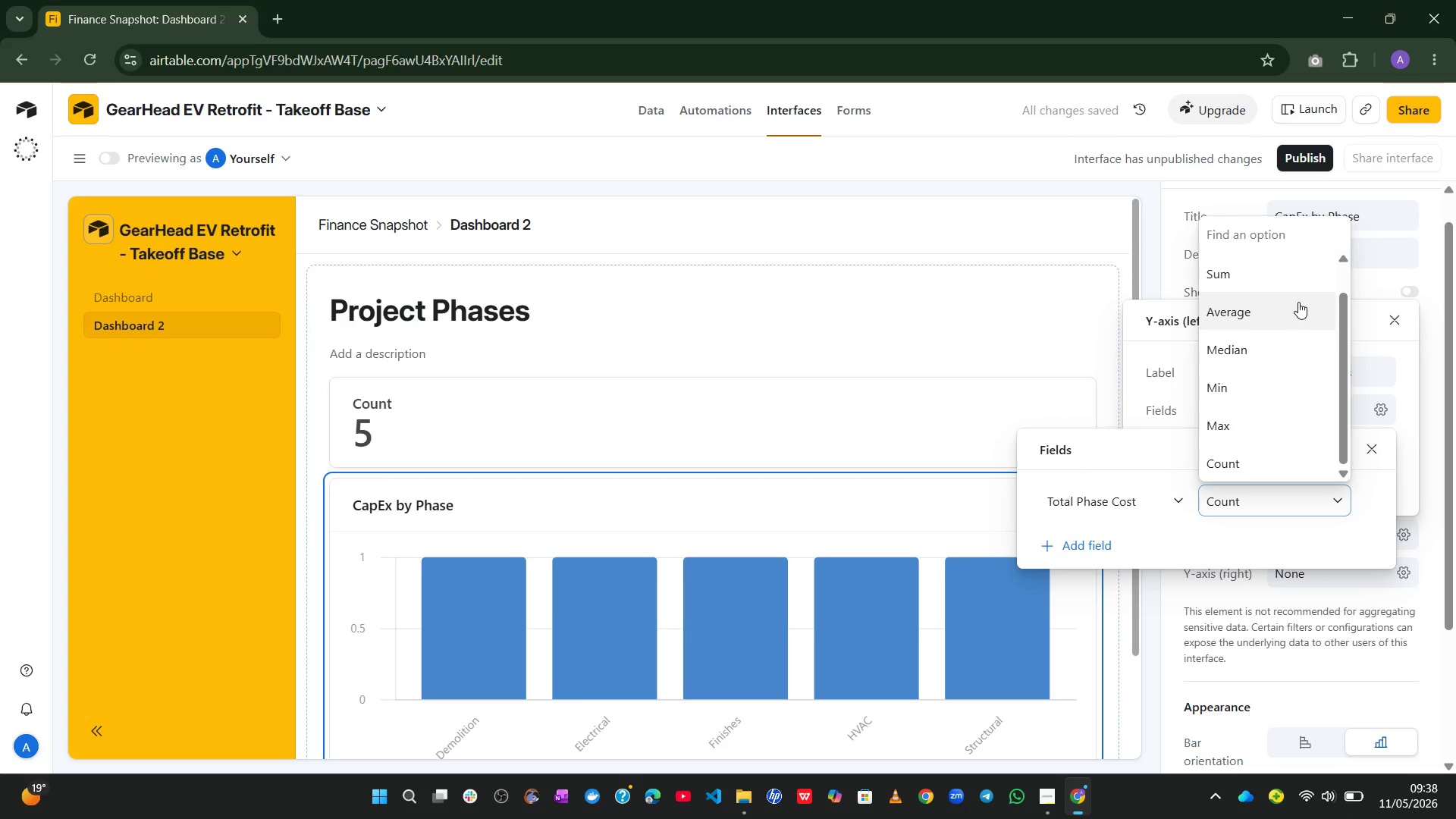 
left_click([1298, 291])
 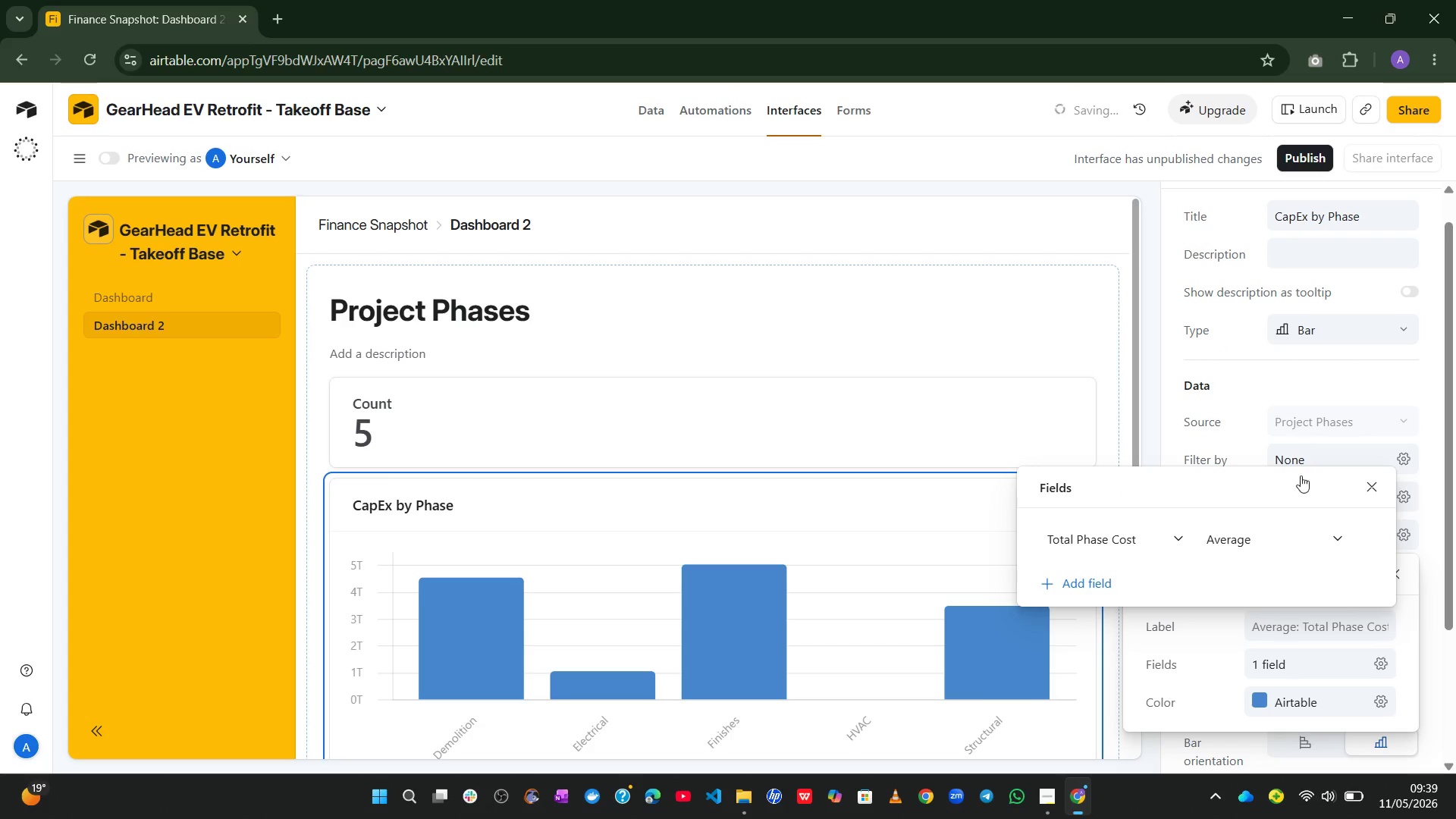 
left_click([1311, 535])
 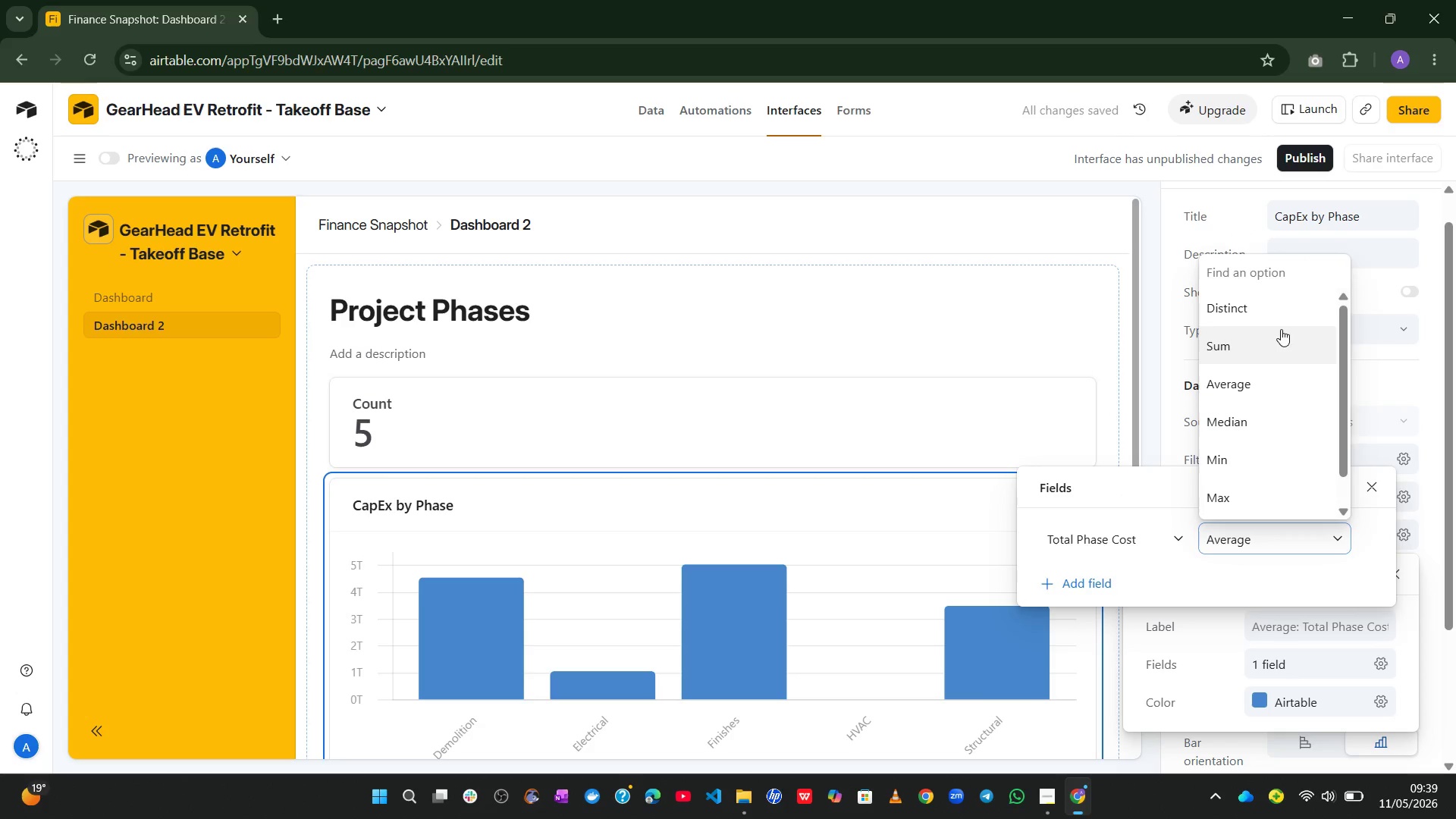 
left_click([1276, 347])
 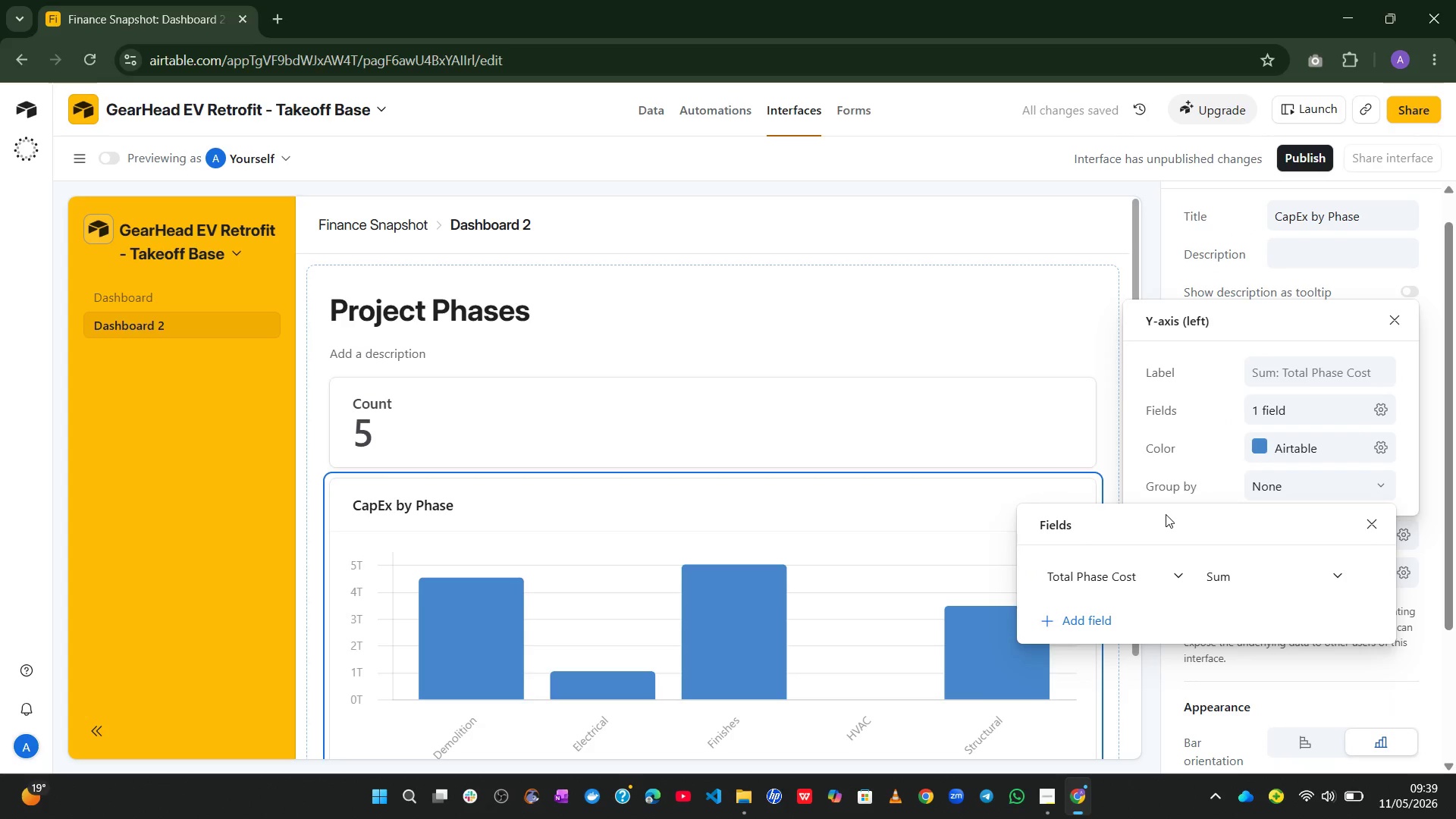 
left_click([1368, 531])
 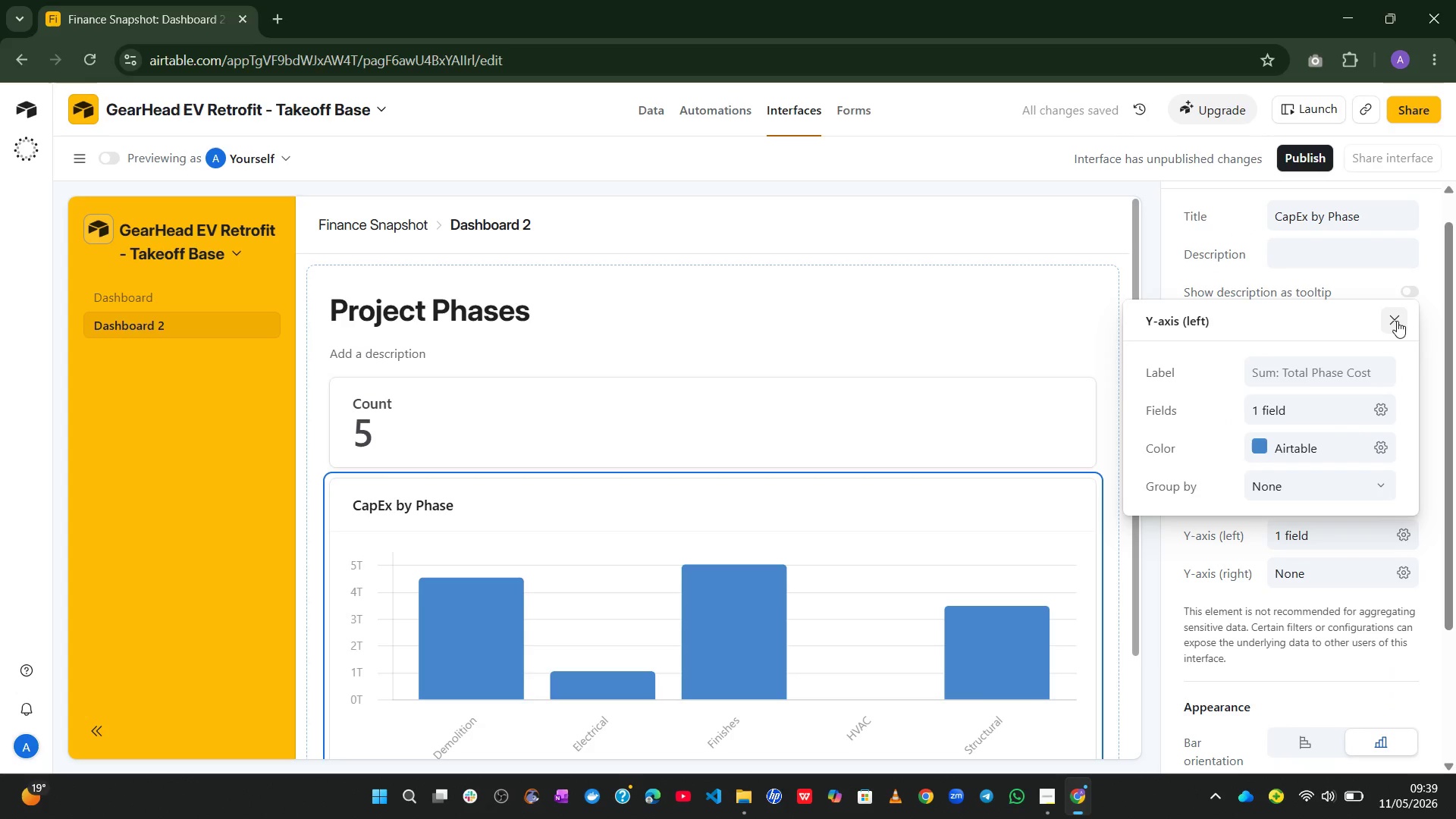 
left_click([1395, 320])
 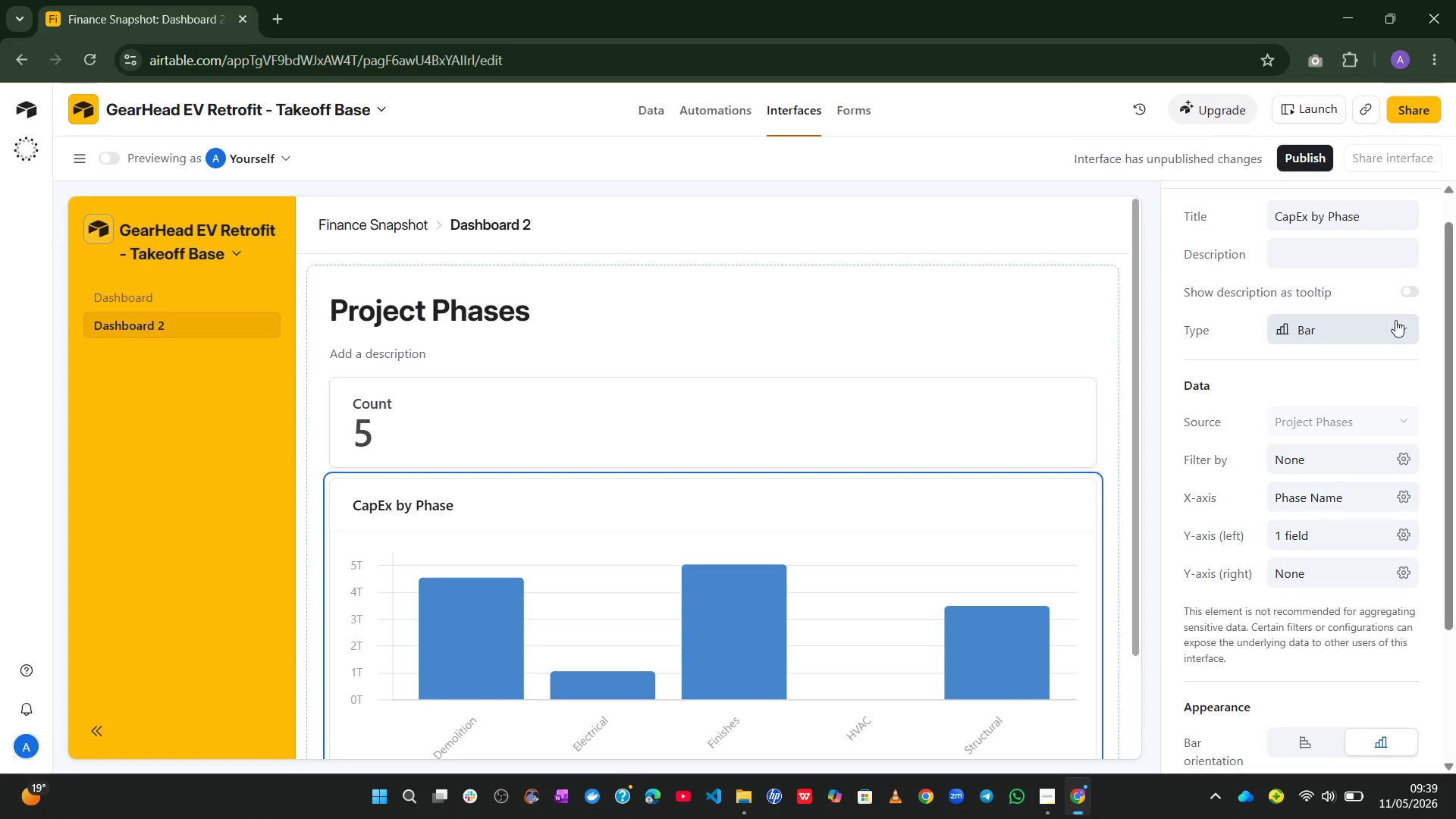 
wait(19.42)
 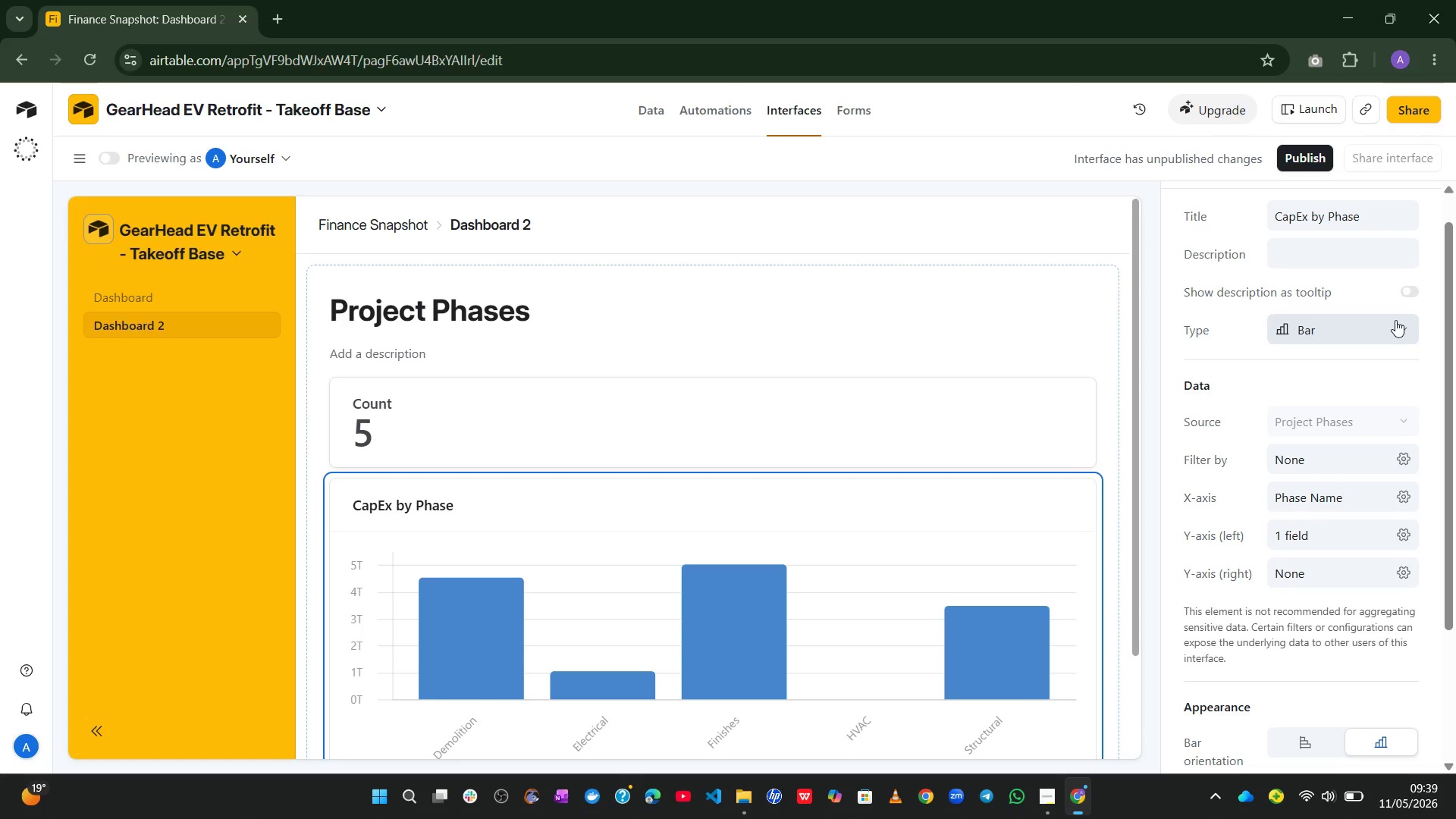 
double_click([232, 309])
 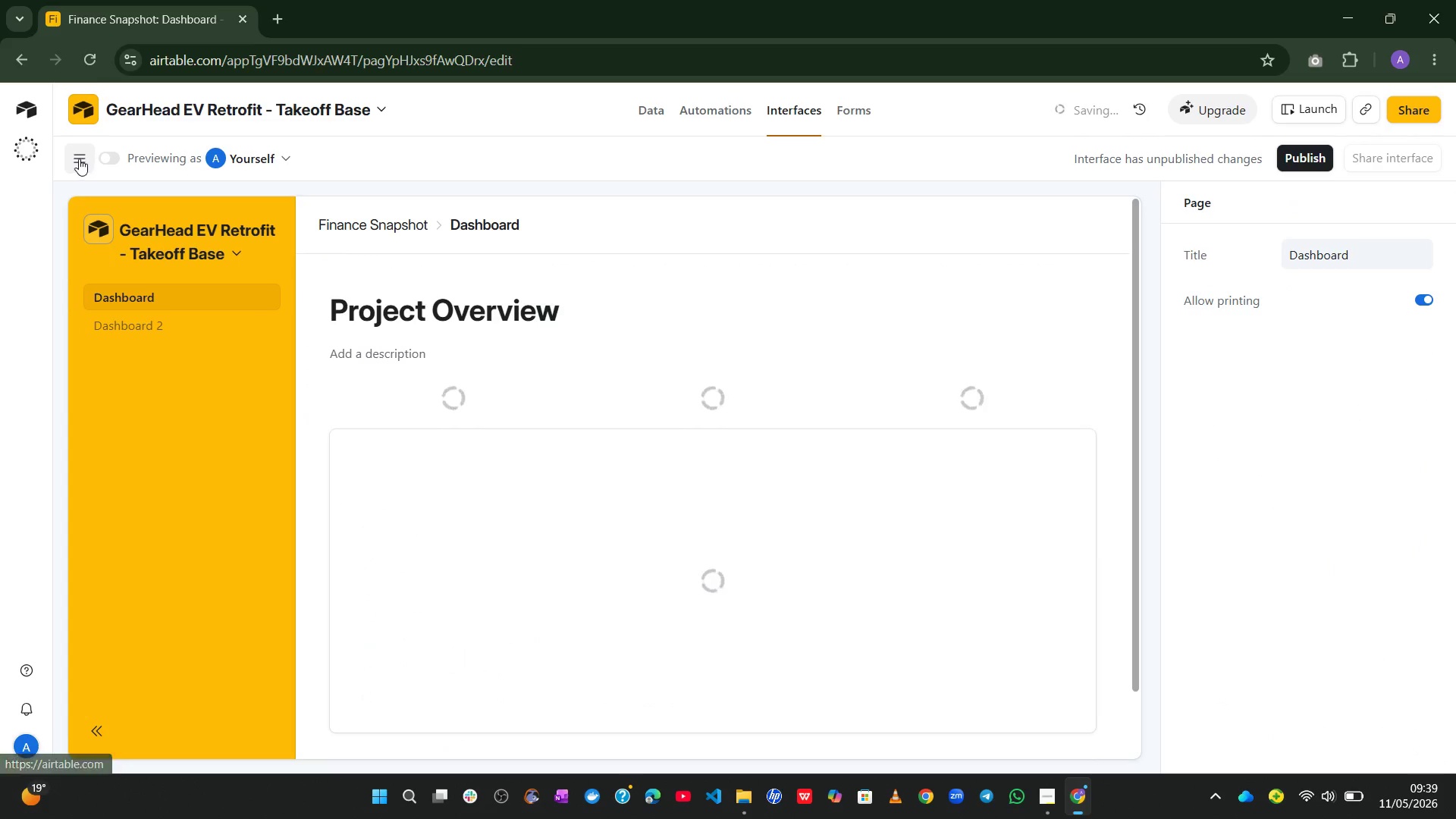 
left_click([79, 158])
 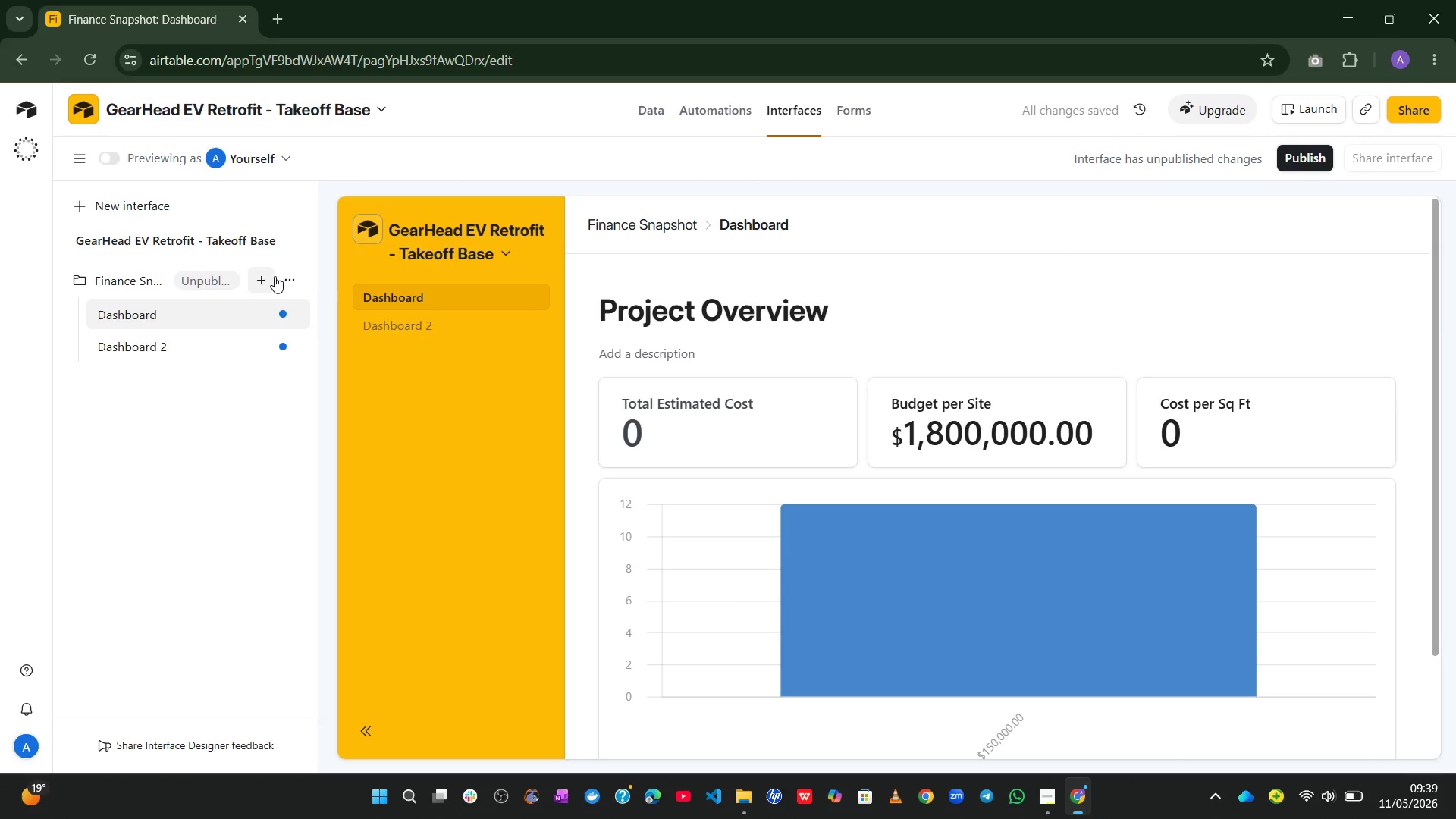 
left_click([253, 278])
 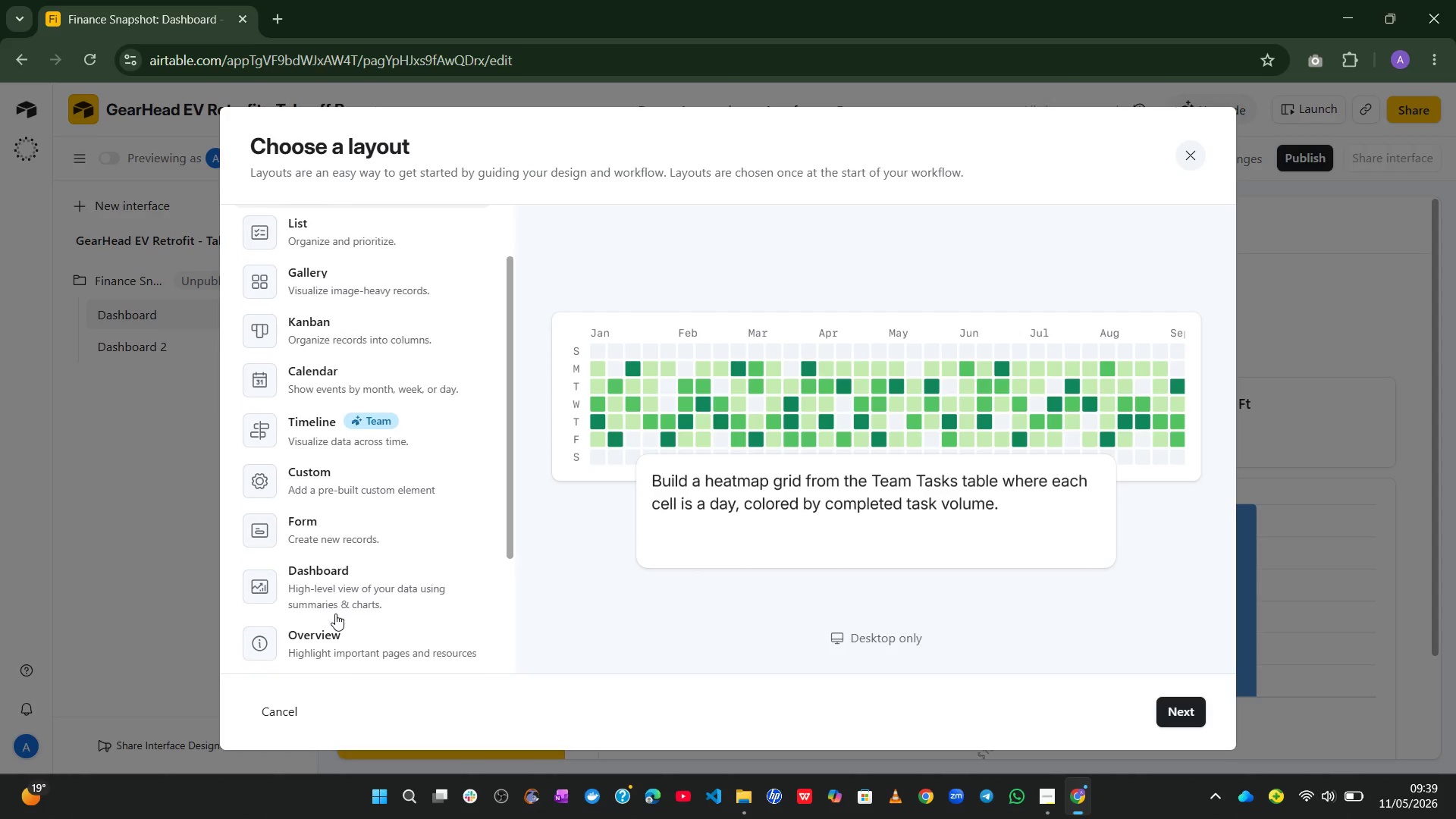 
left_click([378, 579])
 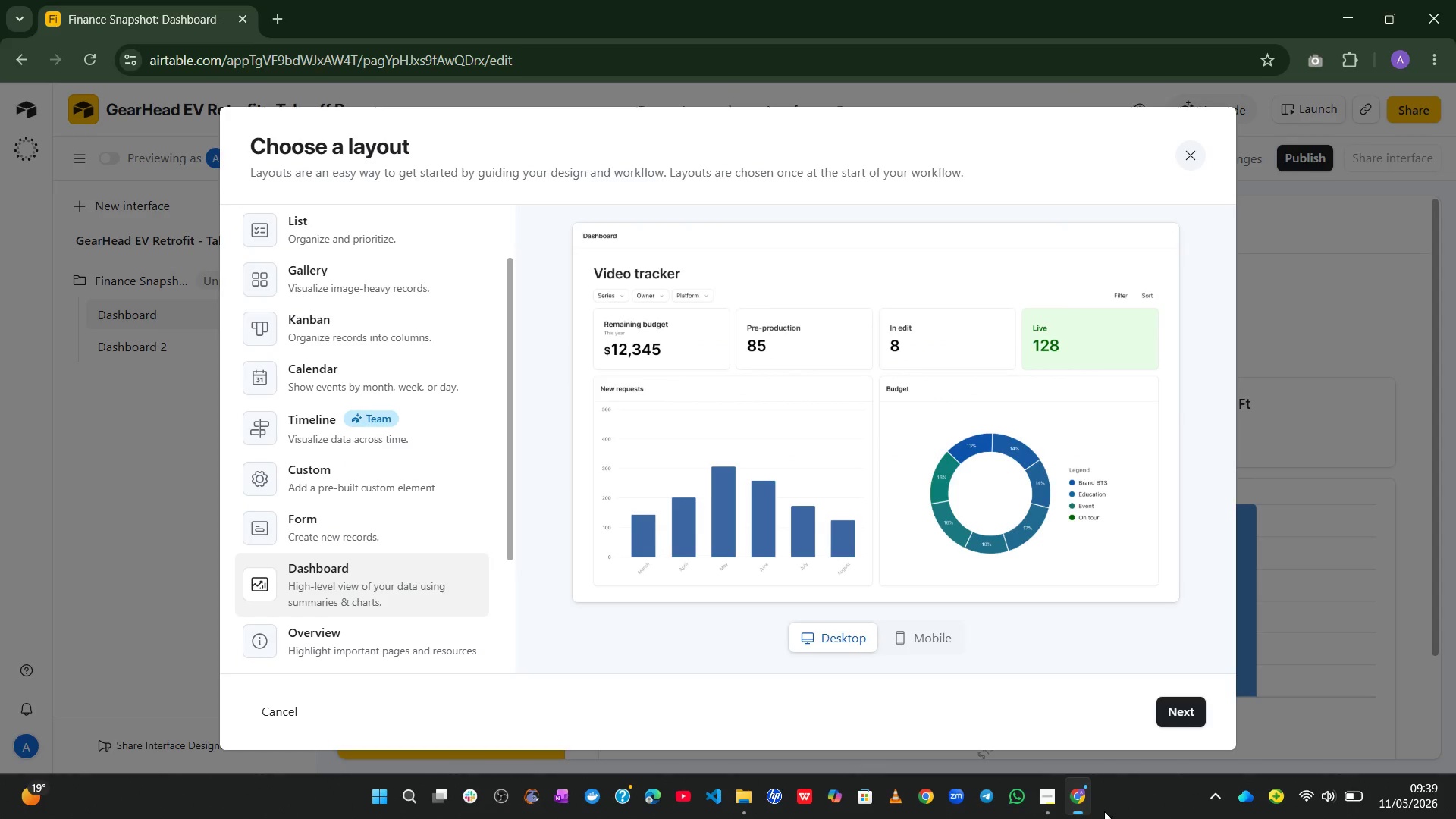 
left_click([1178, 711])
 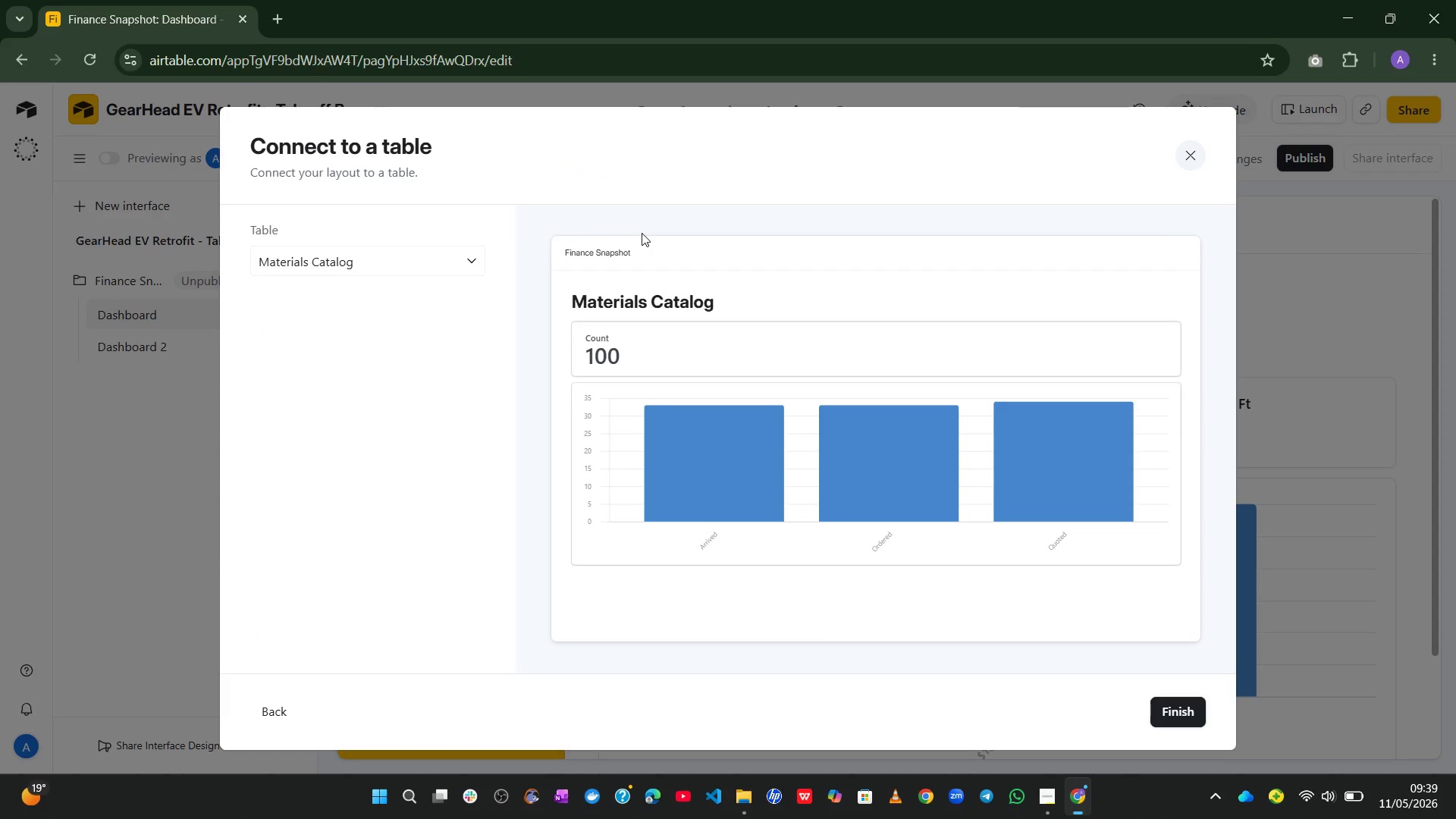 
wait(6.58)
 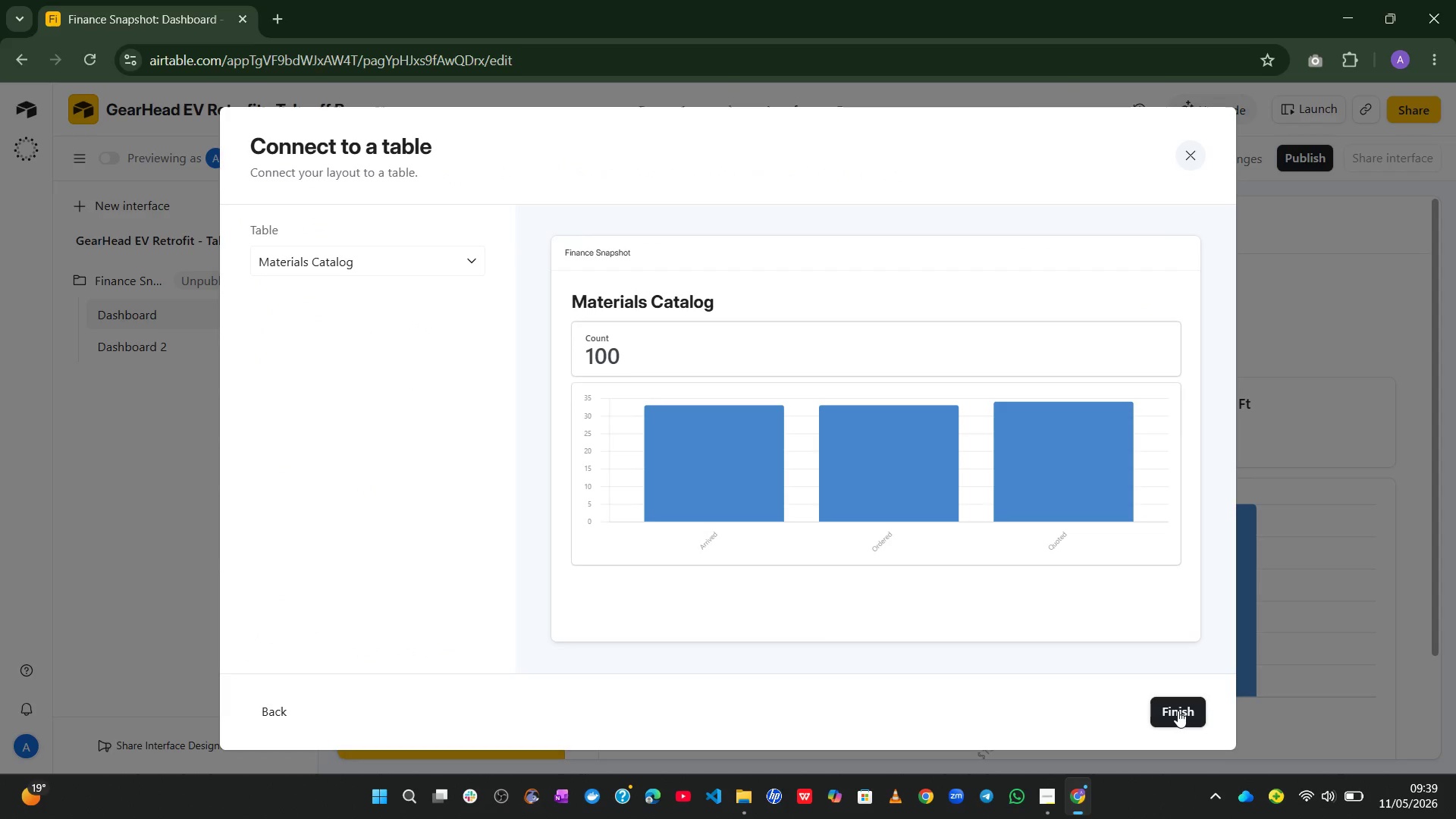 
left_click([1182, 716])
 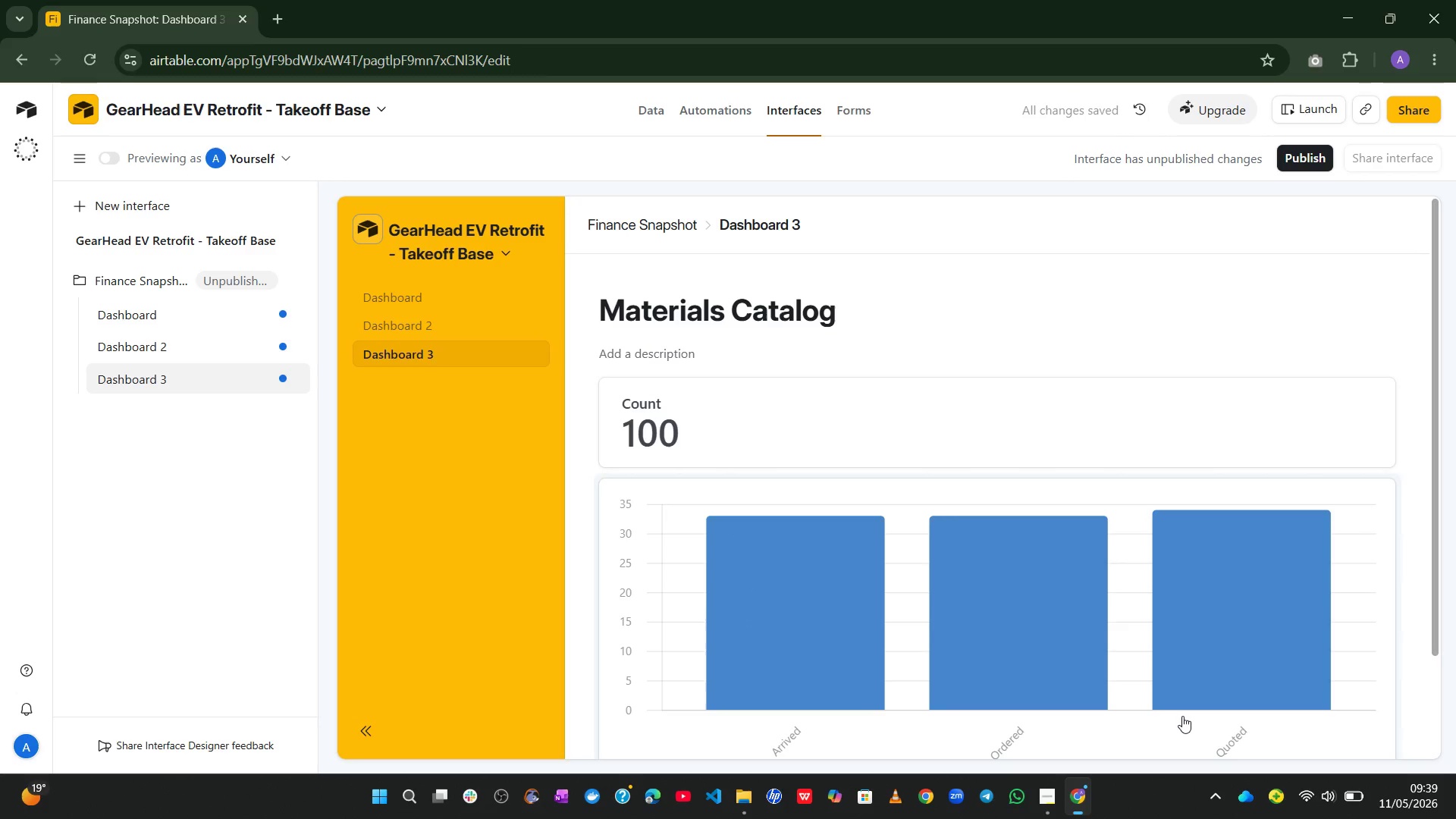 
wait(8.48)
 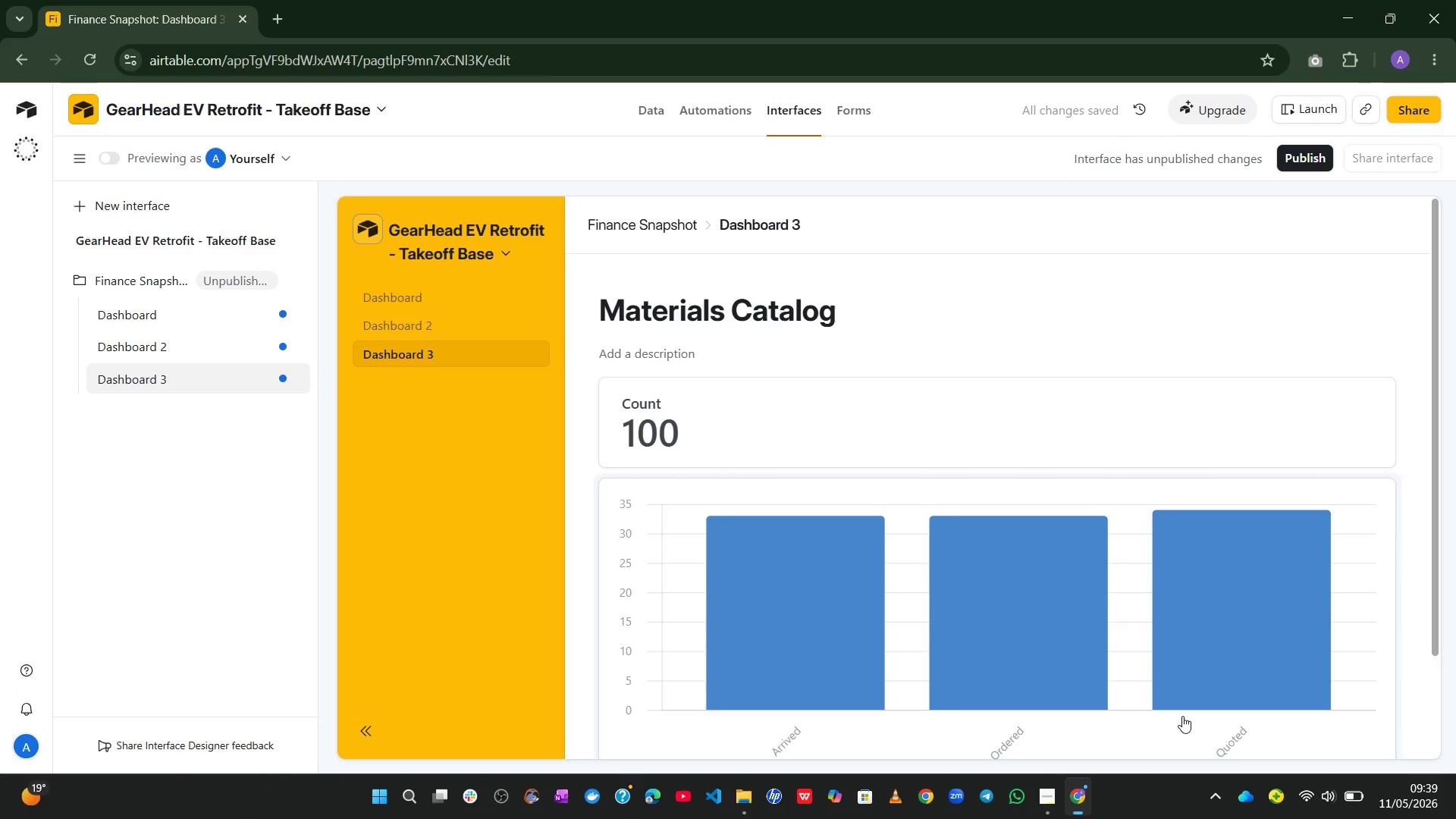 
left_click([1097, 482])
 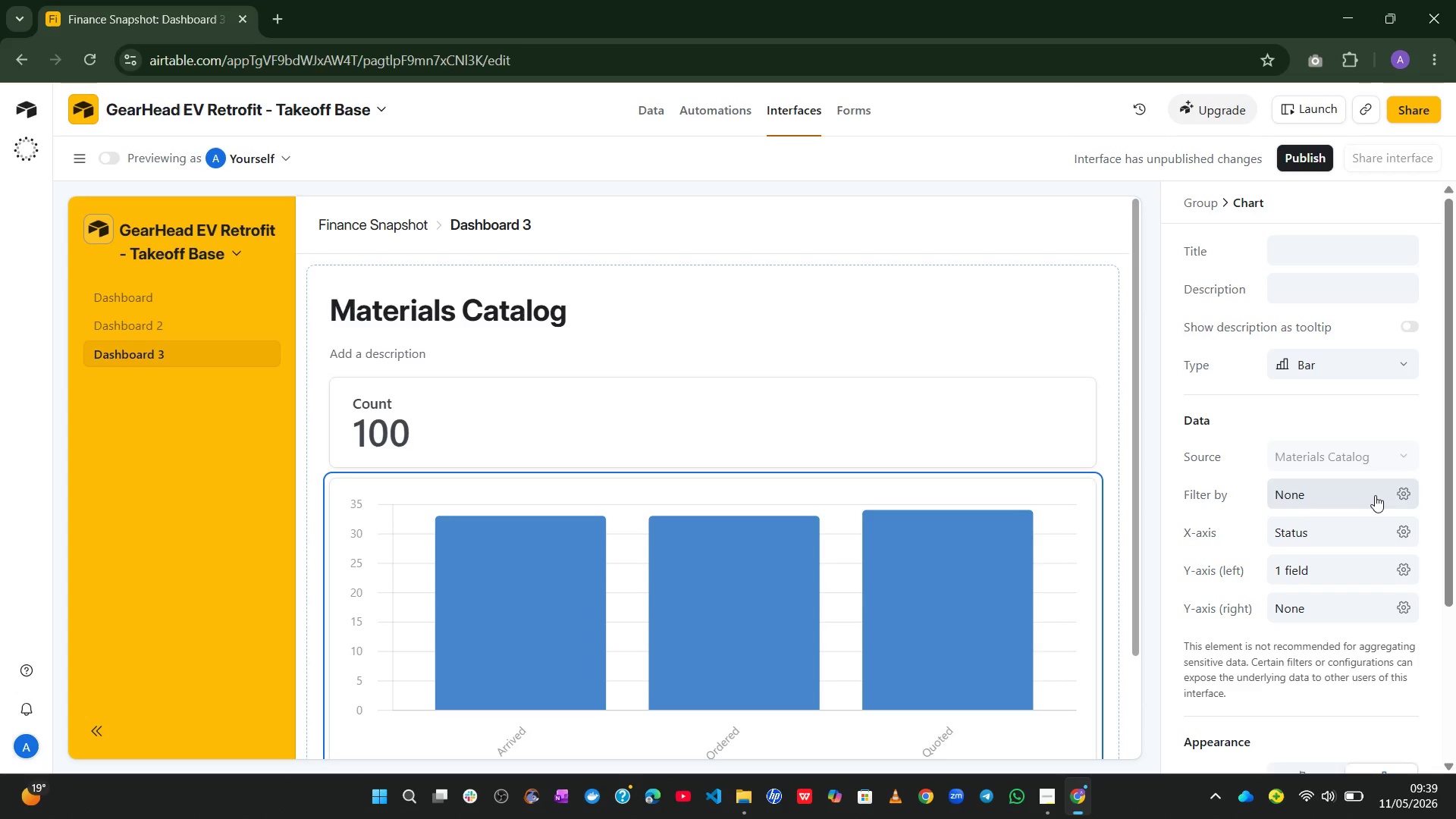 
left_click([1395, 497])
 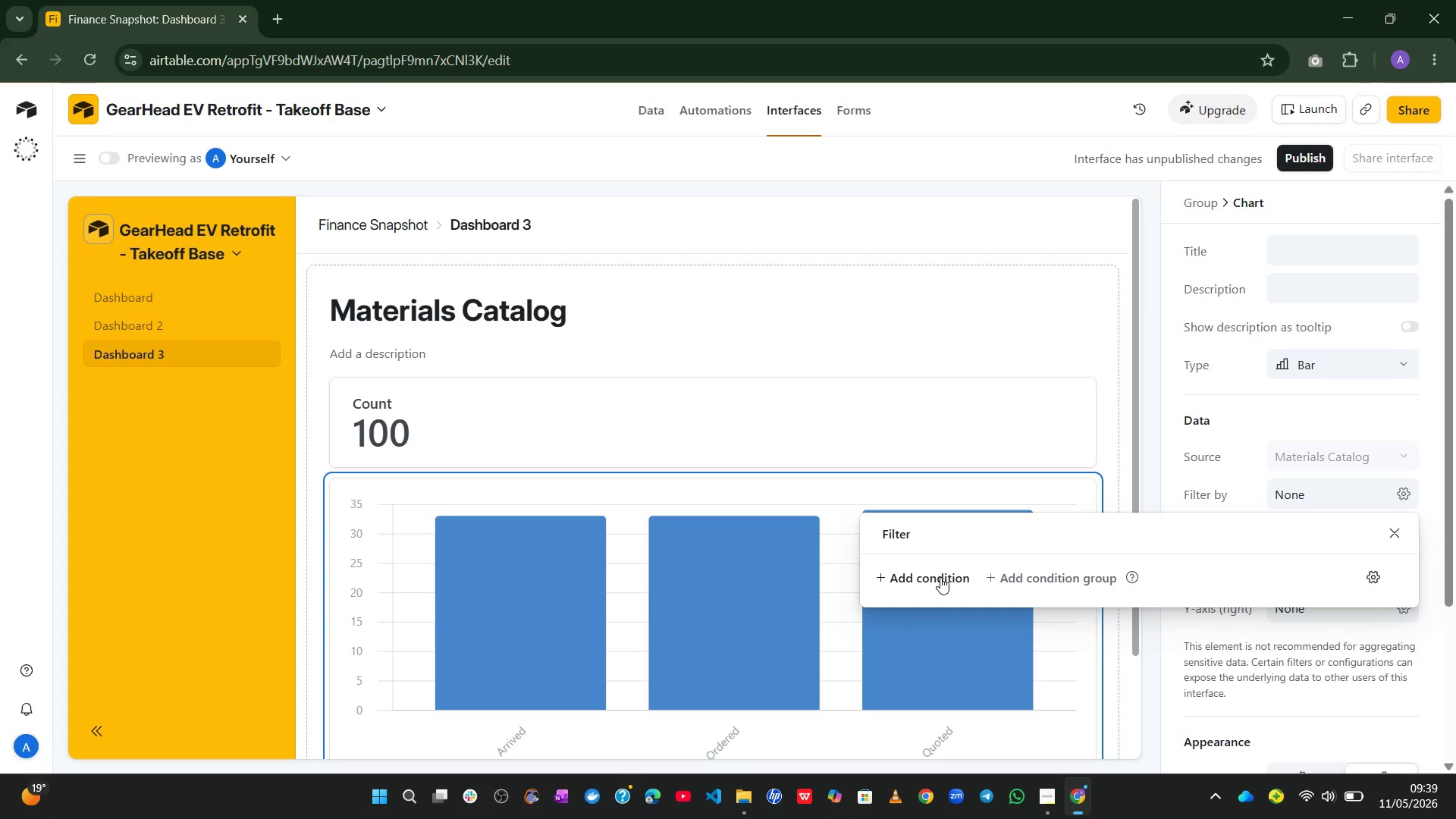 
left_click([940, 577])
 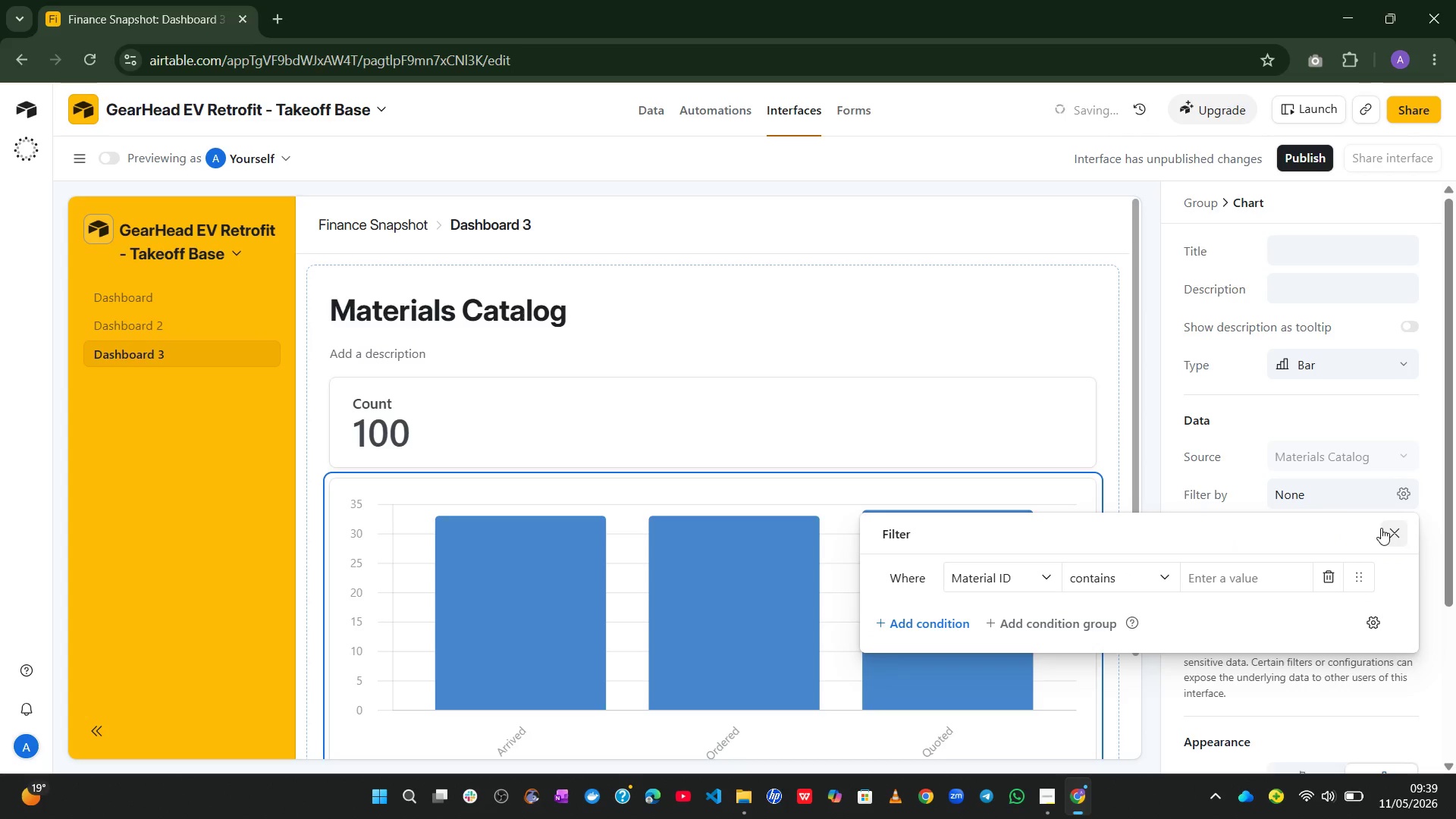 
left_click([1395, 538])
 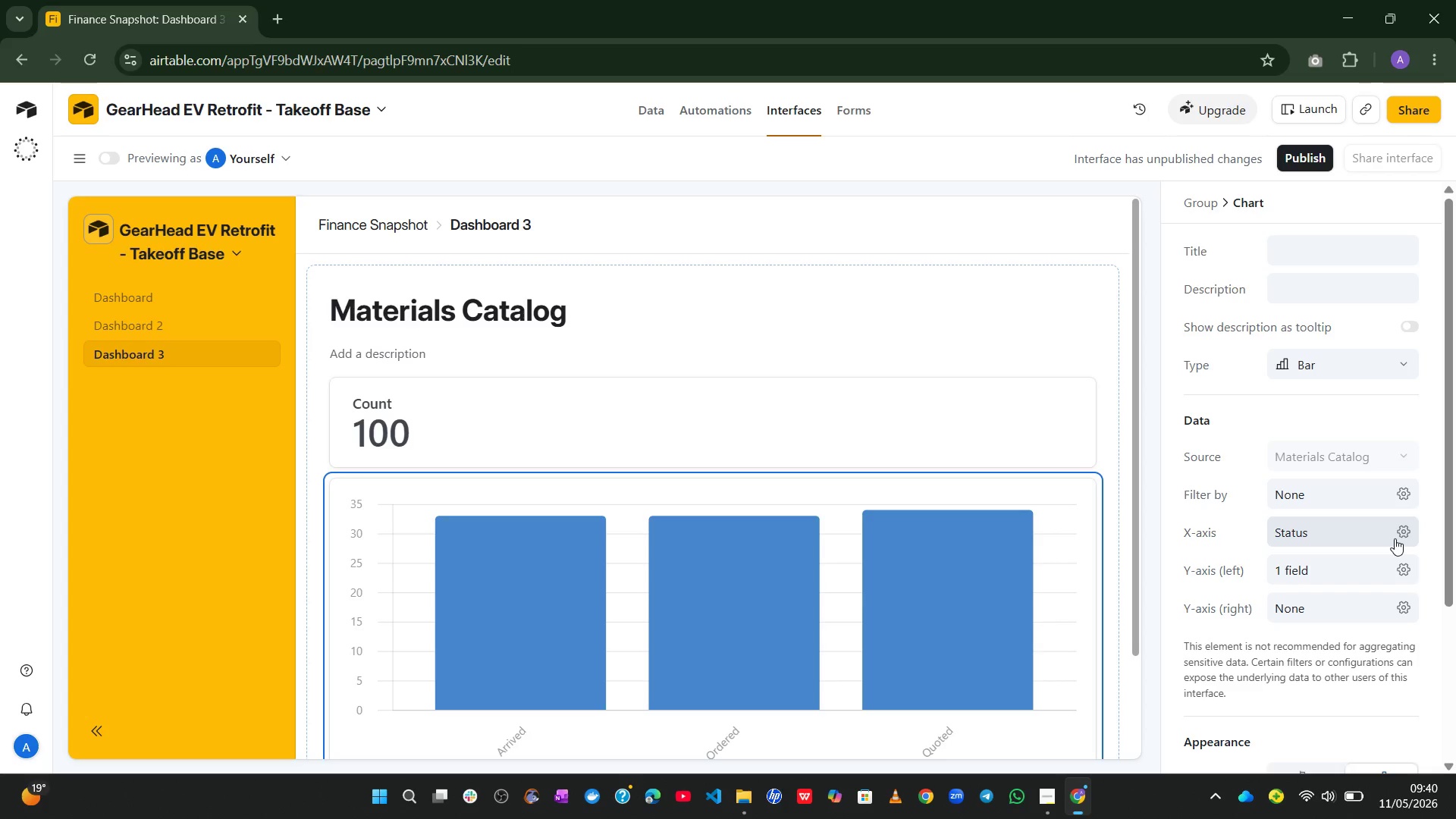 
wait(18.59)
 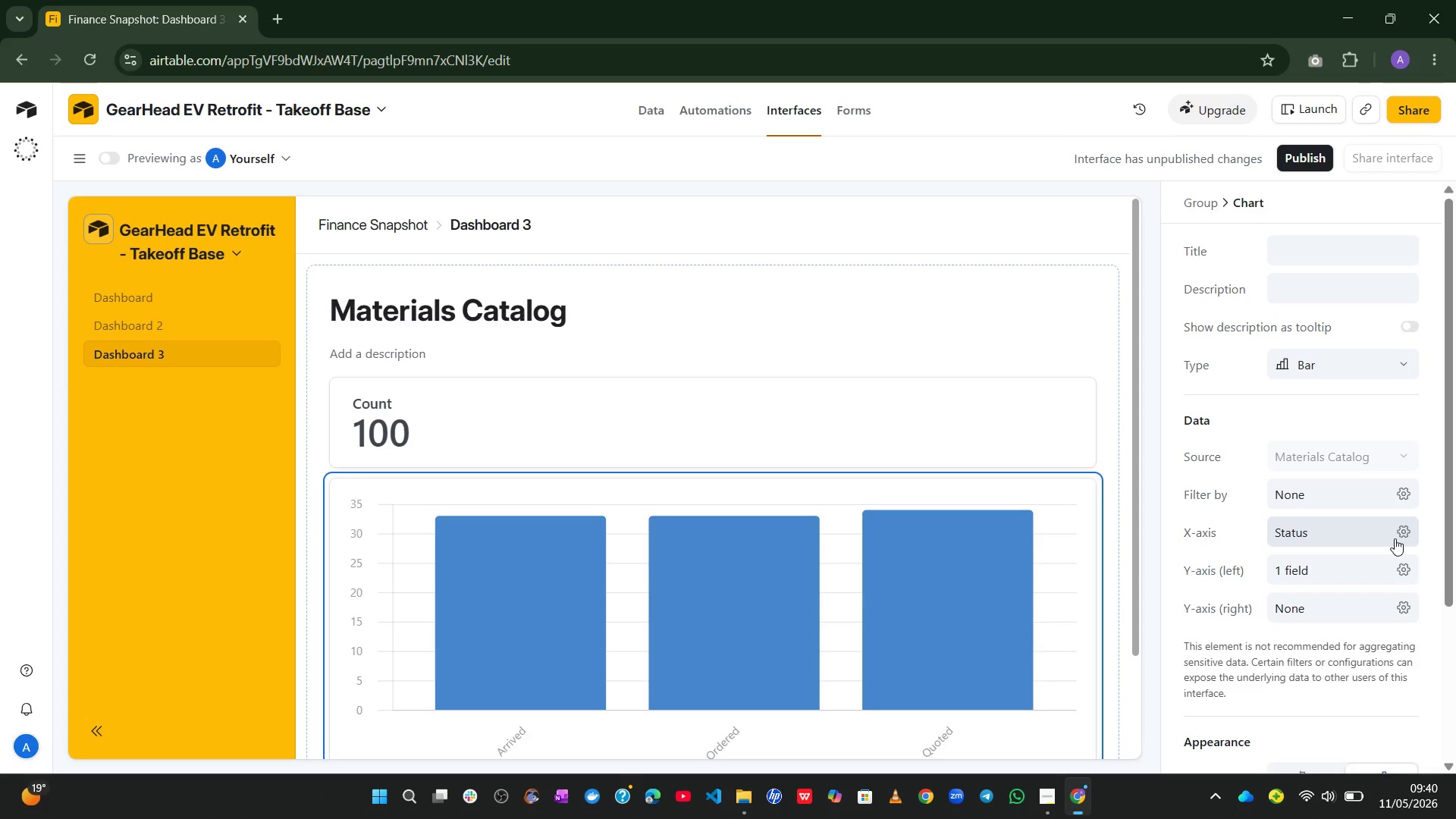 
left_click([1097, 485])
 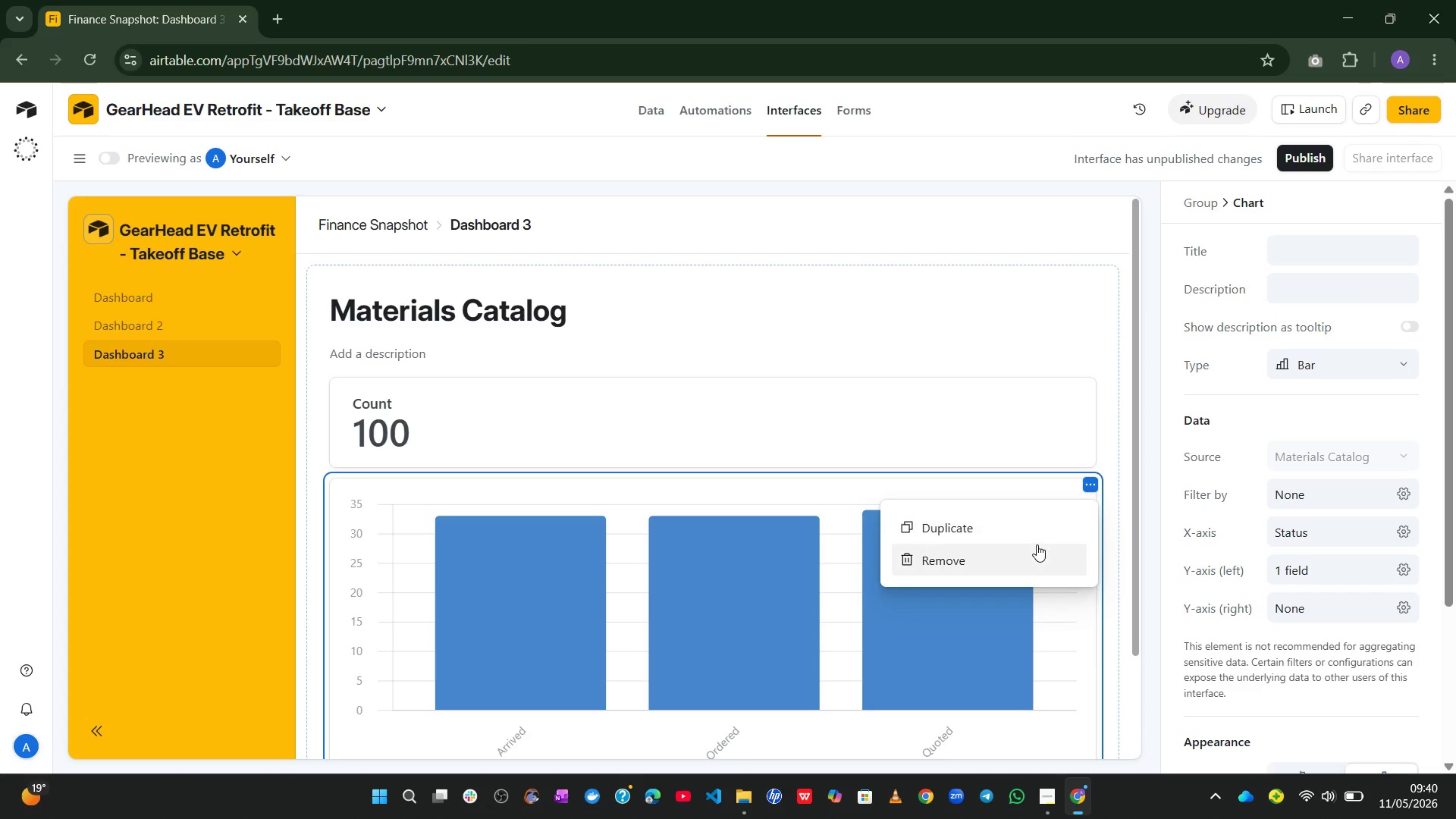 
left_click([1037, 545])
 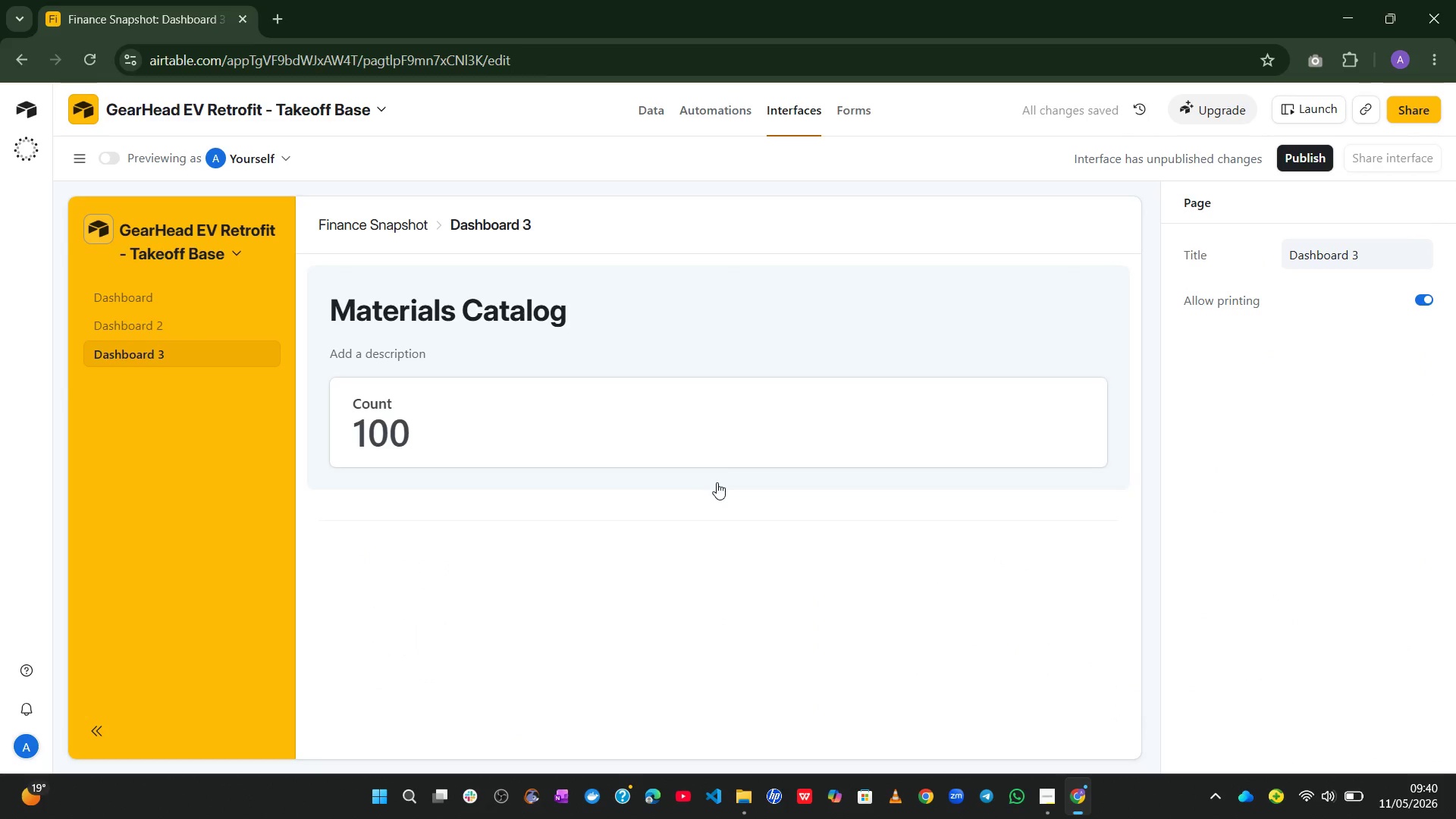 
left_click([717, 464])
 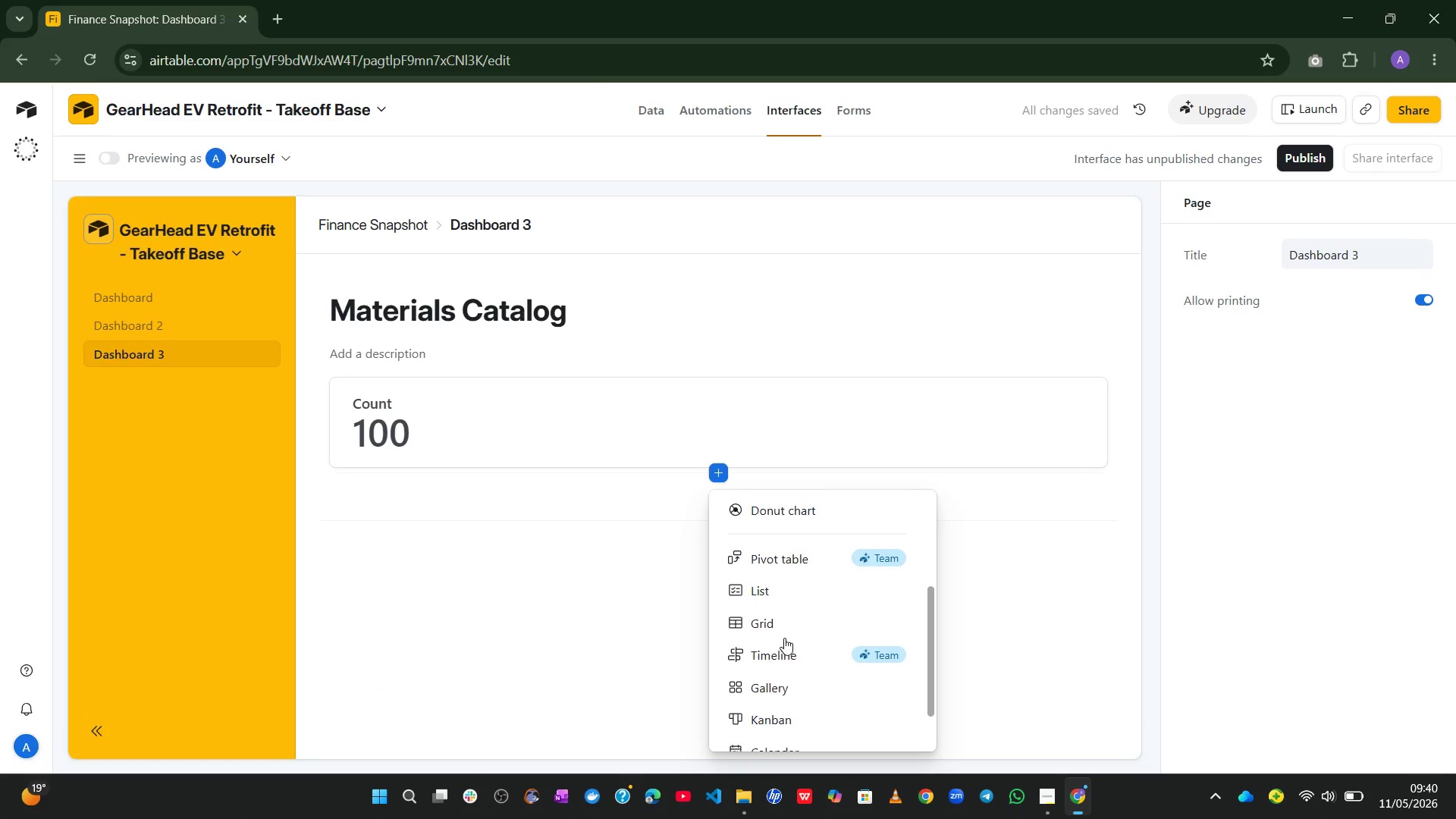 
left_click([786, 608])
 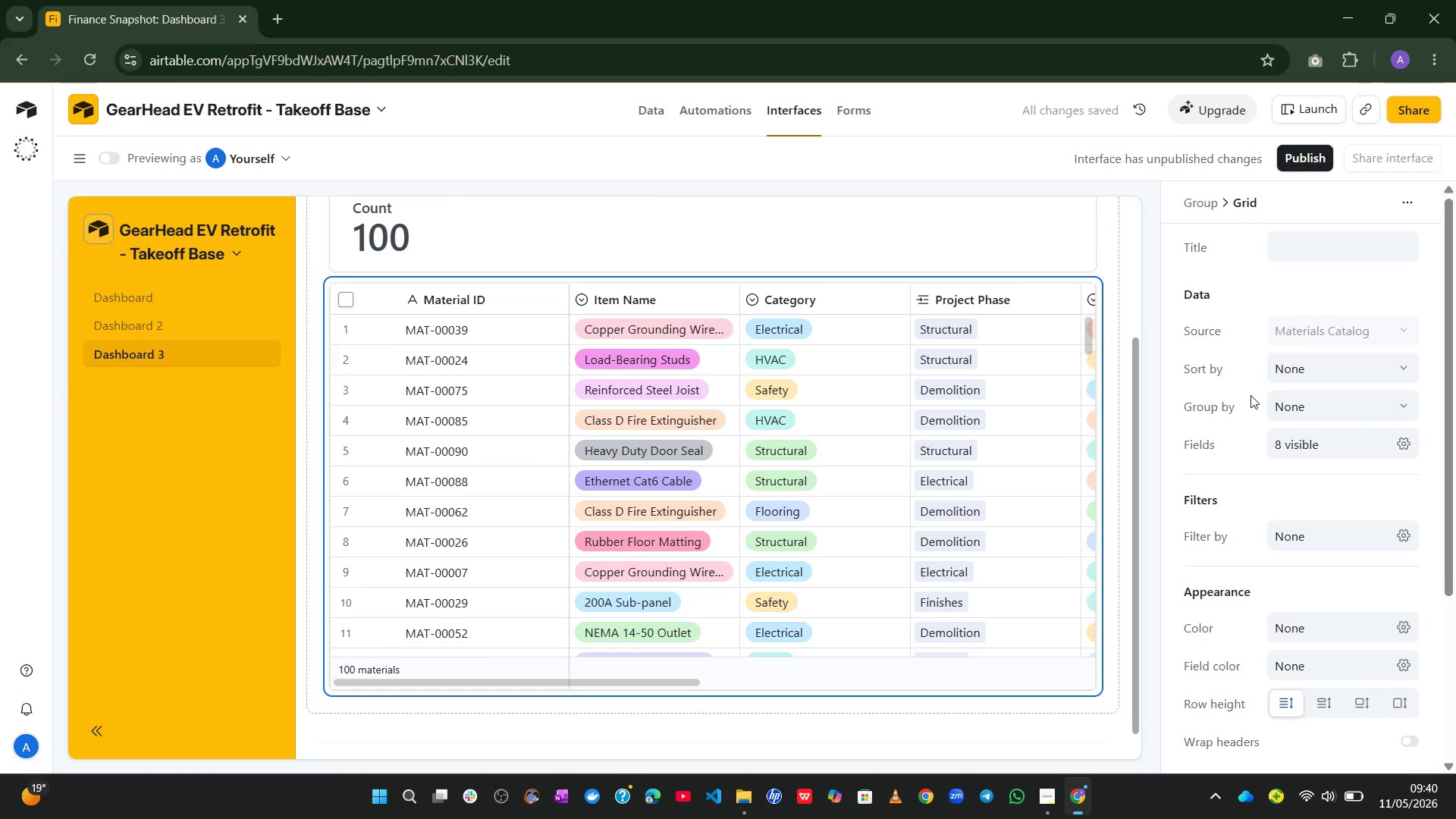 
left_click([1292, 262])
 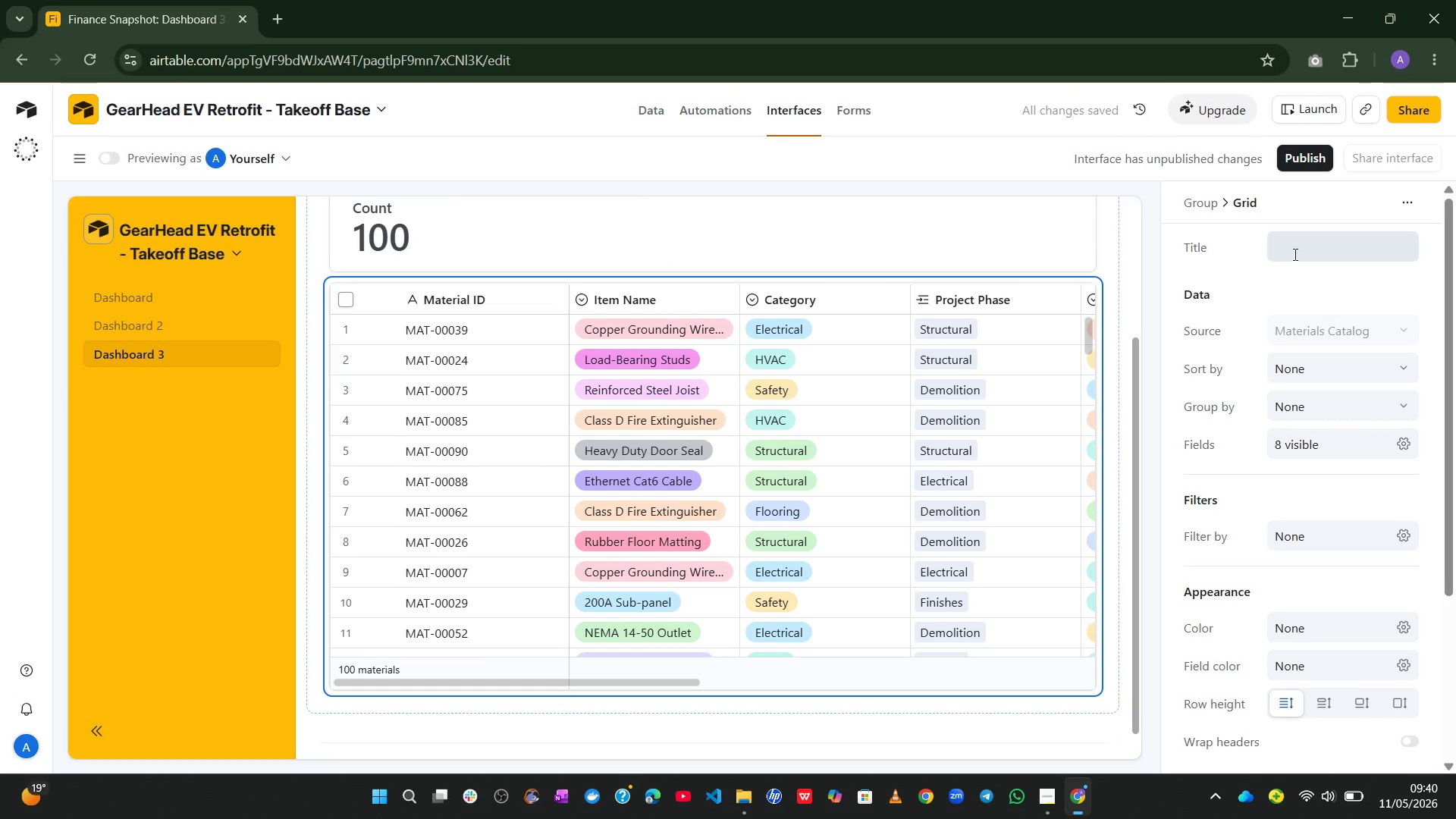 
left_click([1294, 254])
 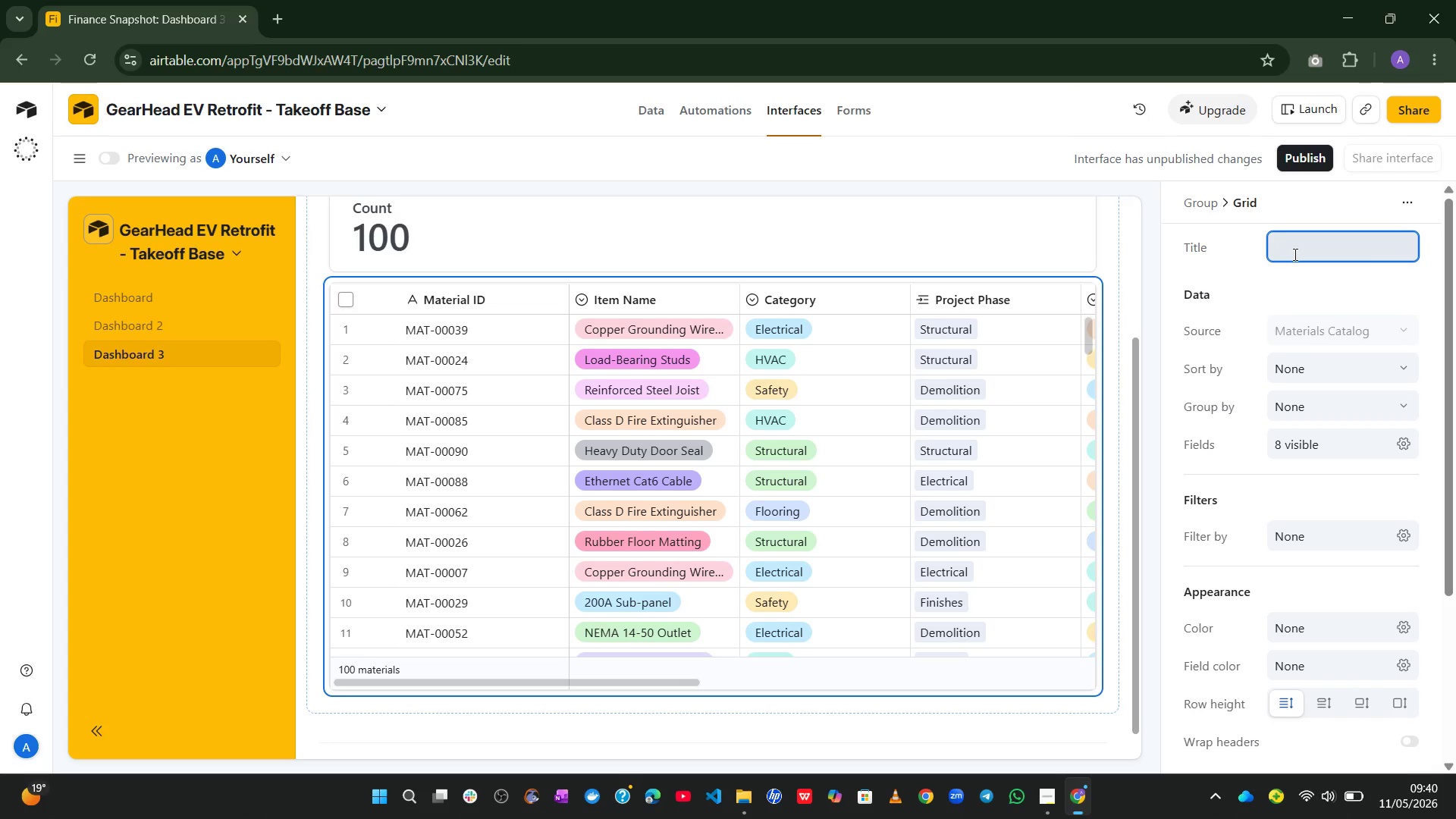 
wait(5.02)
 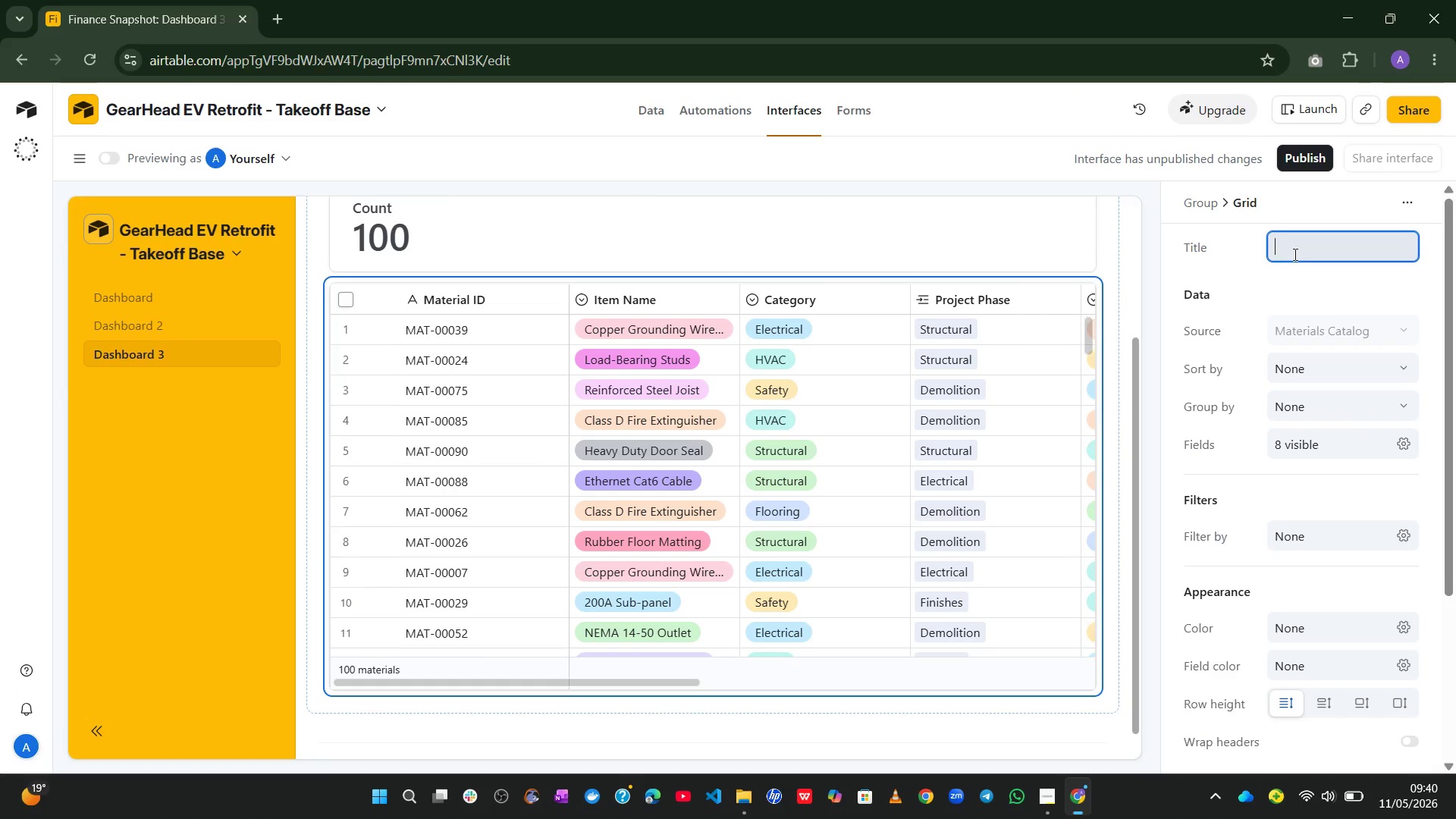 
left_click([1398, 407])
 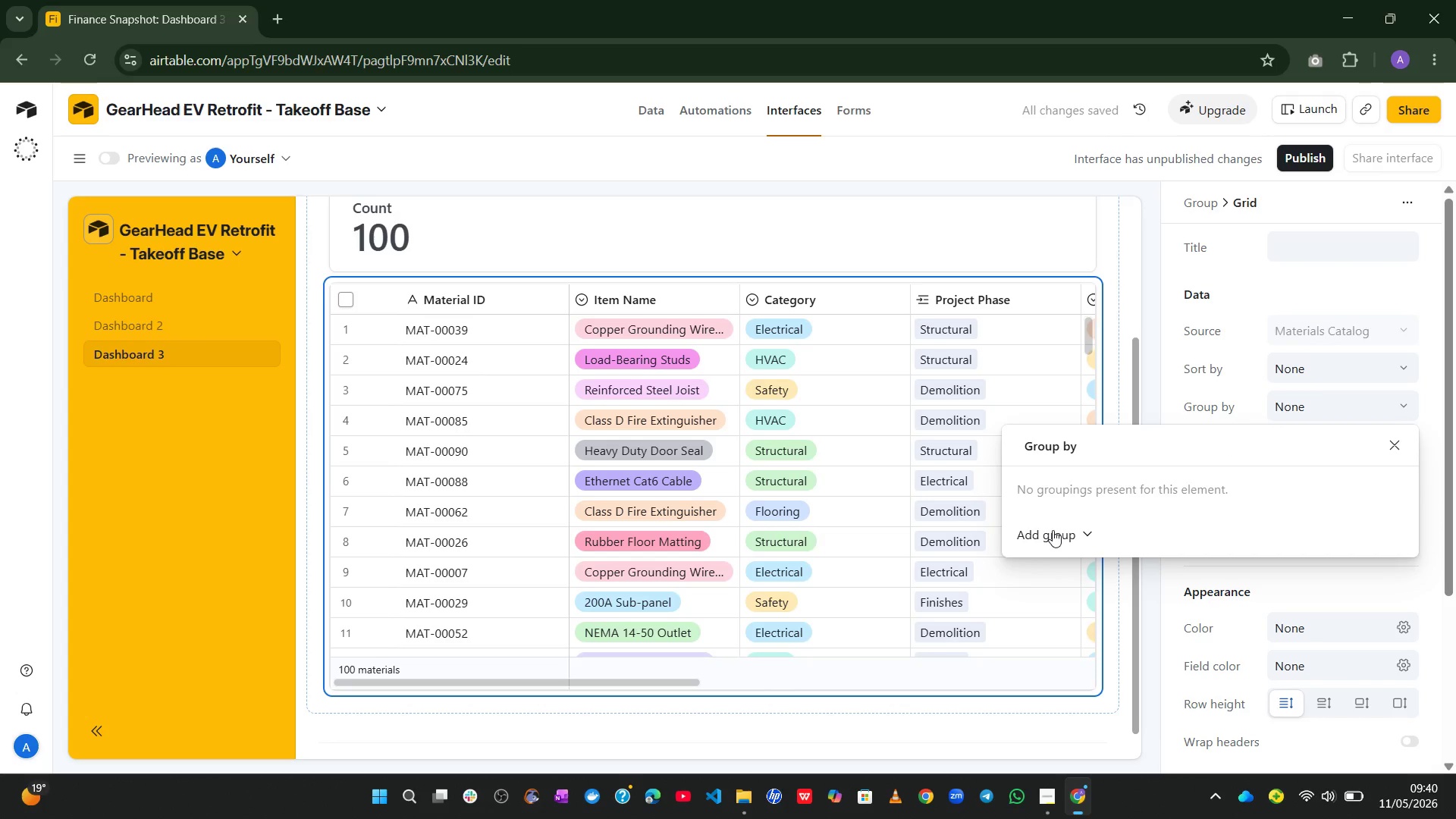 
left_click([1053, 530])
 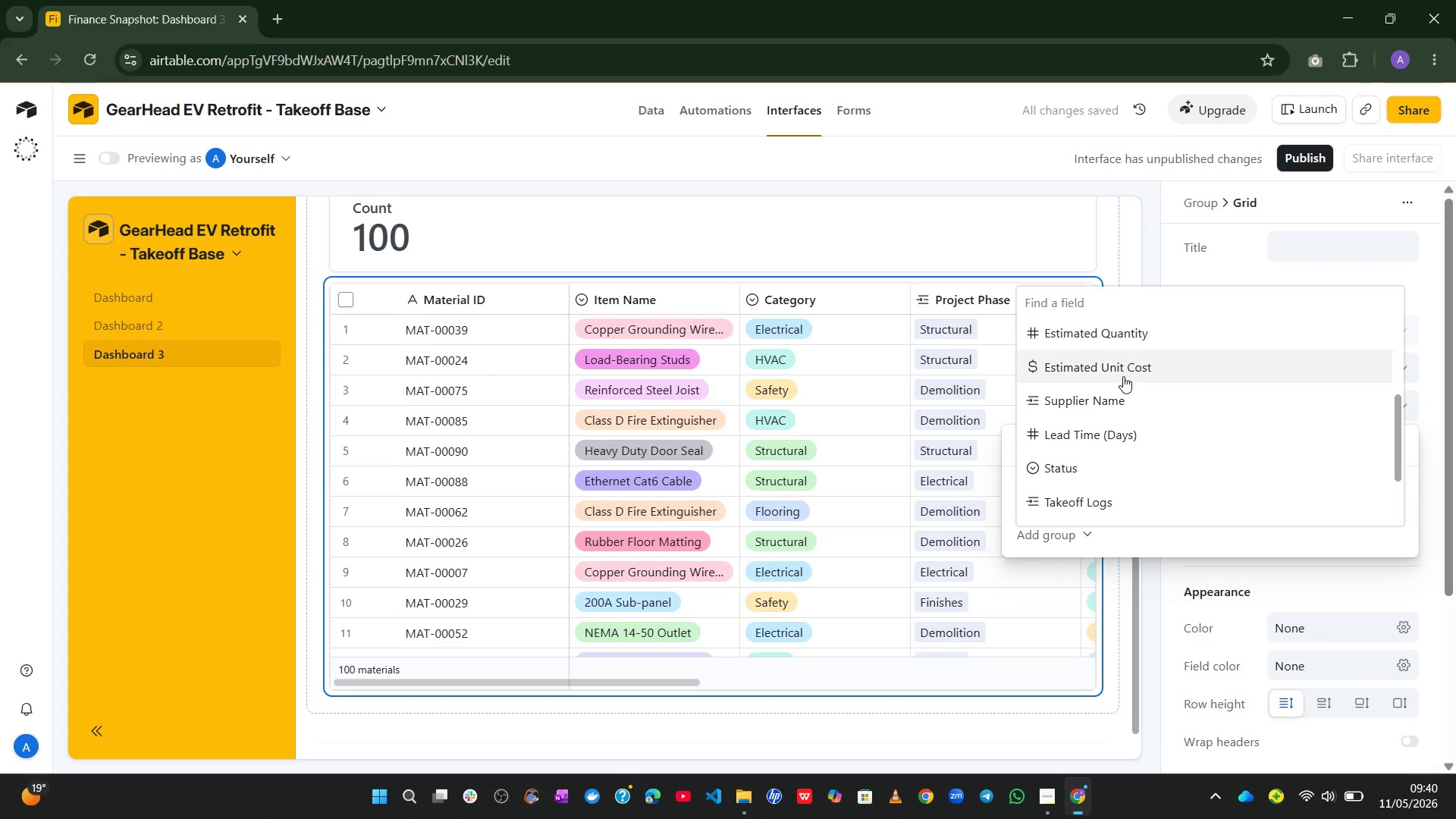 
left_click([1074, 456])
 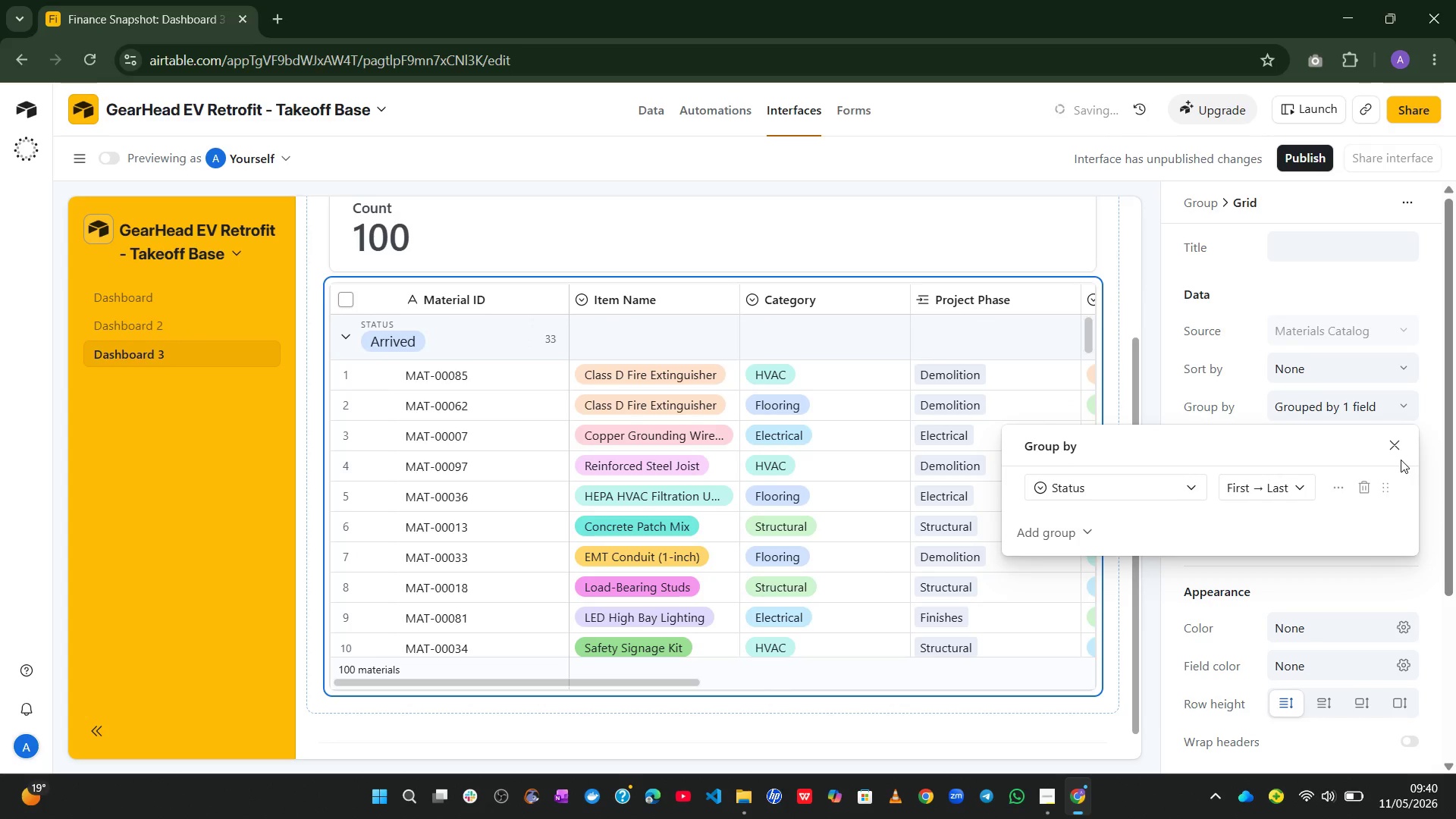 
left_click([1398, 452])
 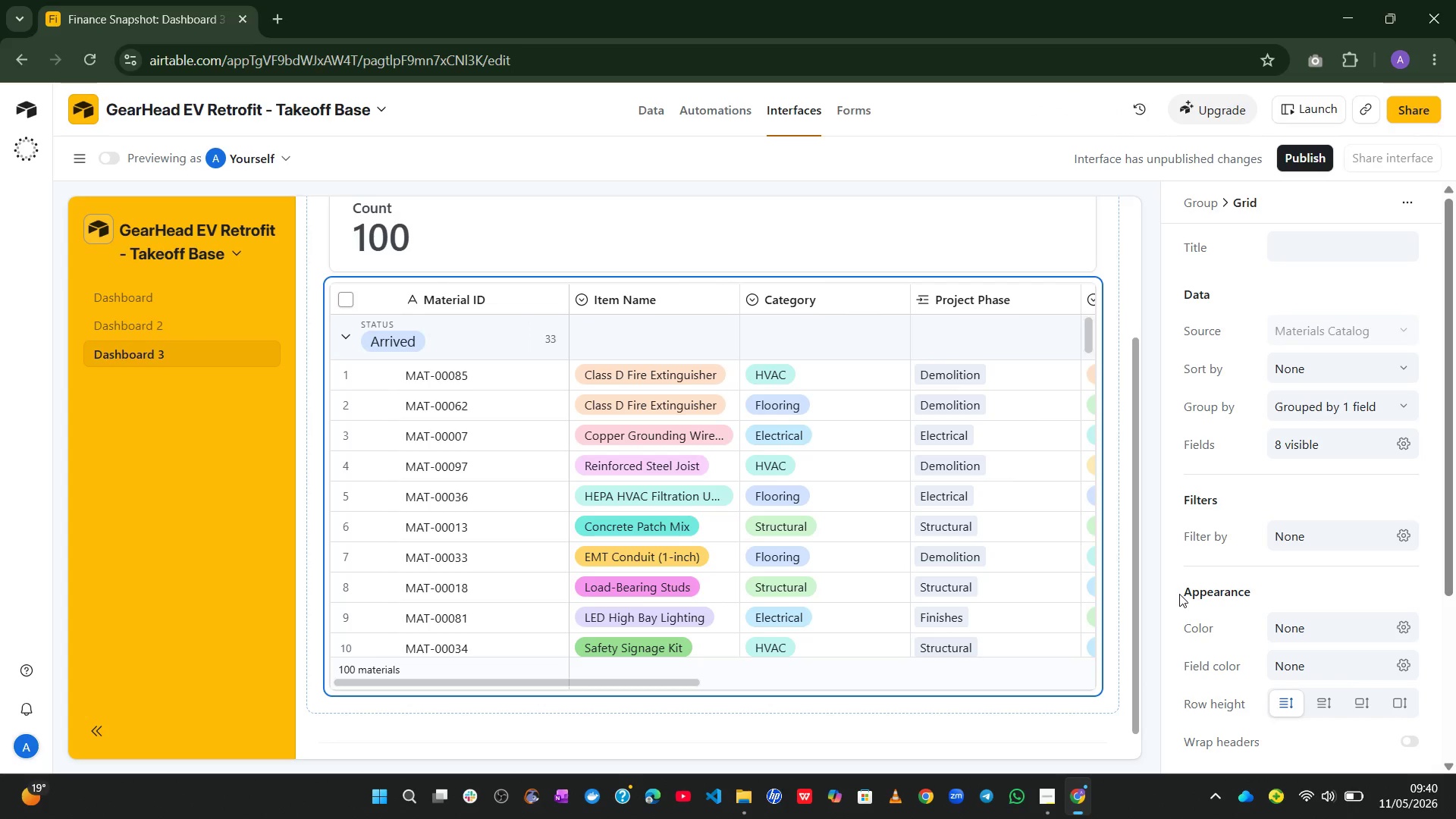 
wait(12.78)
 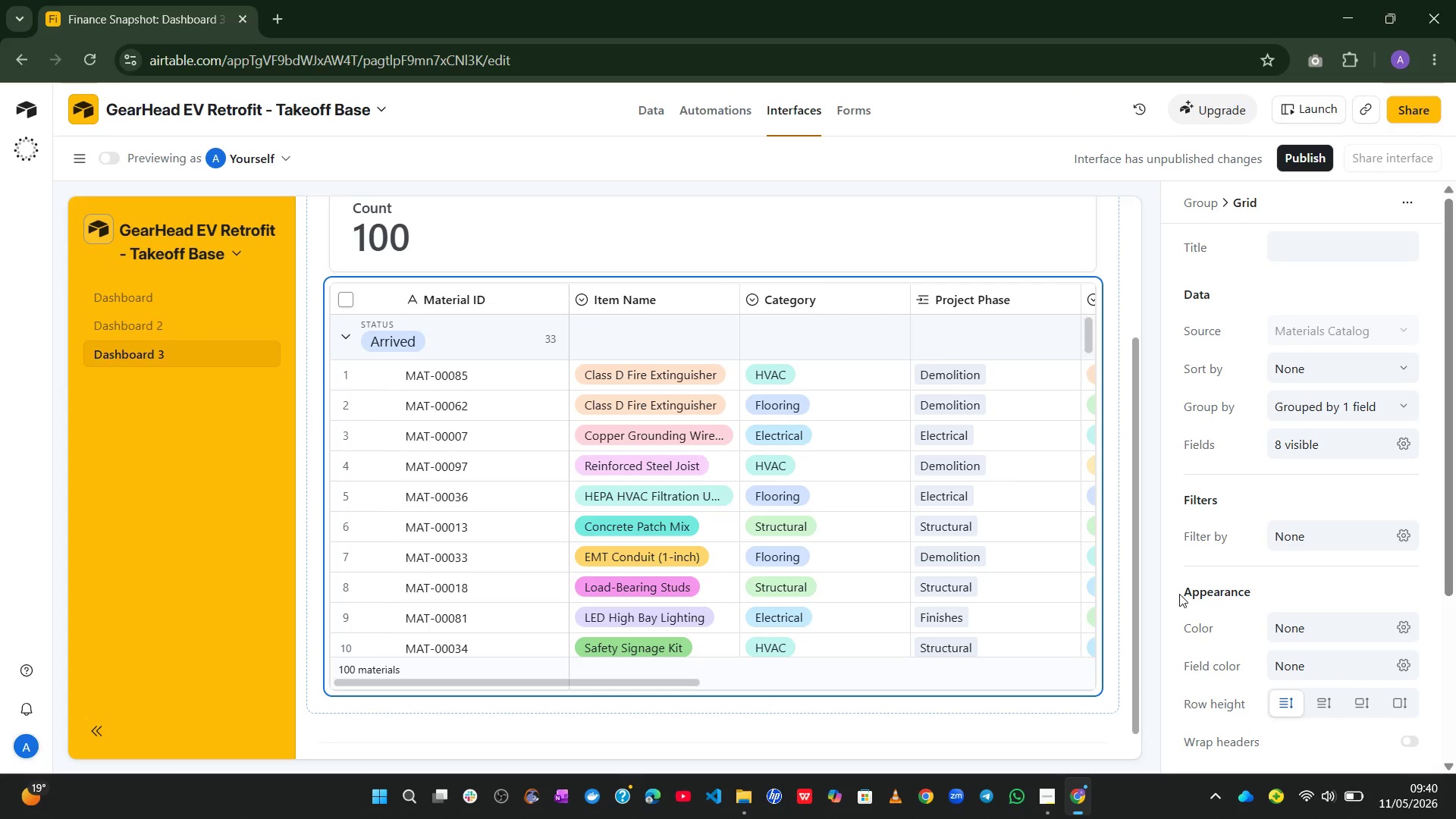 
left_click([929, 411])
 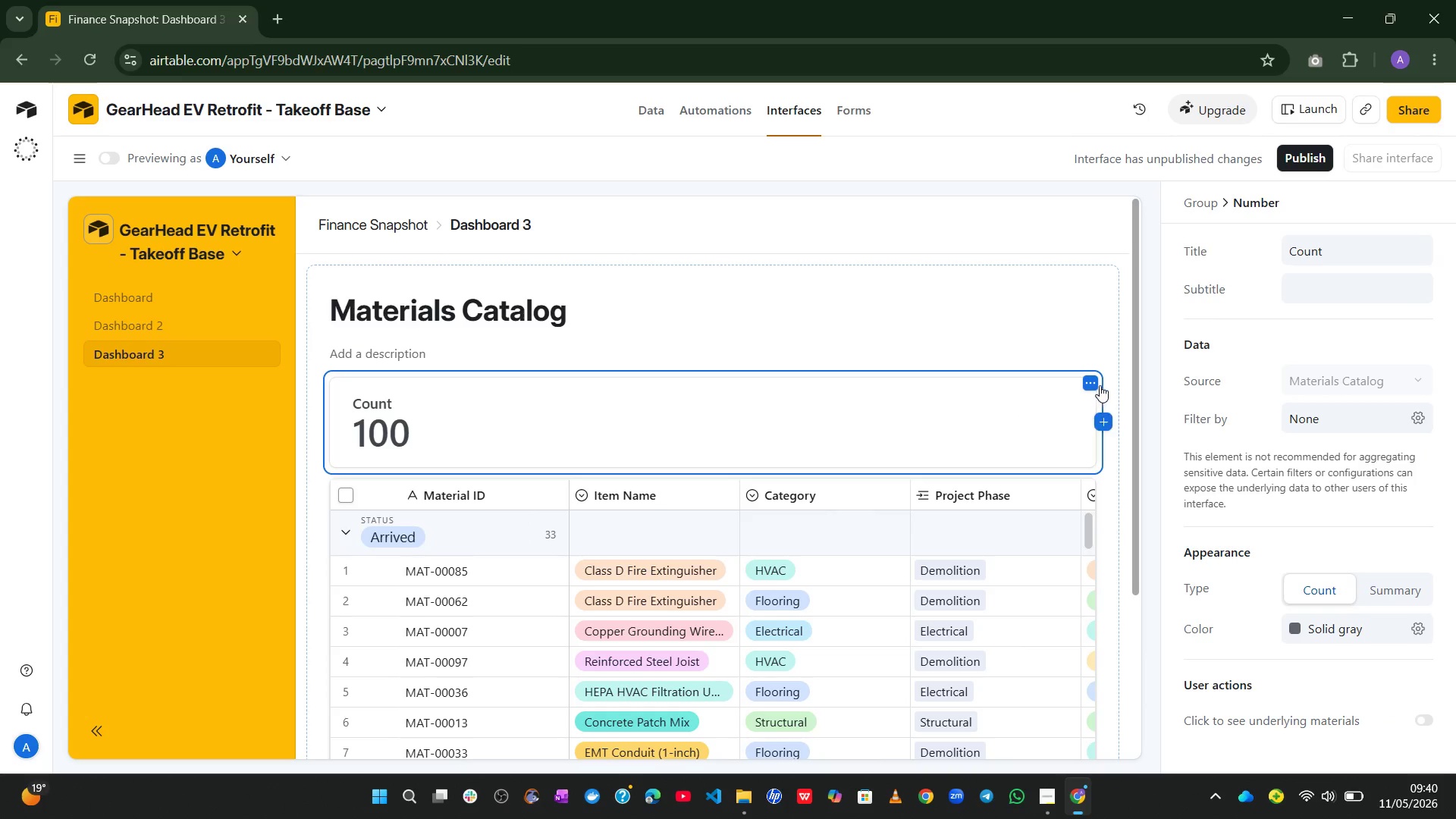 
left_click([1097, 379])
 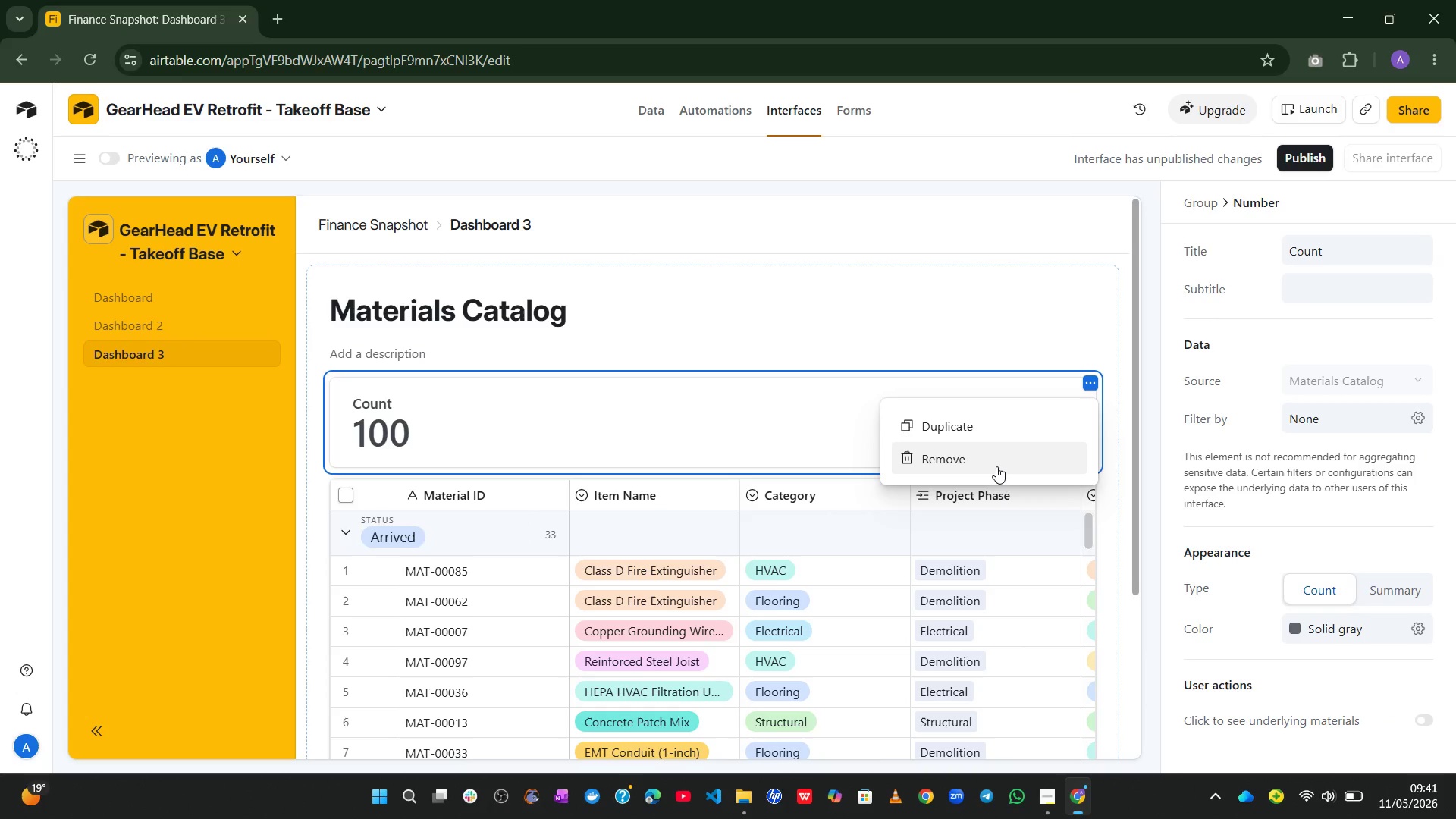 
left_click([996, 466])
 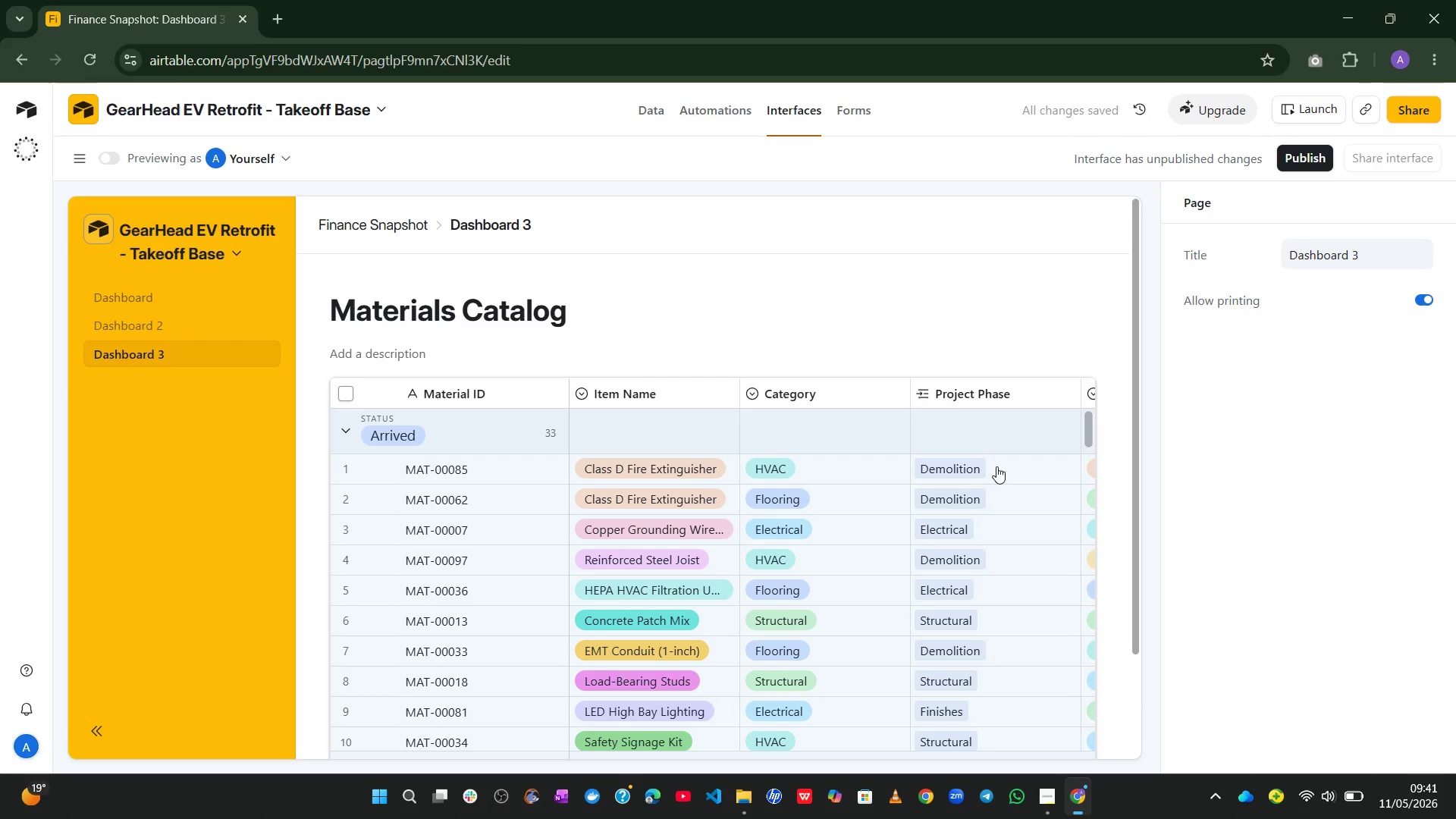 
wait(9.55)
 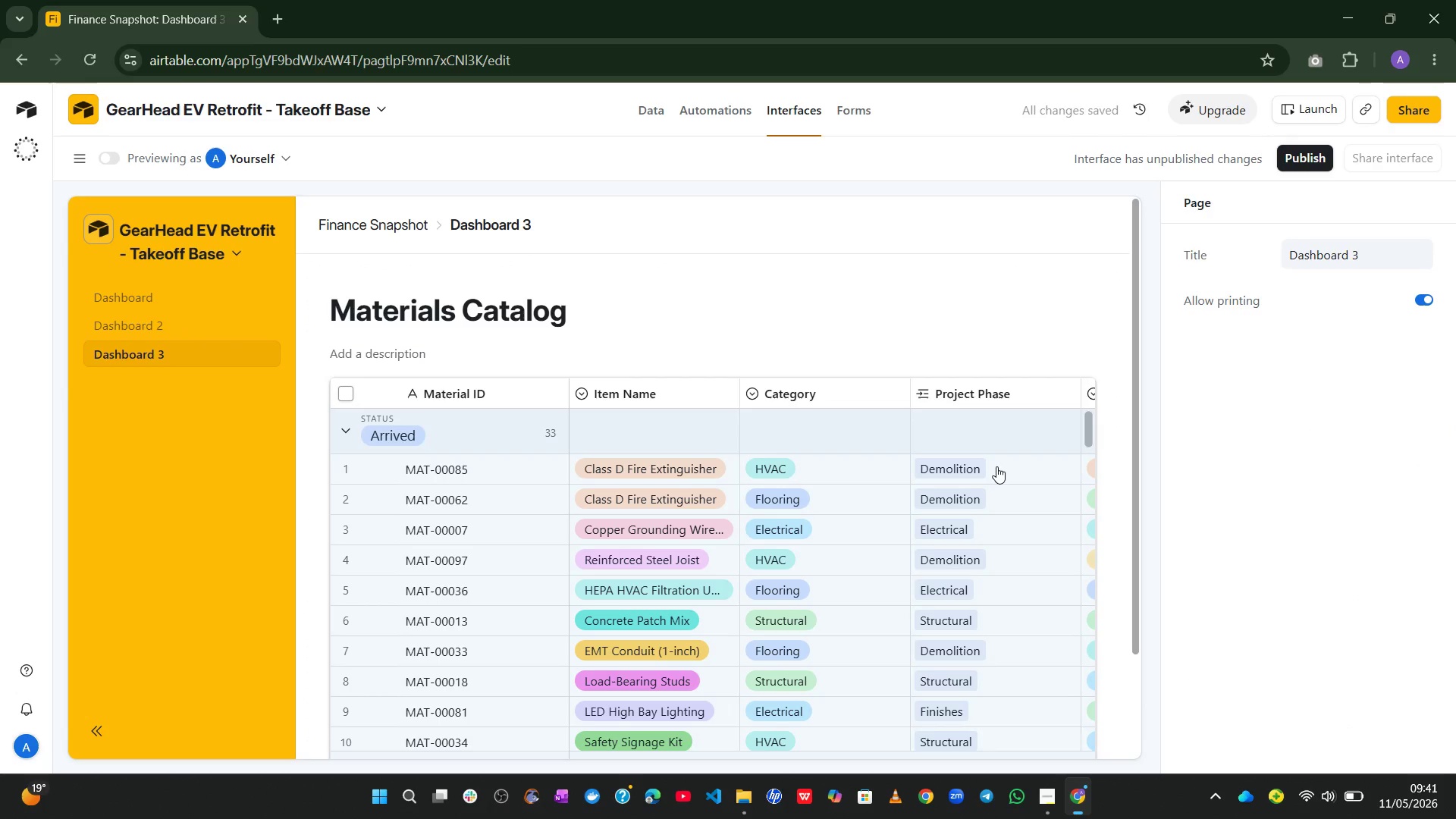 
left_click([780, 524])
 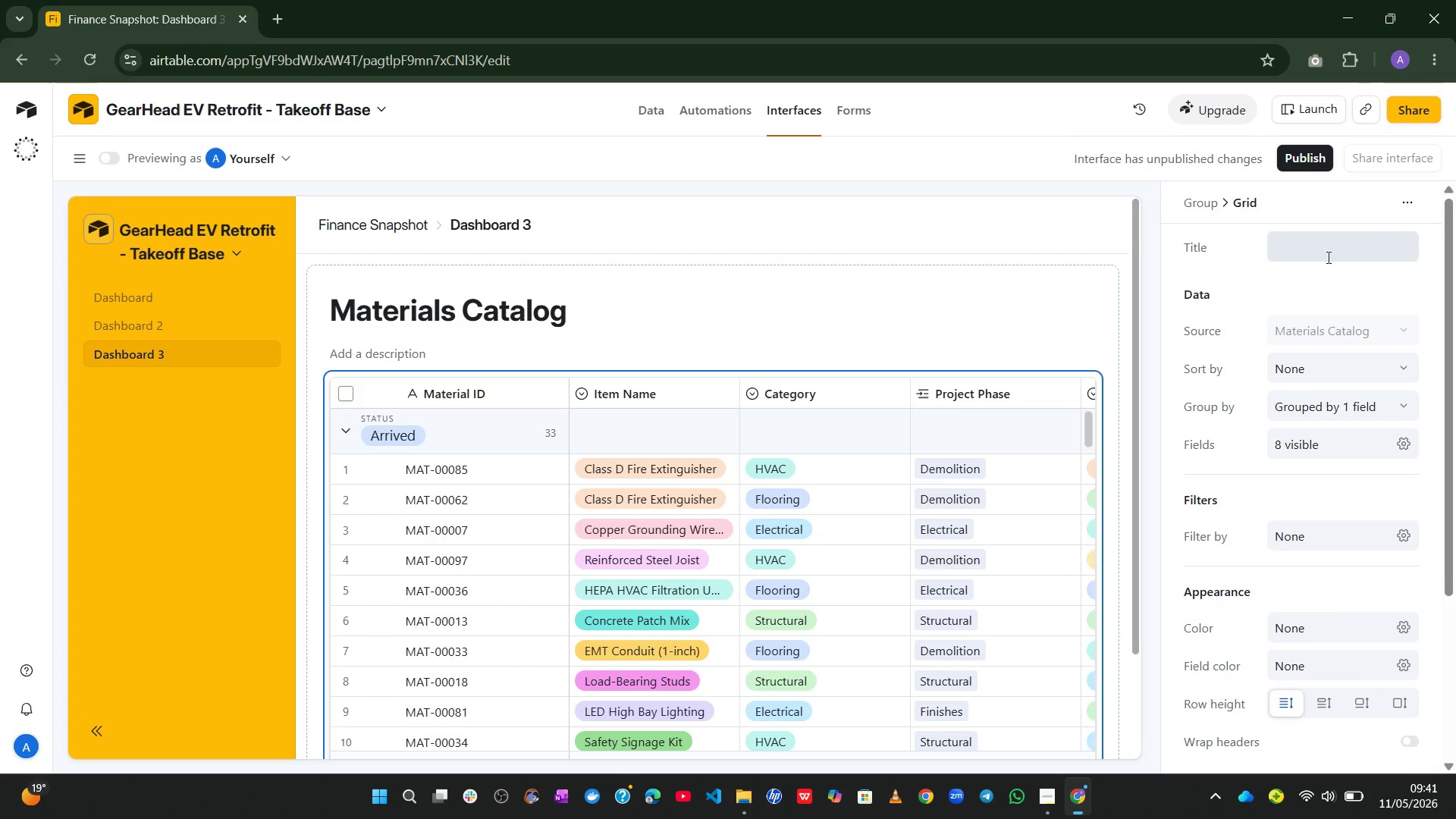 
left_click([1326, 252])
 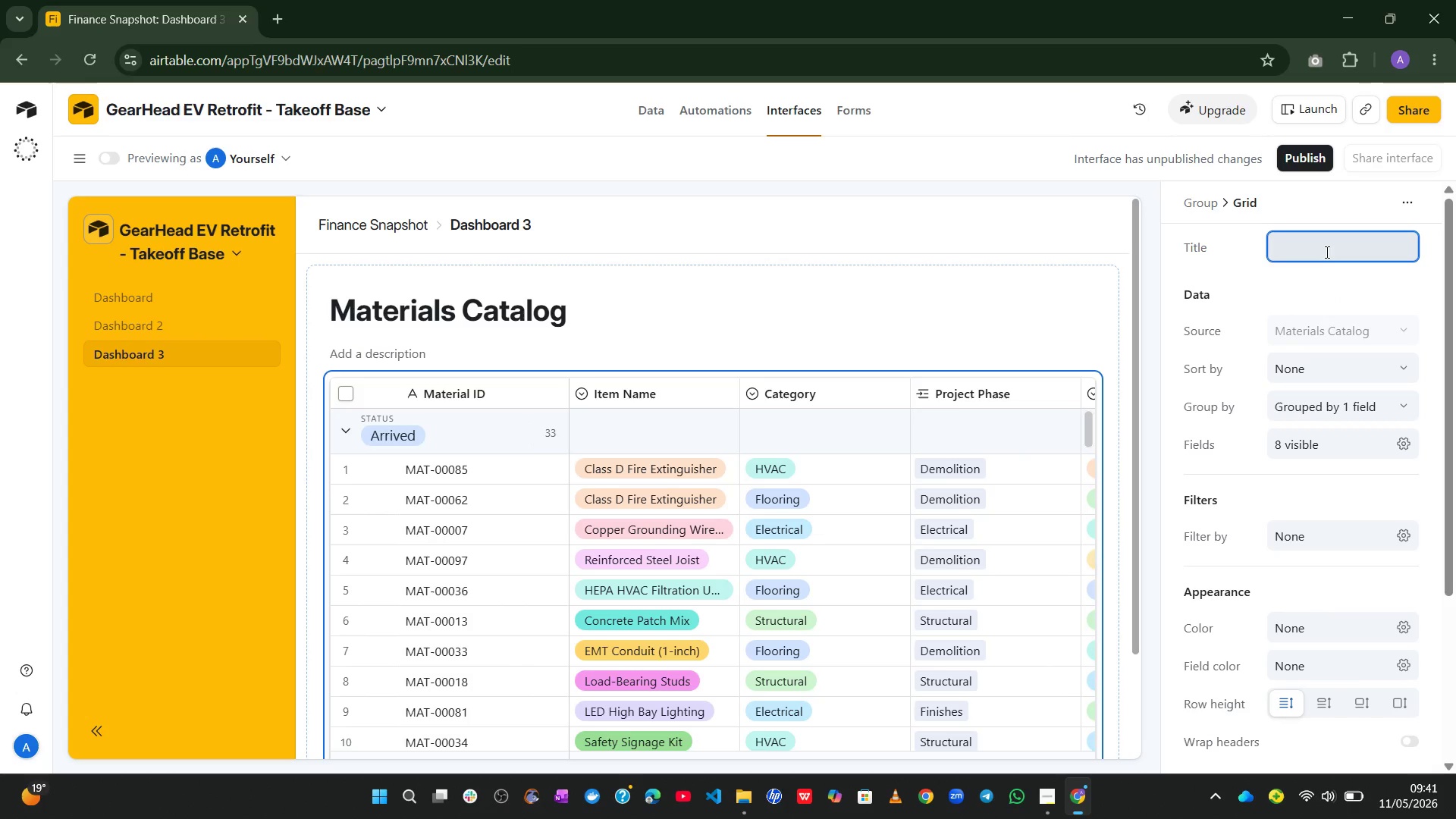 
type(Procureme)
 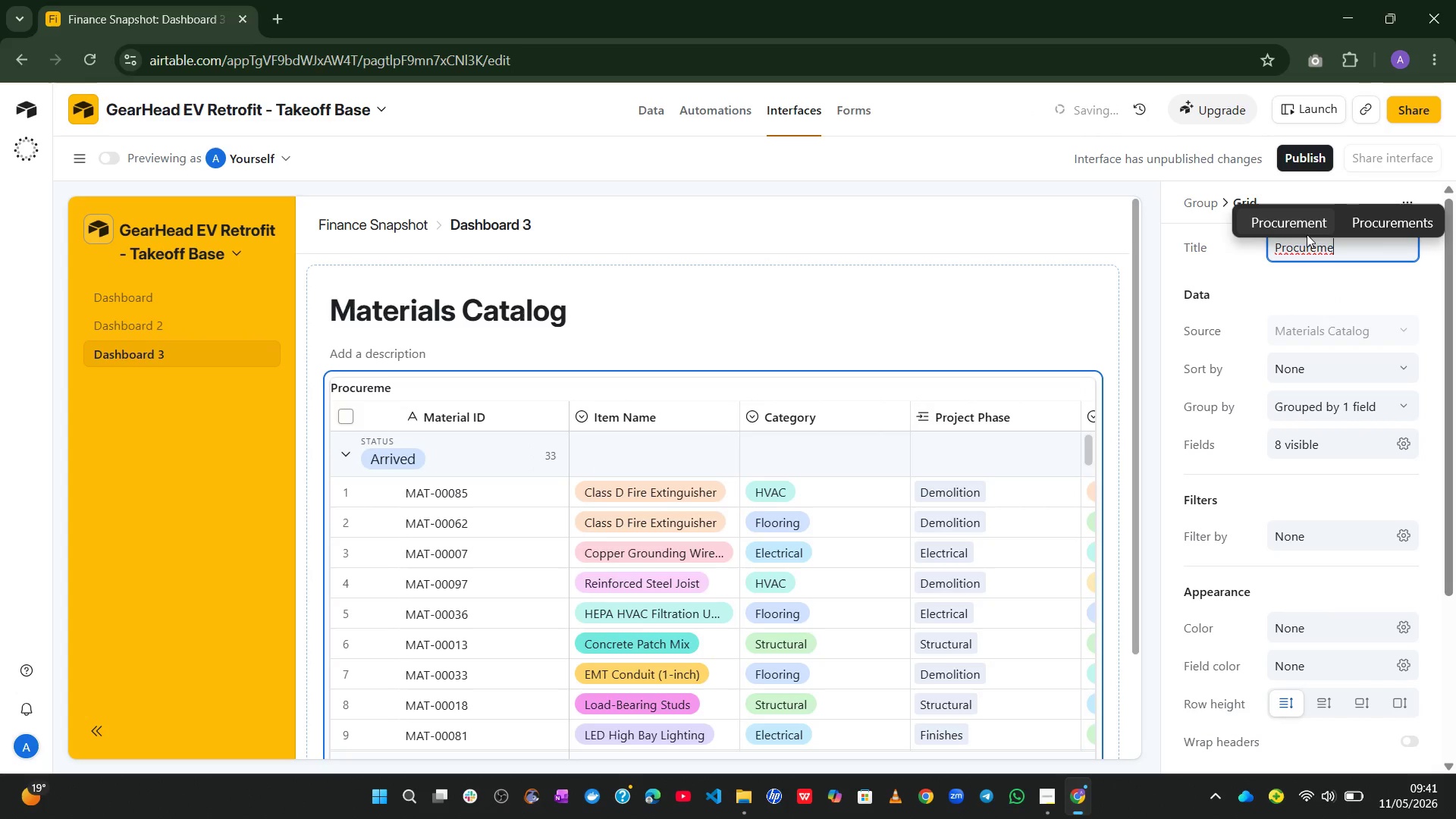 
left_click([1304, 224])
 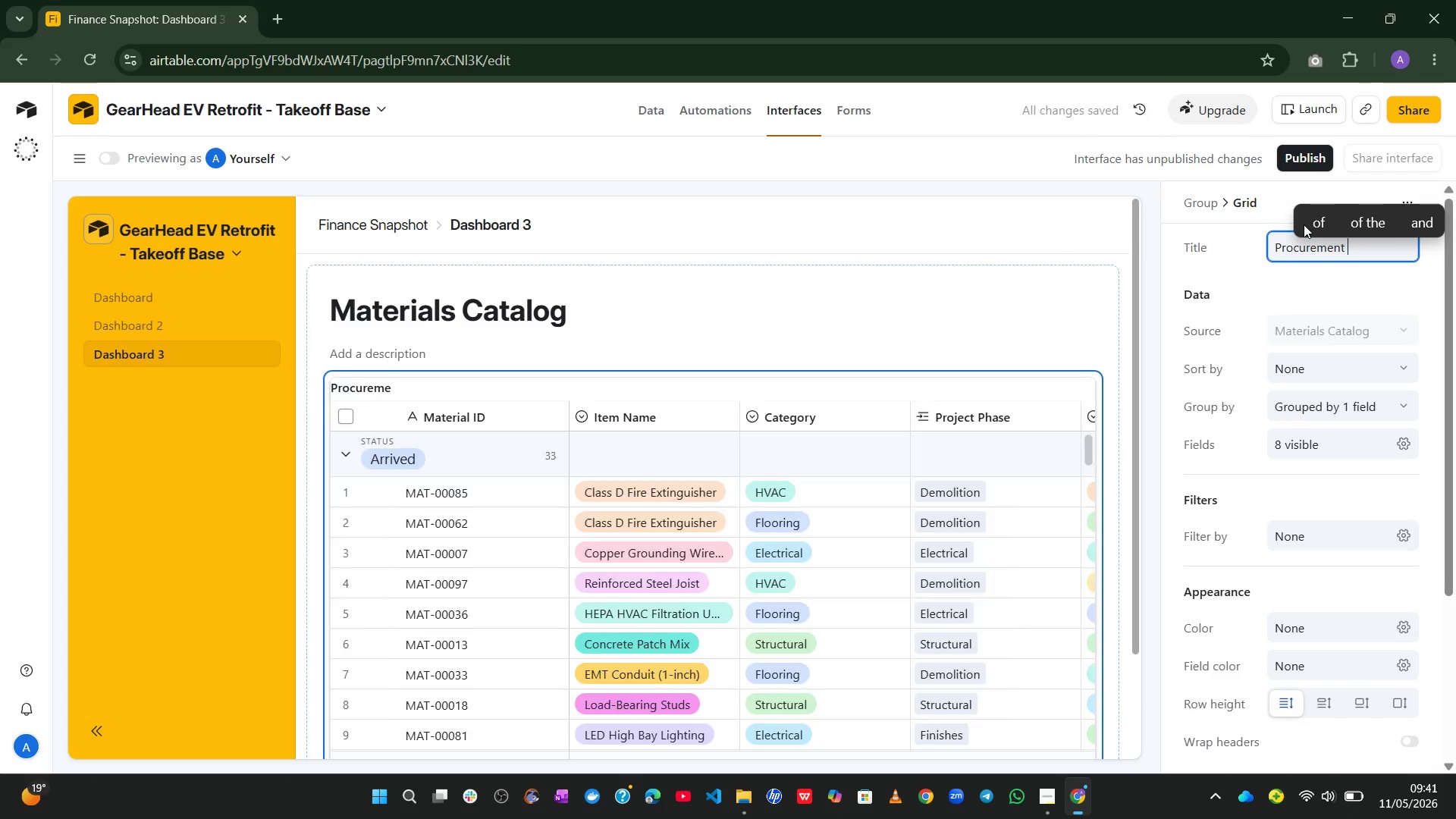 
type(Status Summary)
 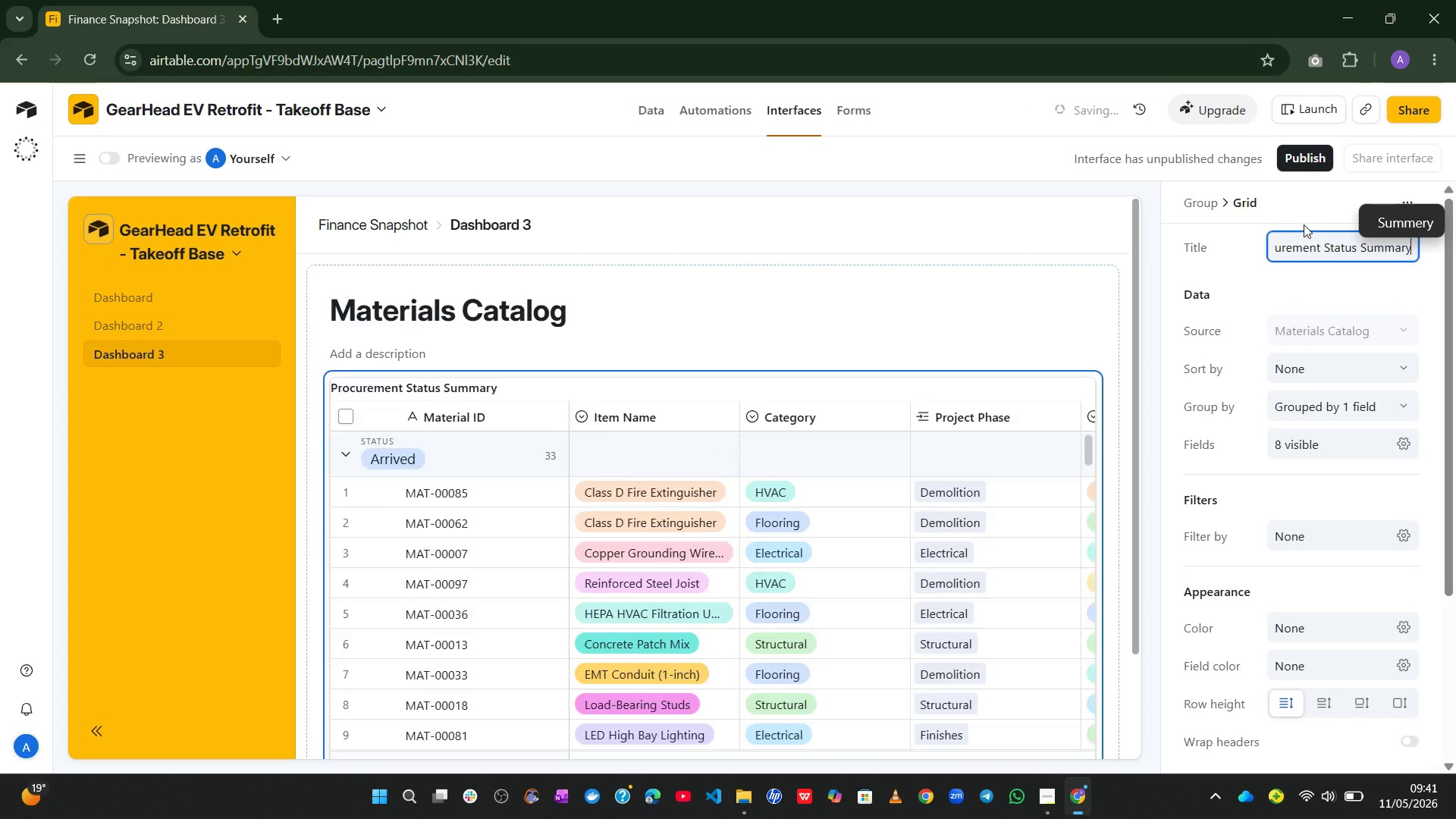 
left_click([1053, 216])
 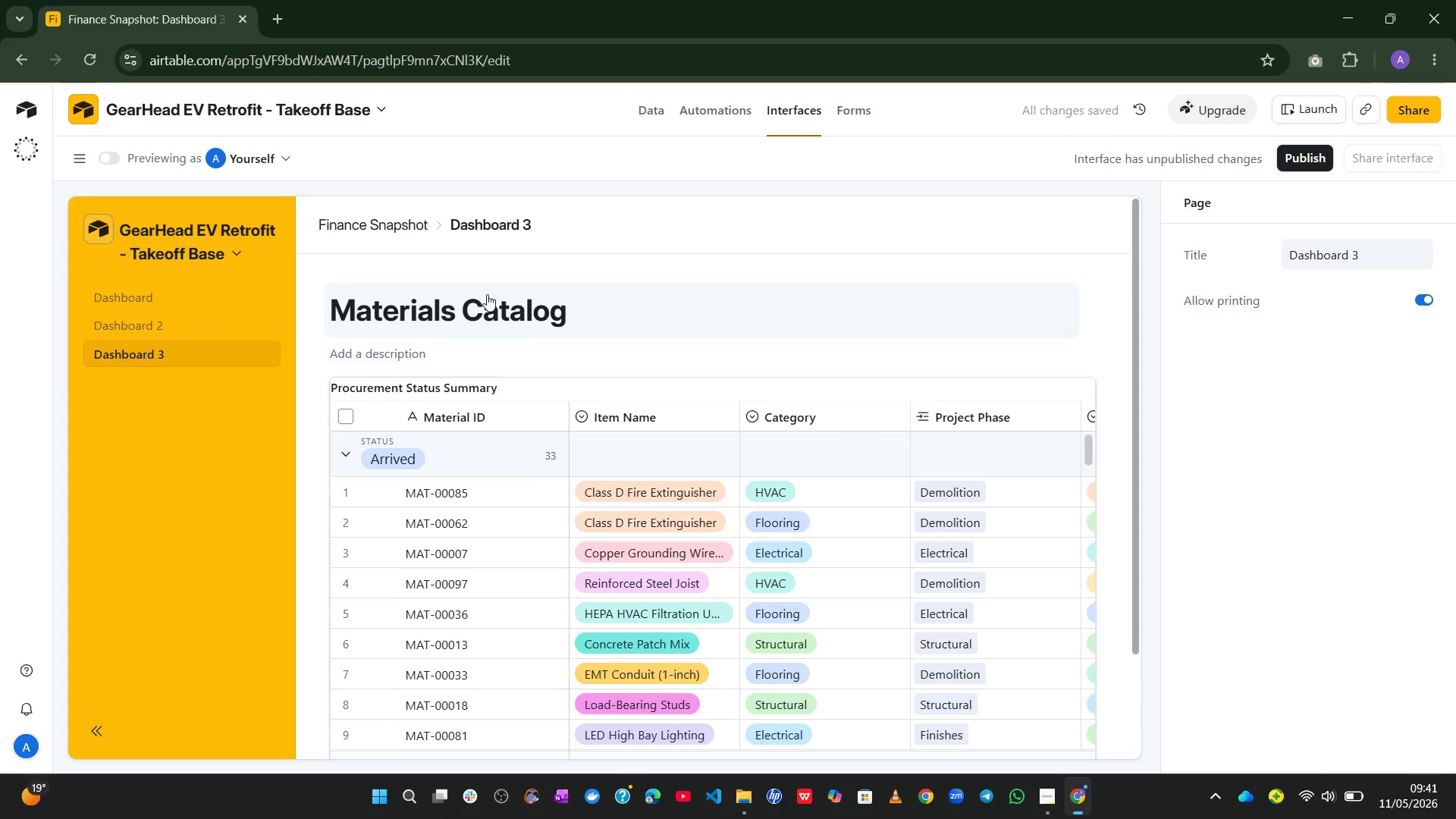 
wait(6.77)
 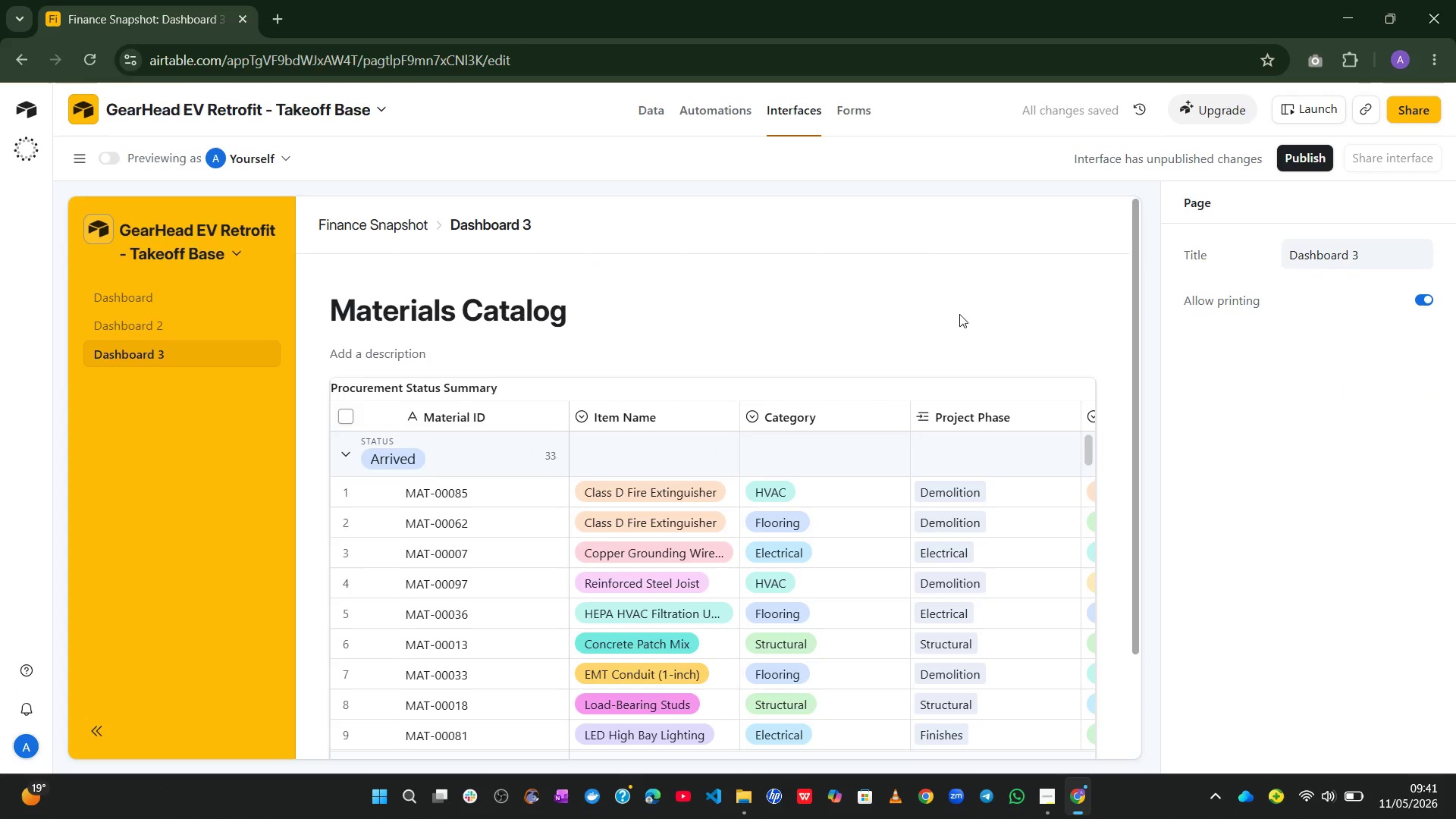 
mouse_move([495, 442])
 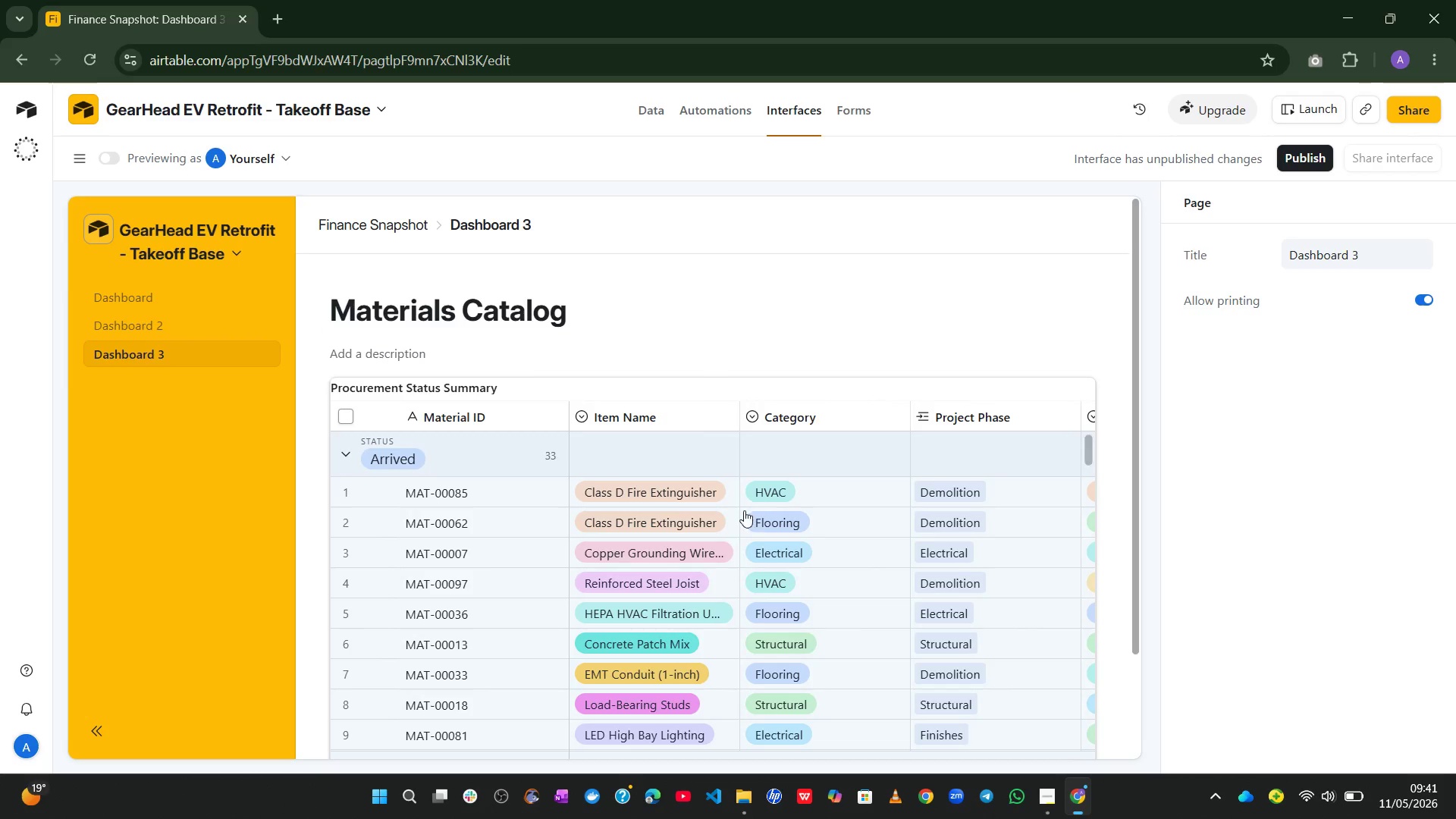 
left_click([744, 510])
 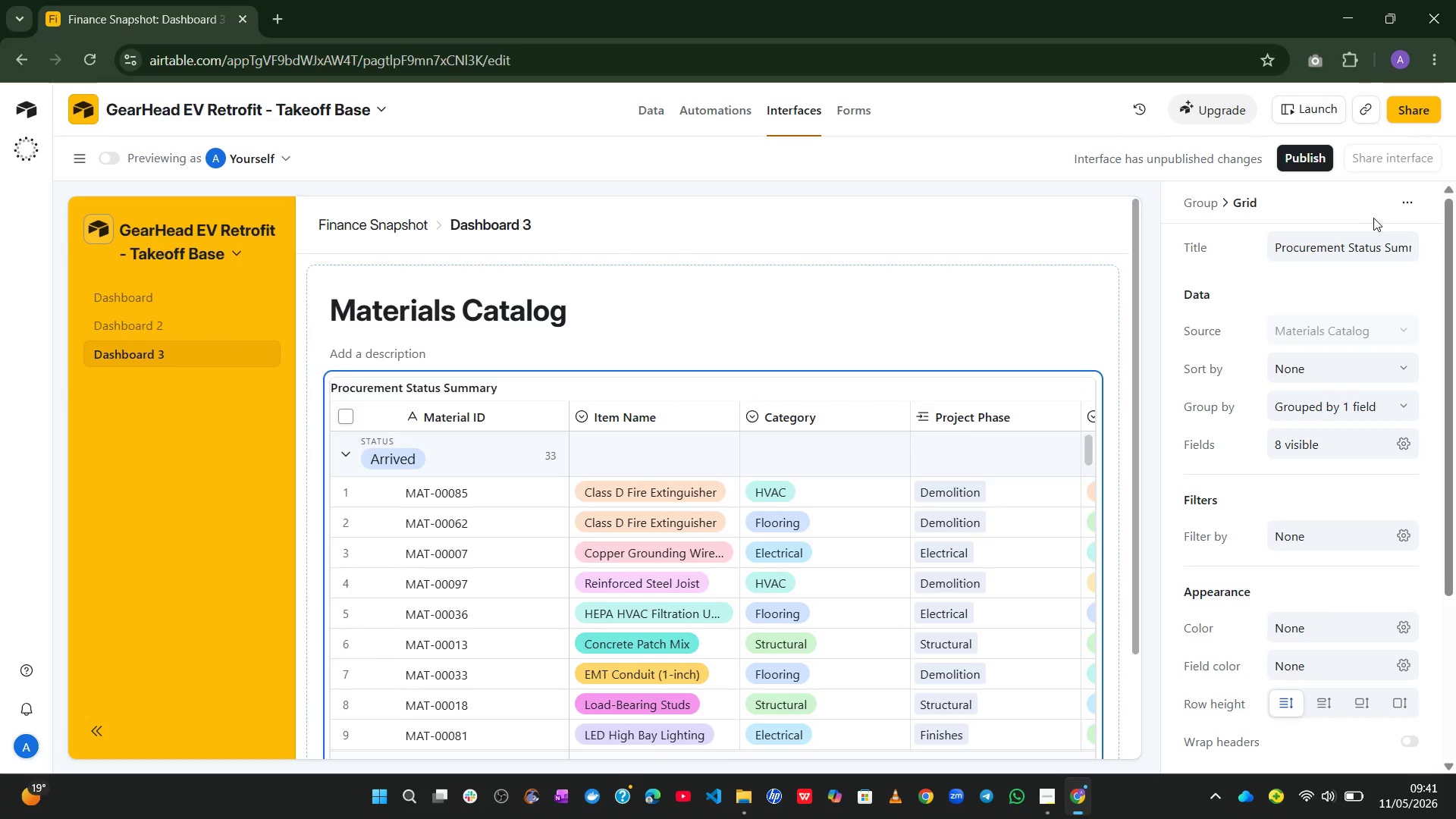 
left_click([1340, 241])
 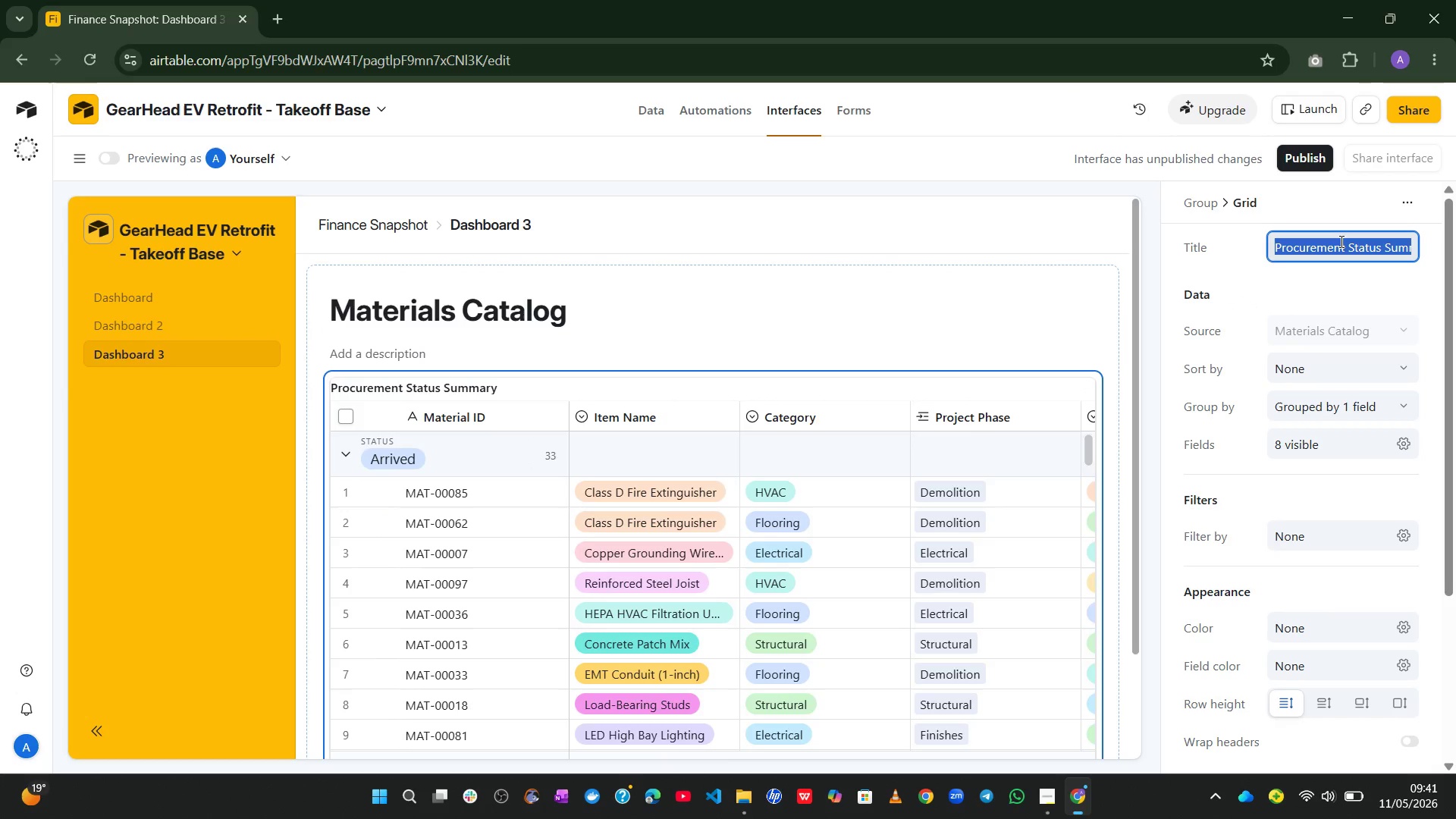 
key(Control+C)
 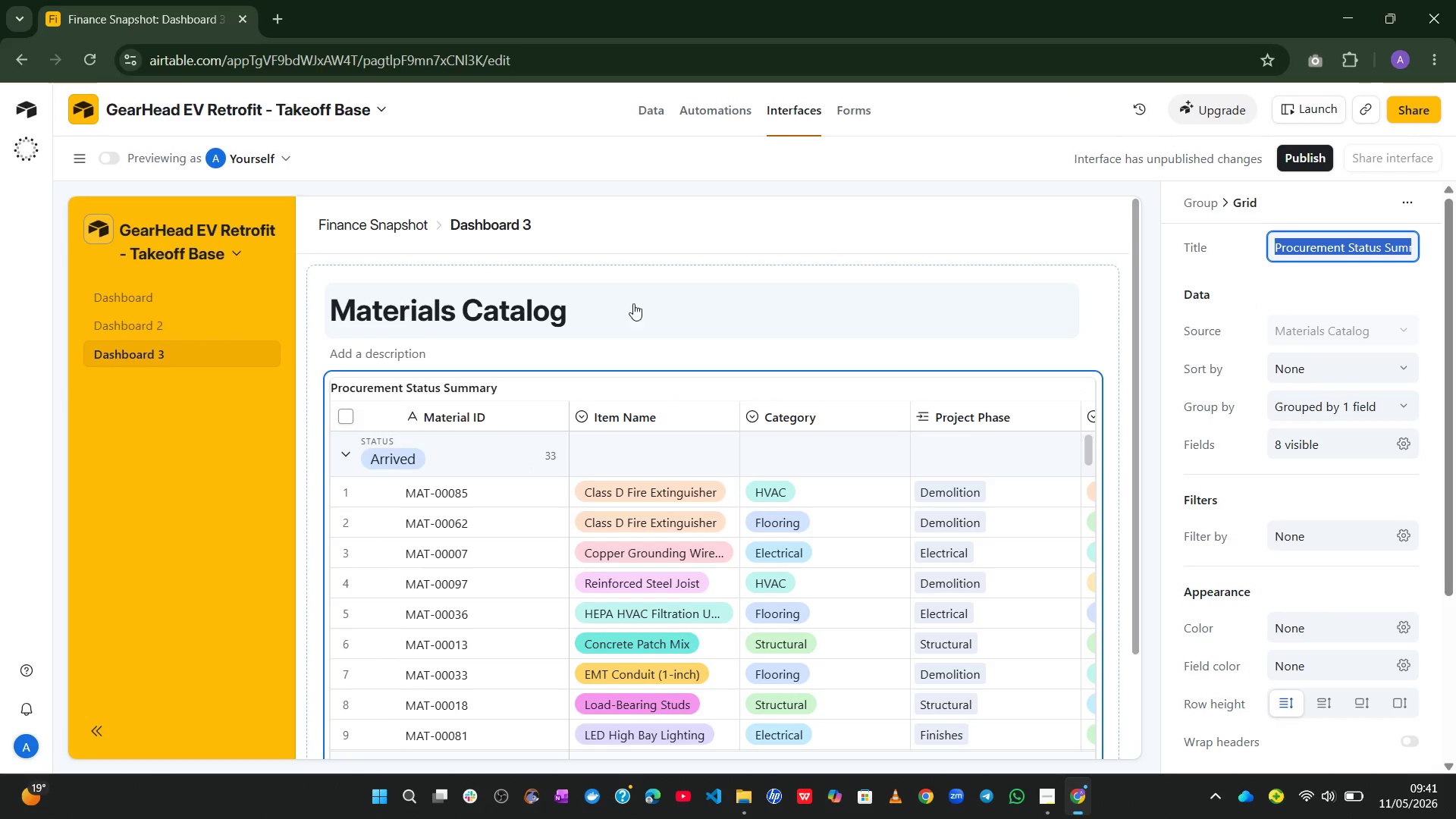 
left_click([568, 294])
 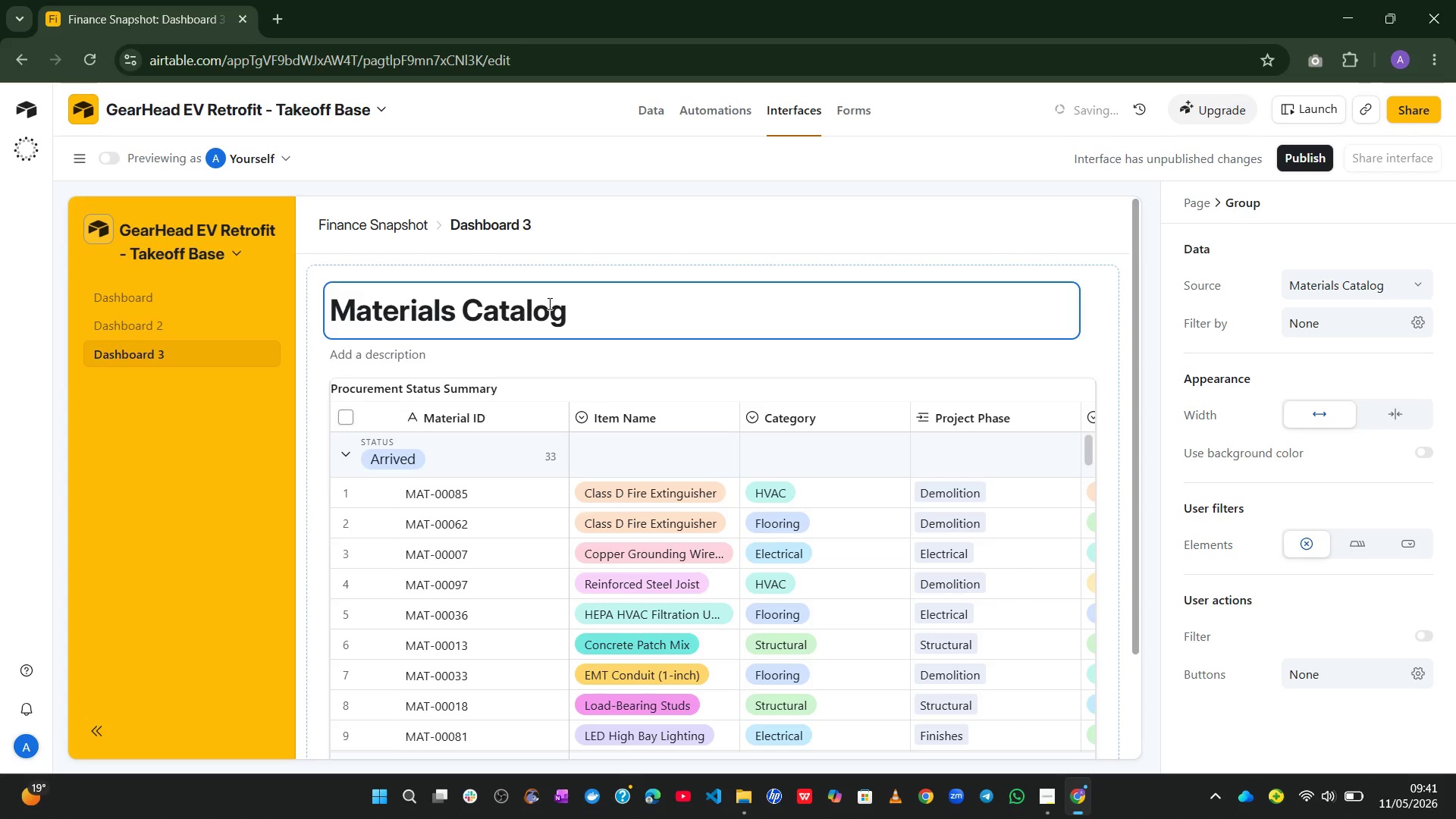 
left_click([613, 314])
 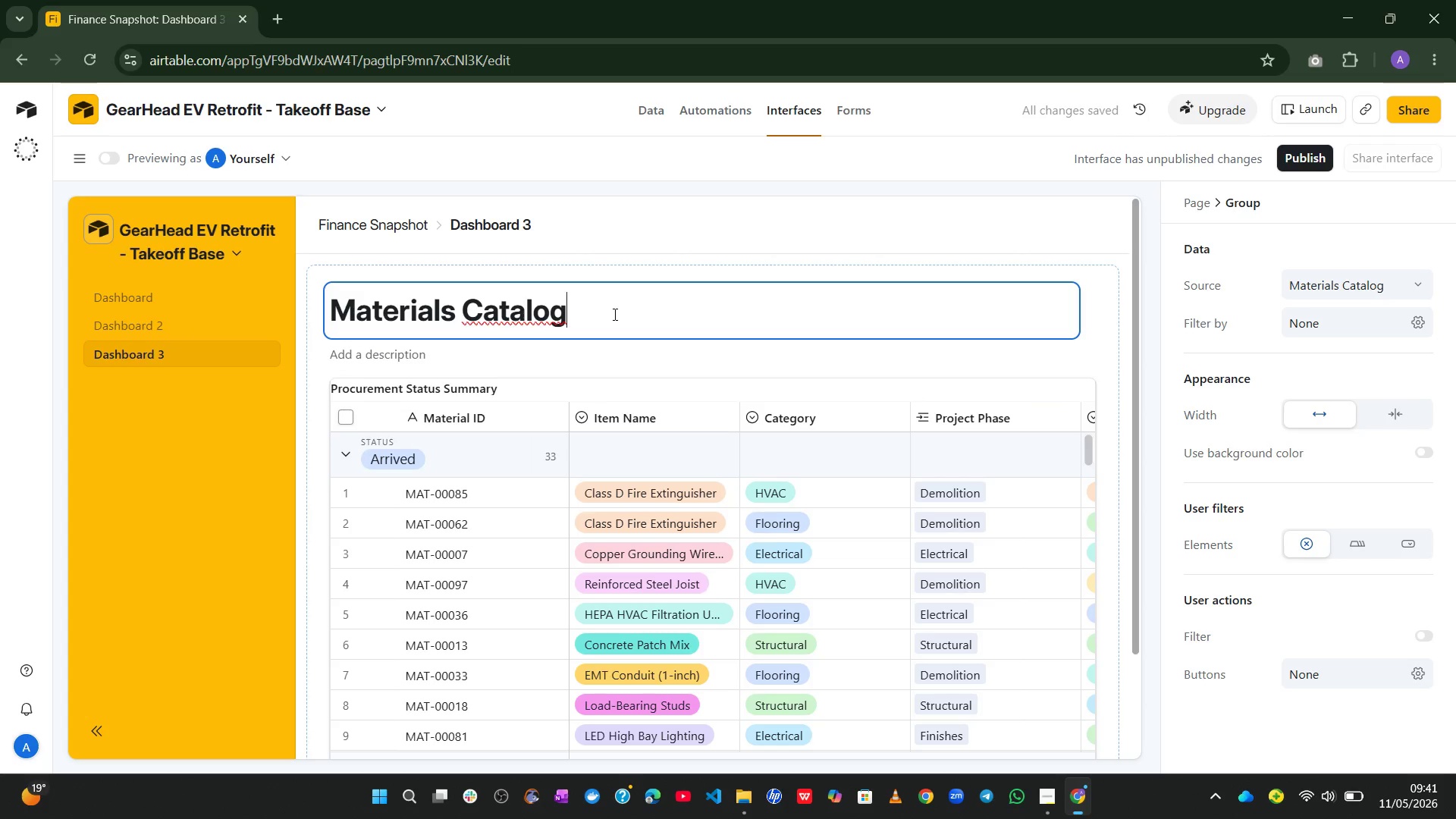 
key(Control+A)
 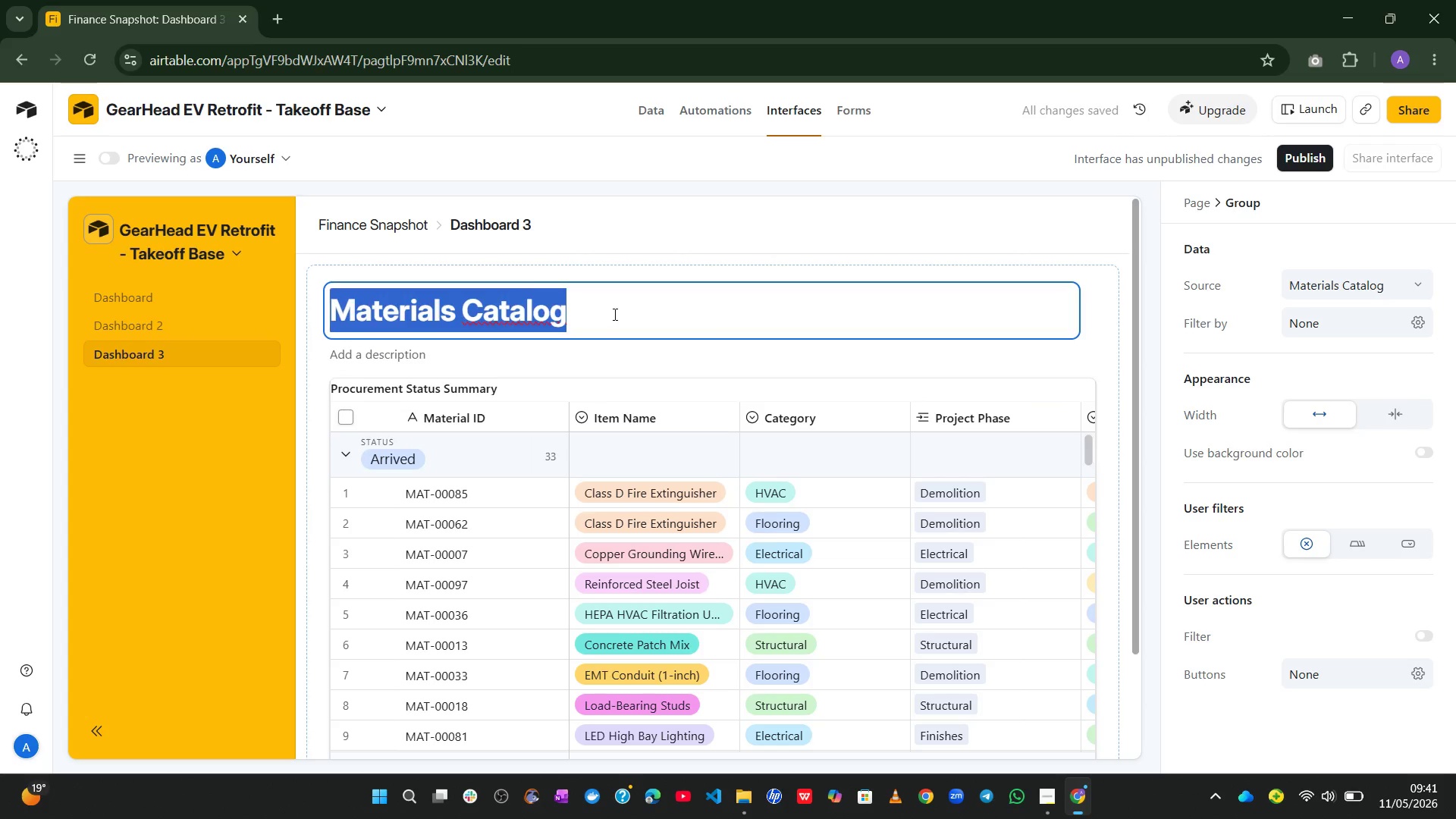 
key(Control+V)
 